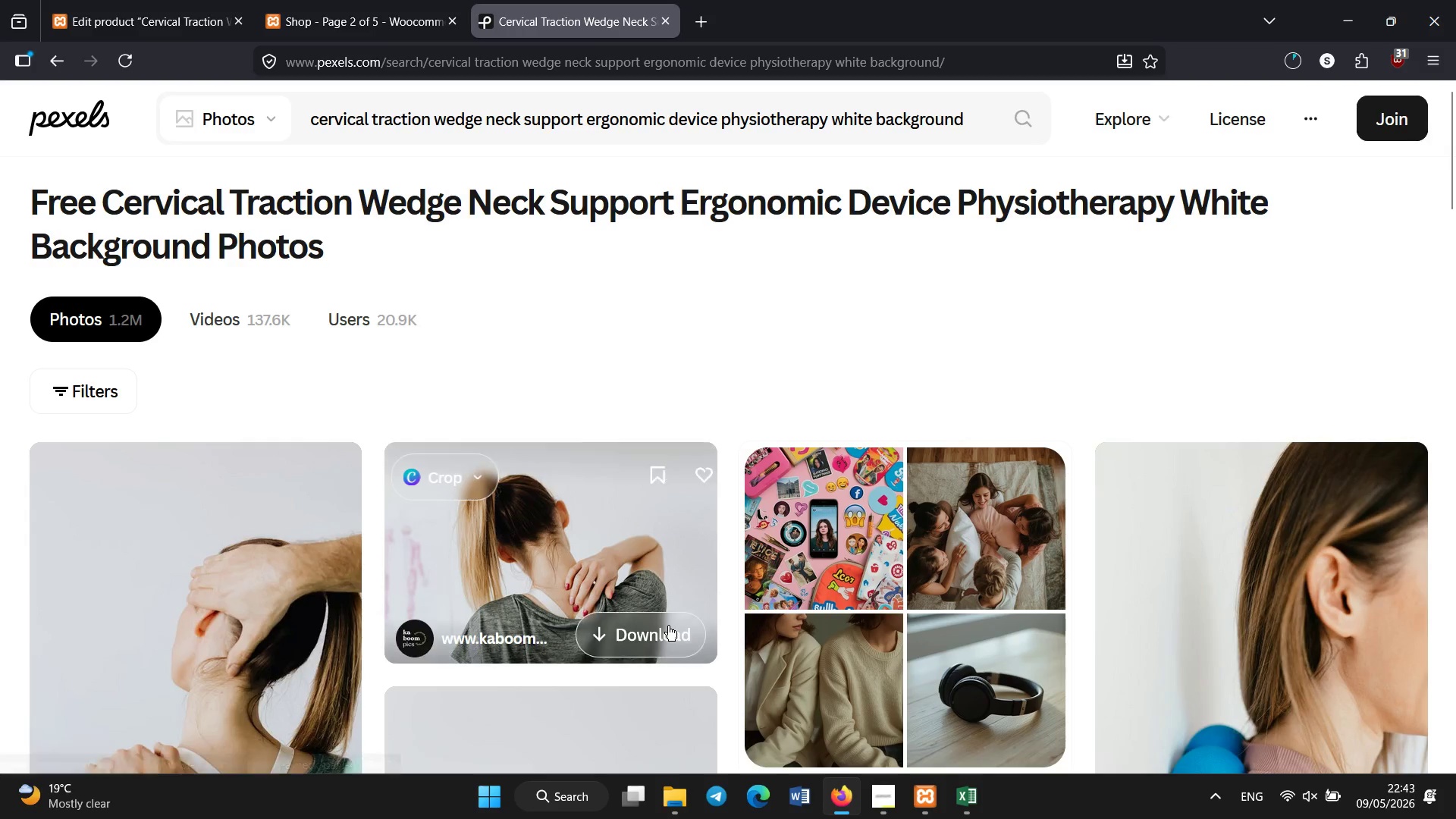 
left_click([667, 626])
 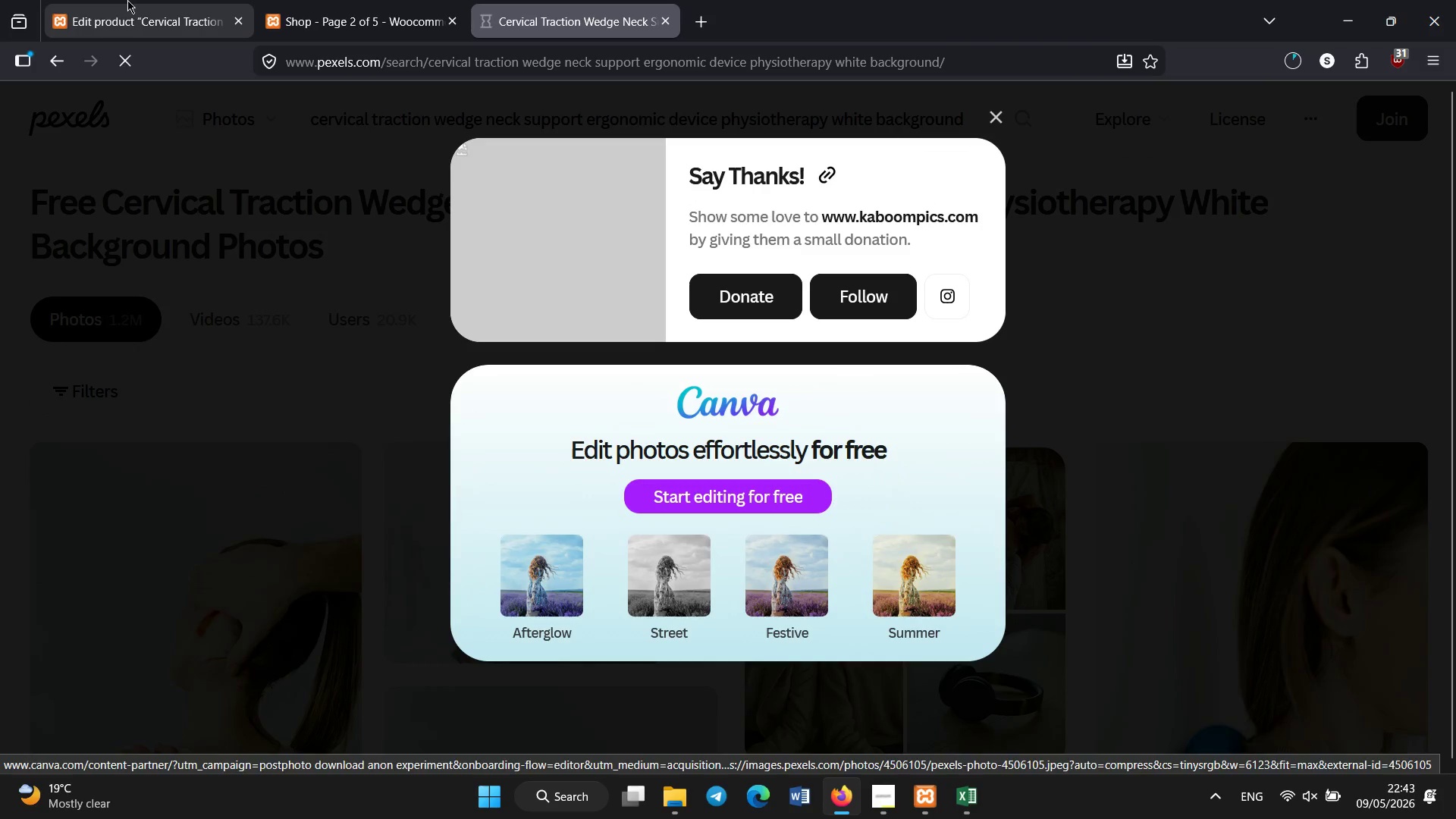 
left_click([127, 0])
 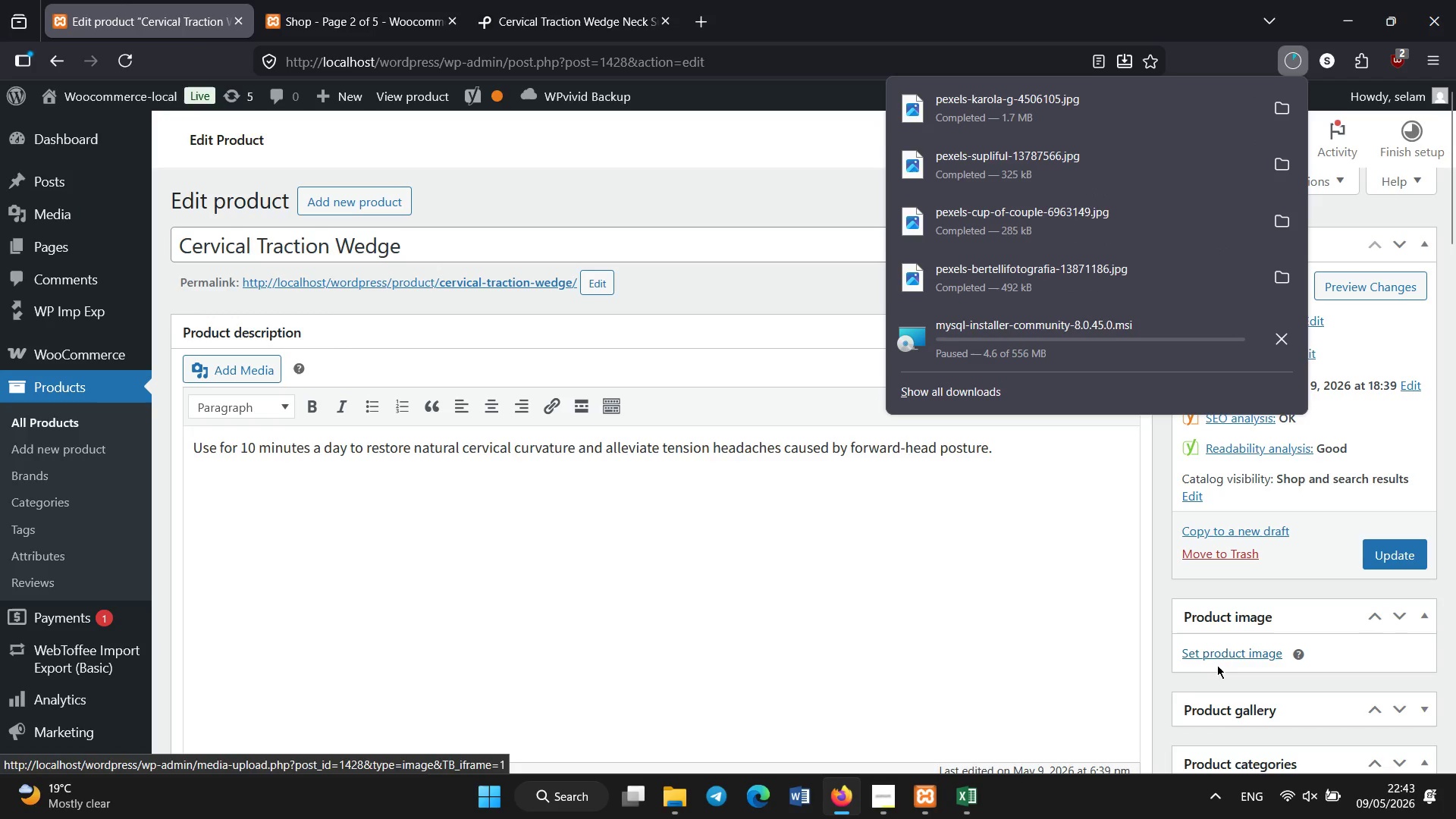 
left_click([1213, 656])
 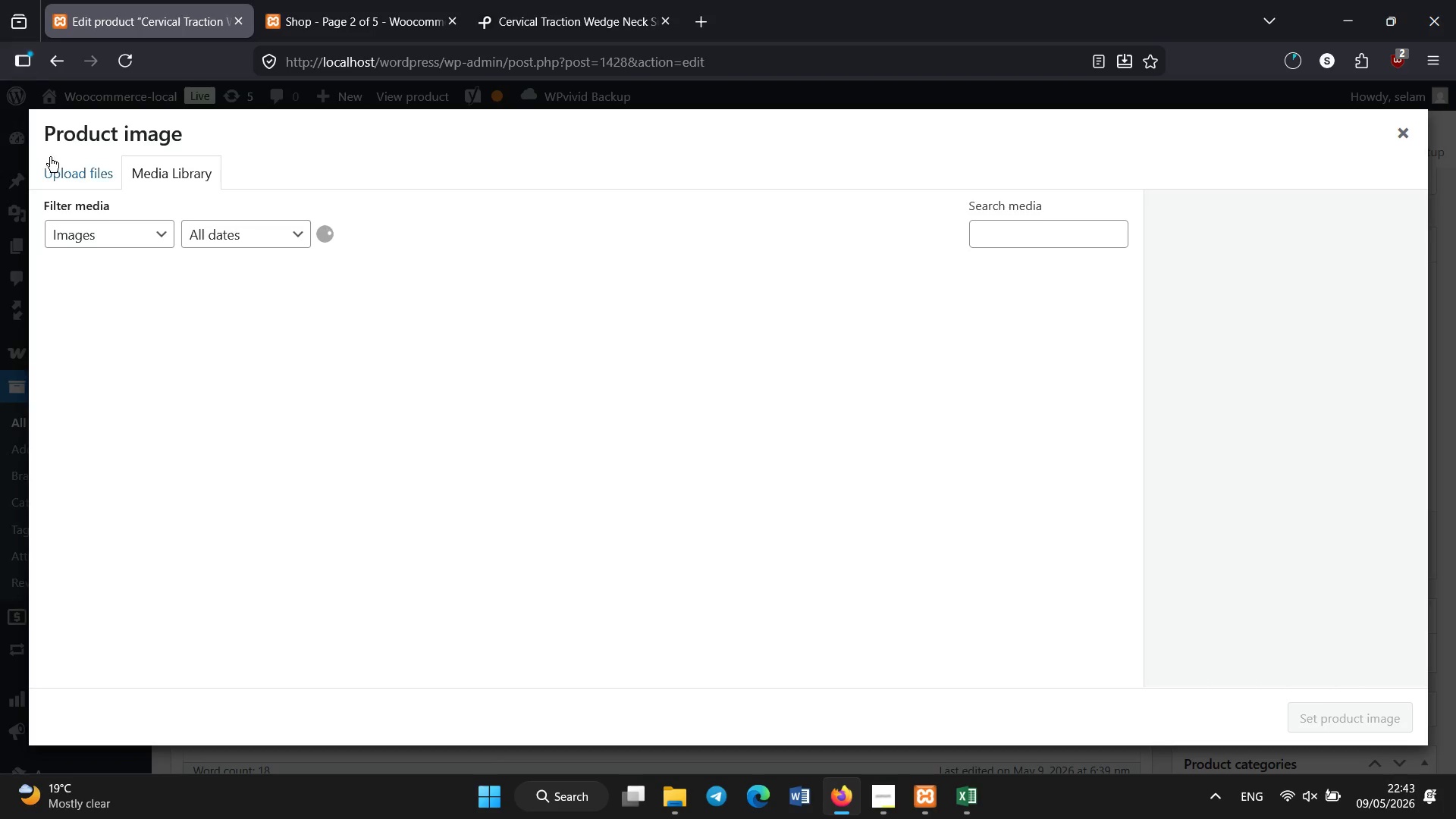 
left_click([74, 174])
 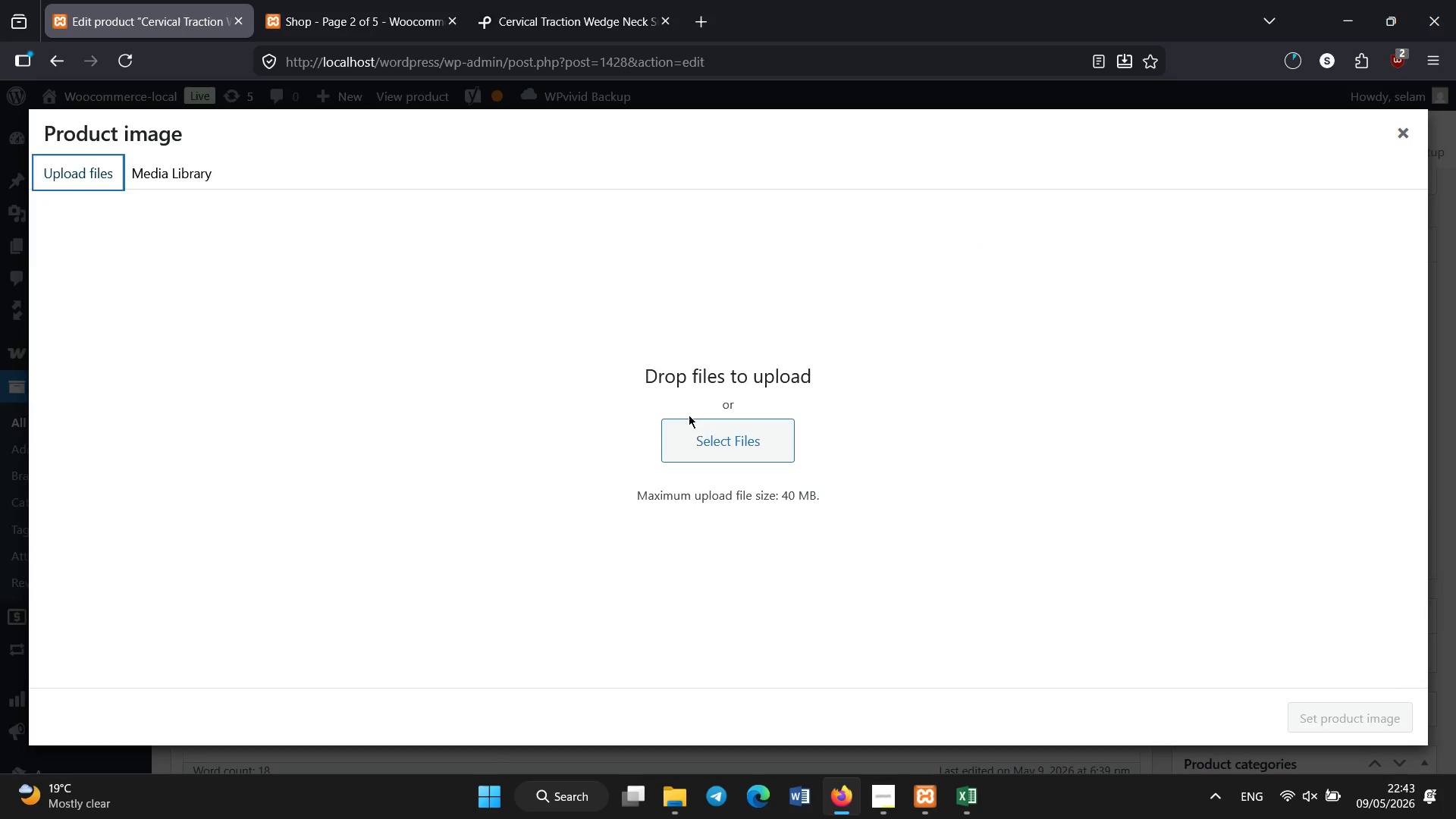 
left_click([704, 440])
 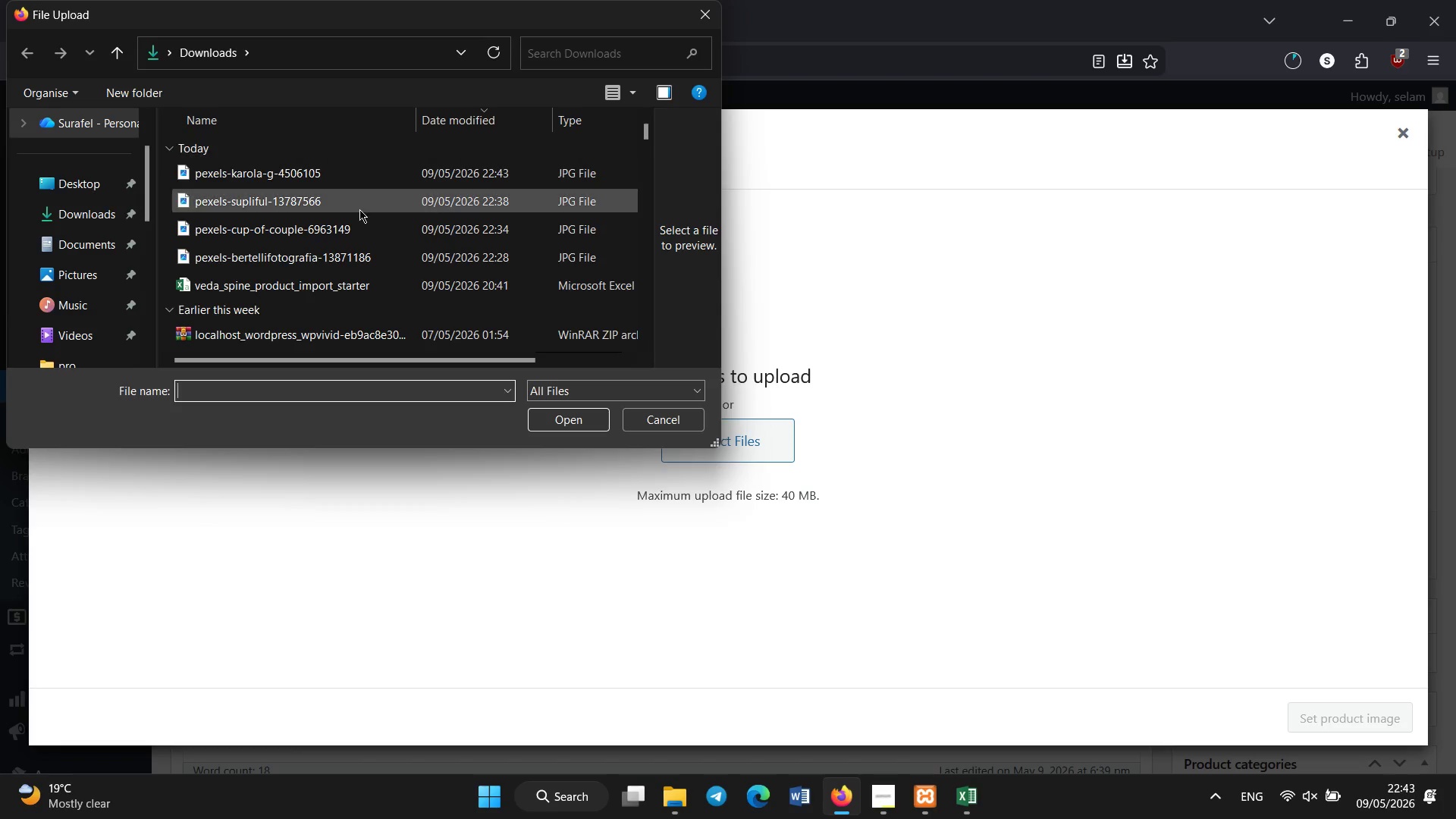 
double_click([355, 171])
 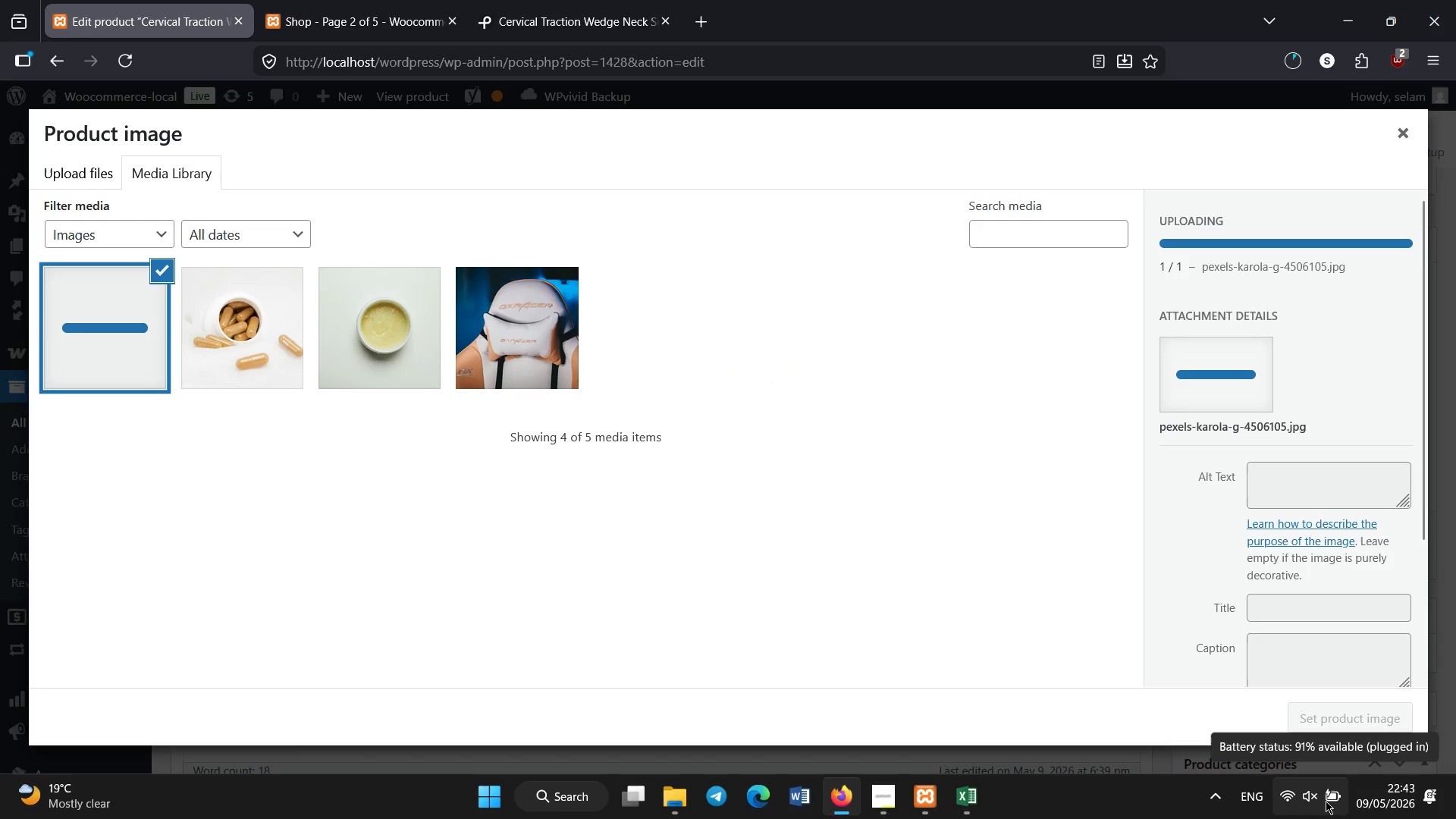 
mouse_move([1360, 752])
 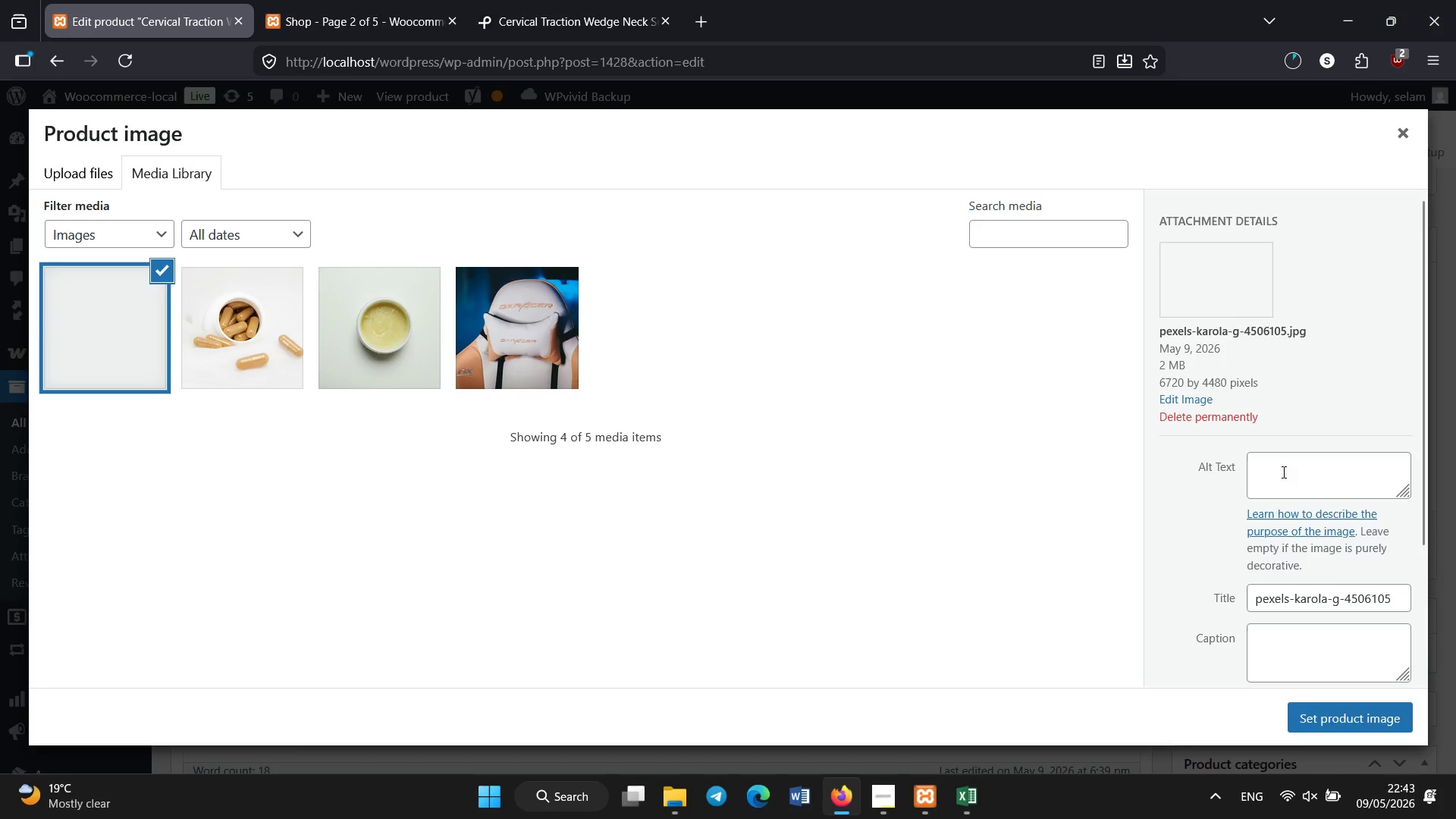 
left_click([1284, 472])
 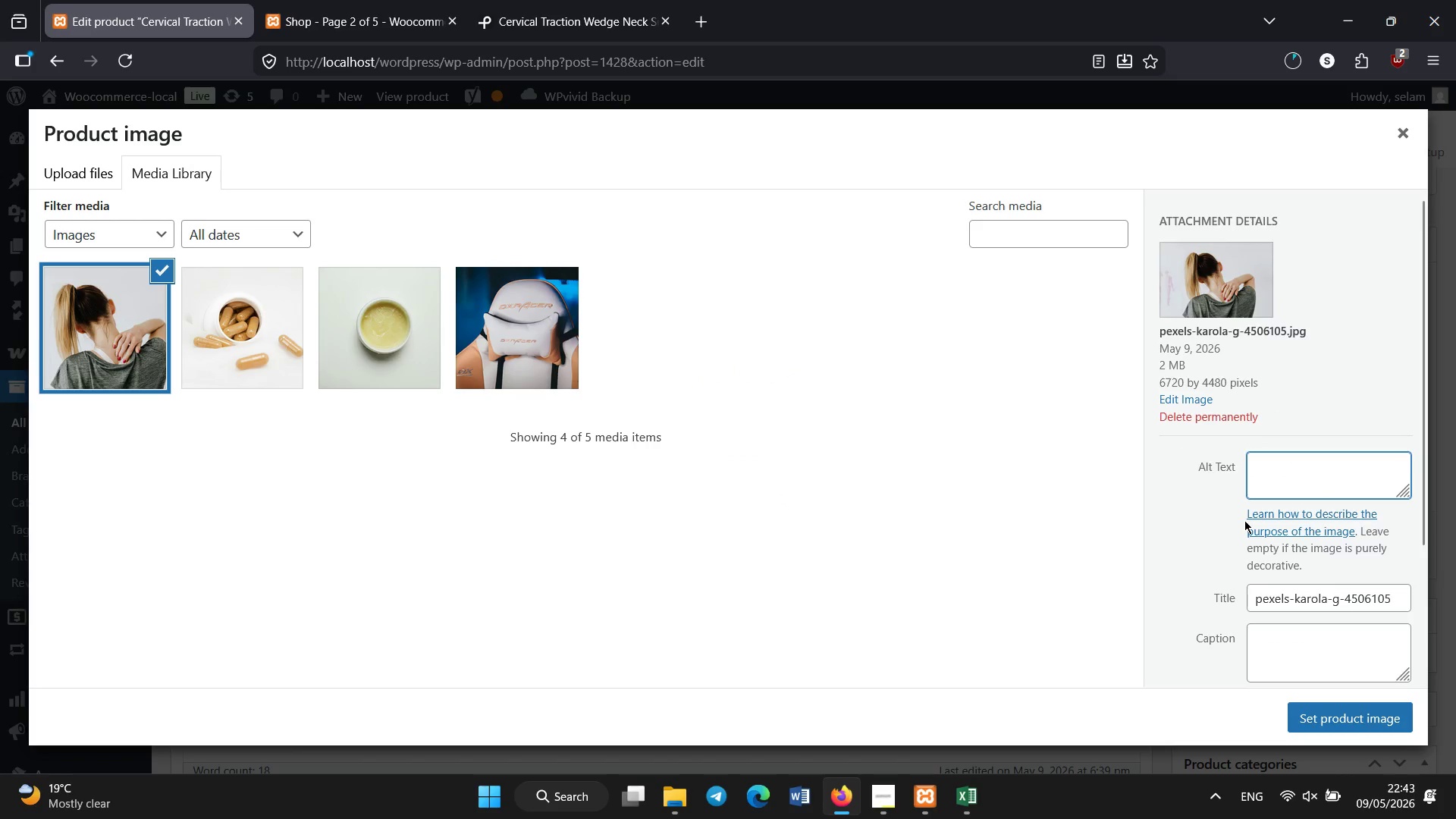 
type(Cervical traction wedge for neck pain relief and spinal alignment therapy)
 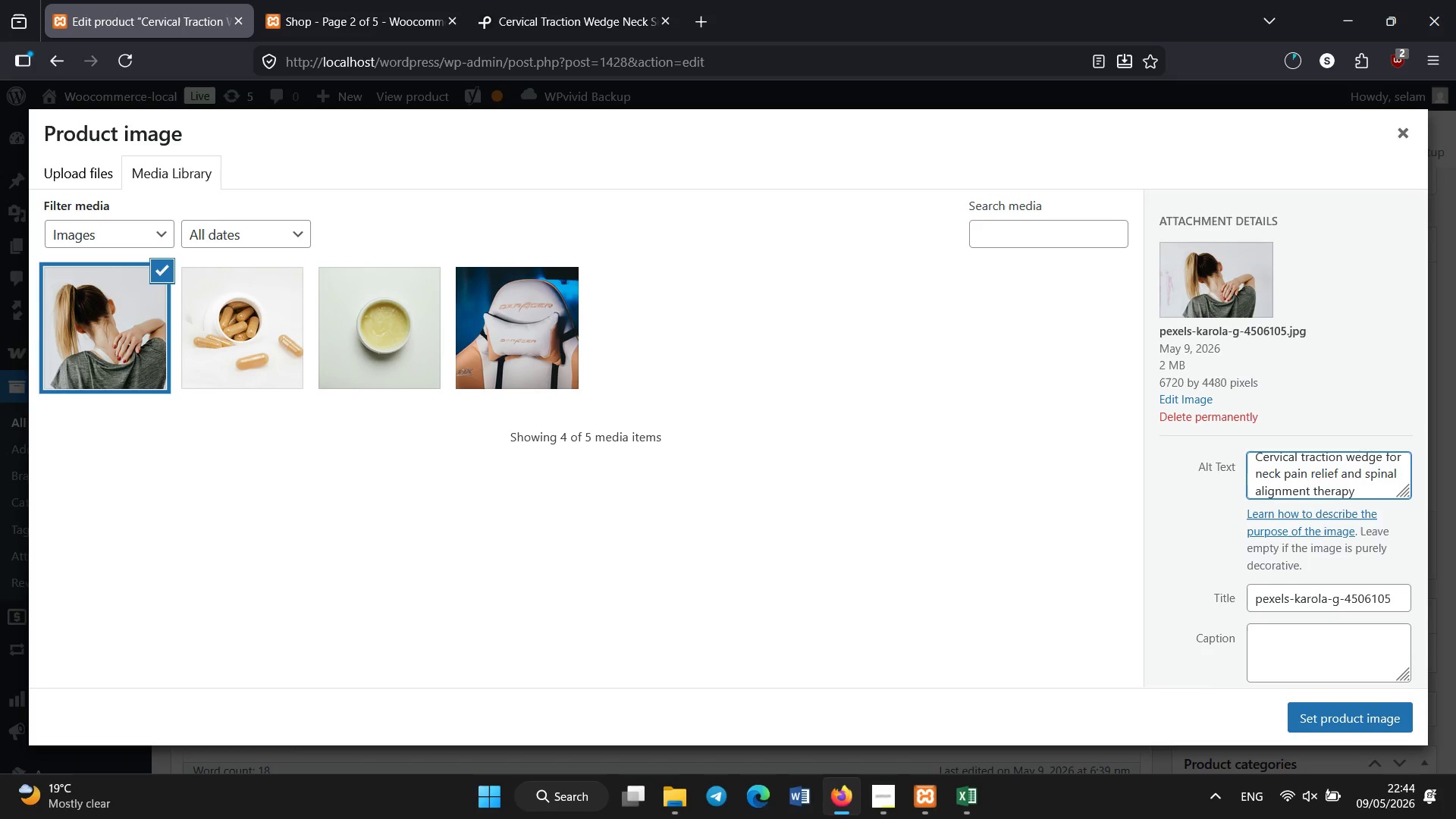 
key(Control+A)
 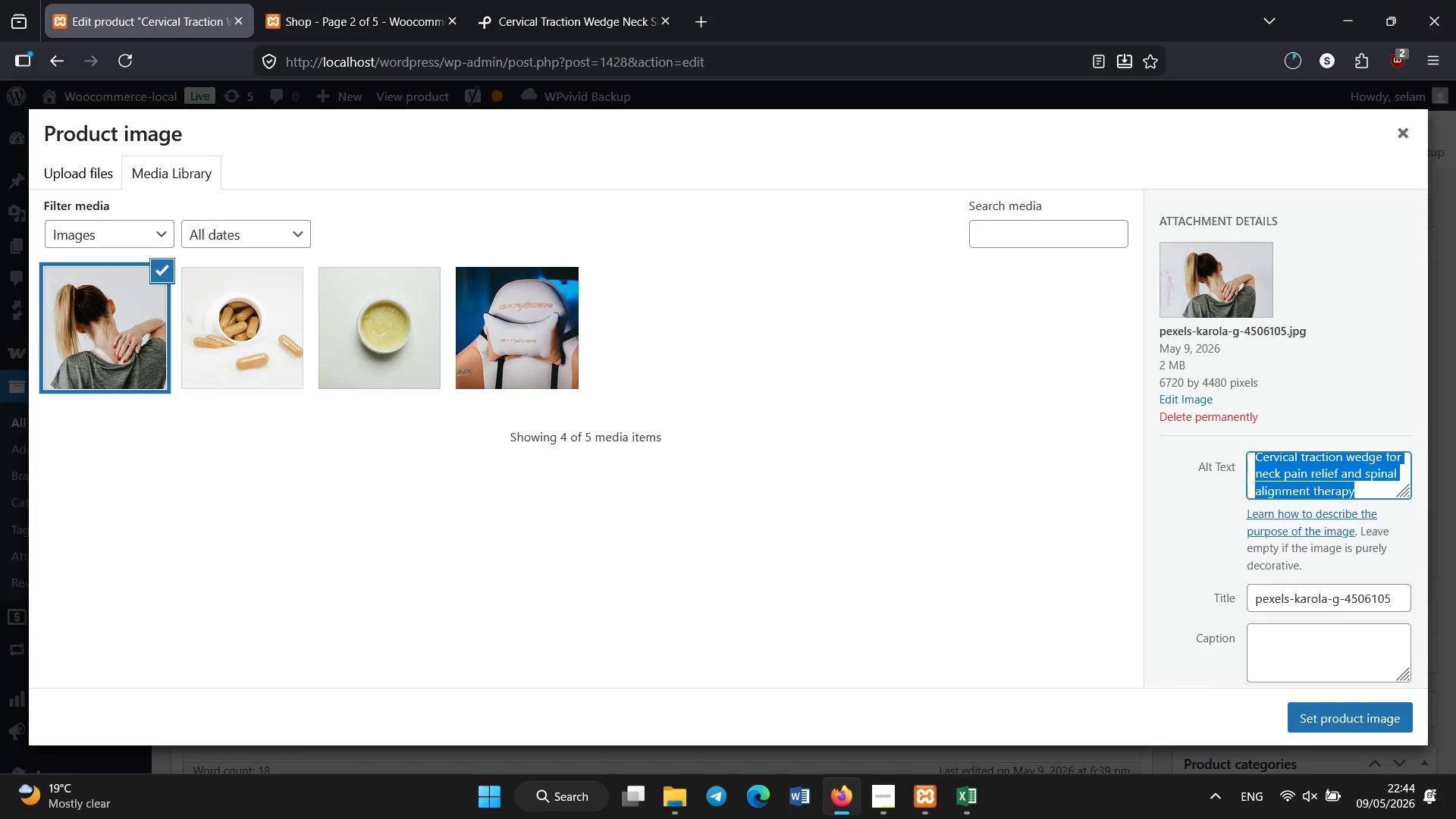 
key(Control+C)
 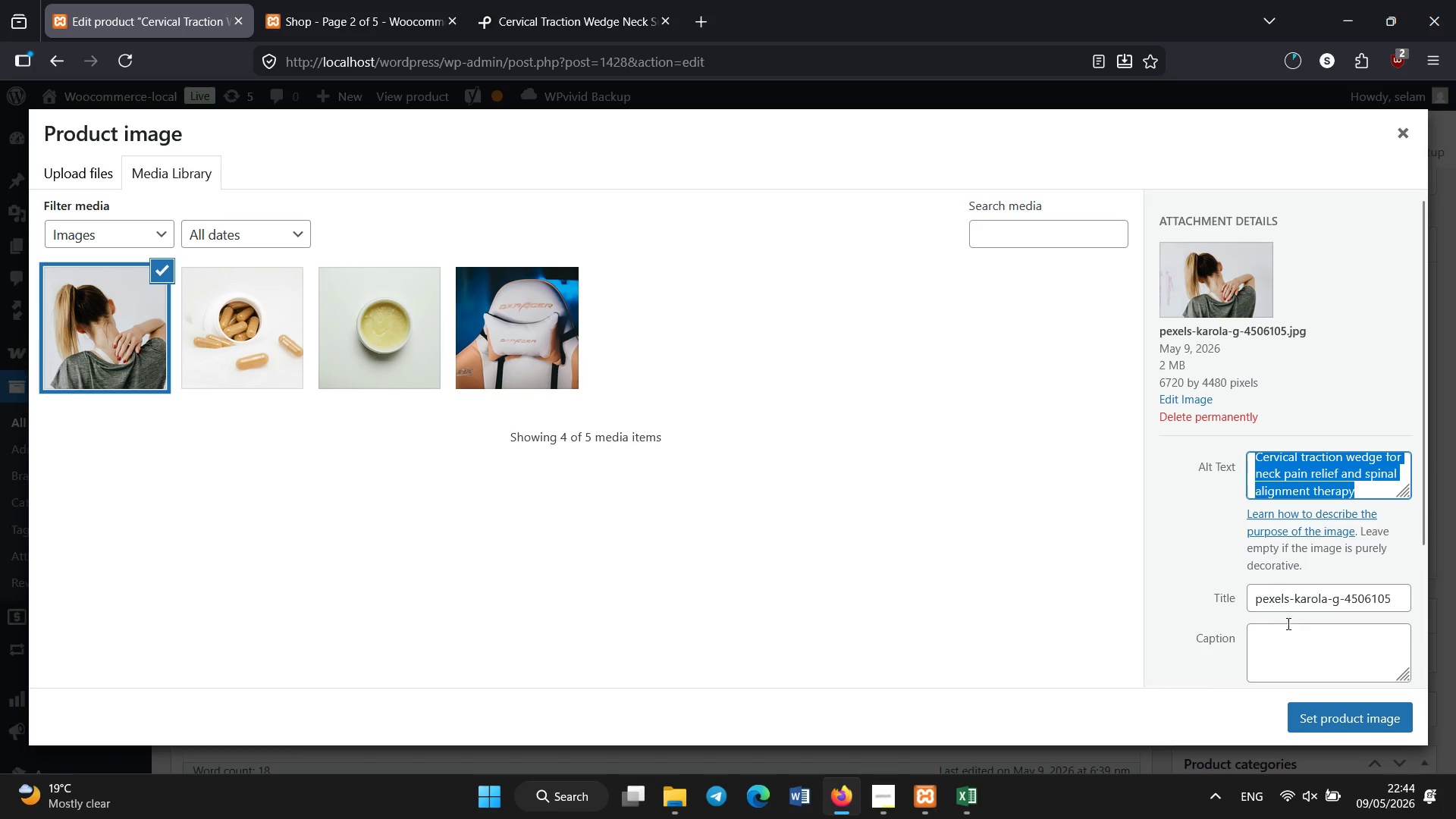 
left_click([1290, 598])
 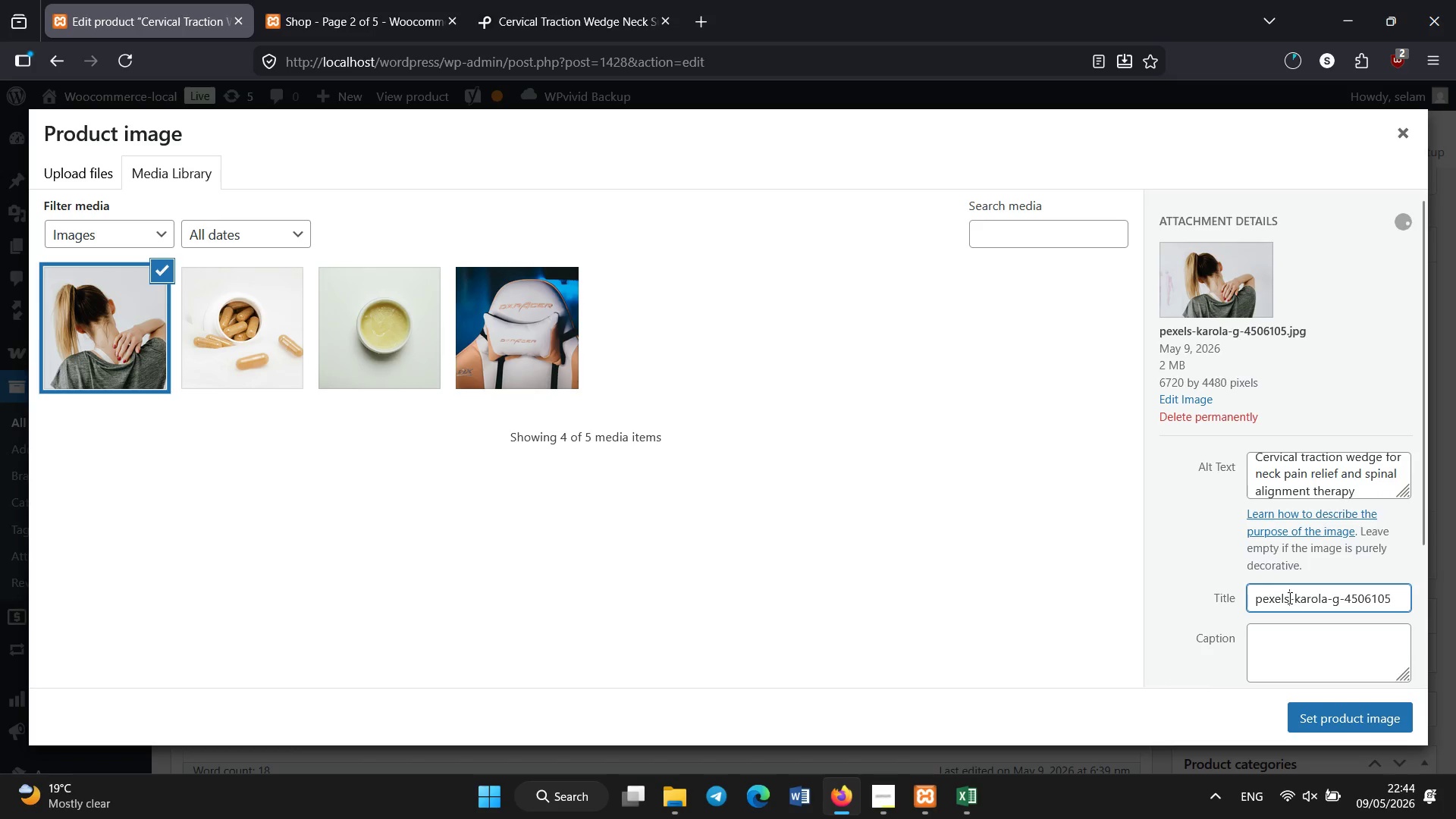 
key(Control+A)
 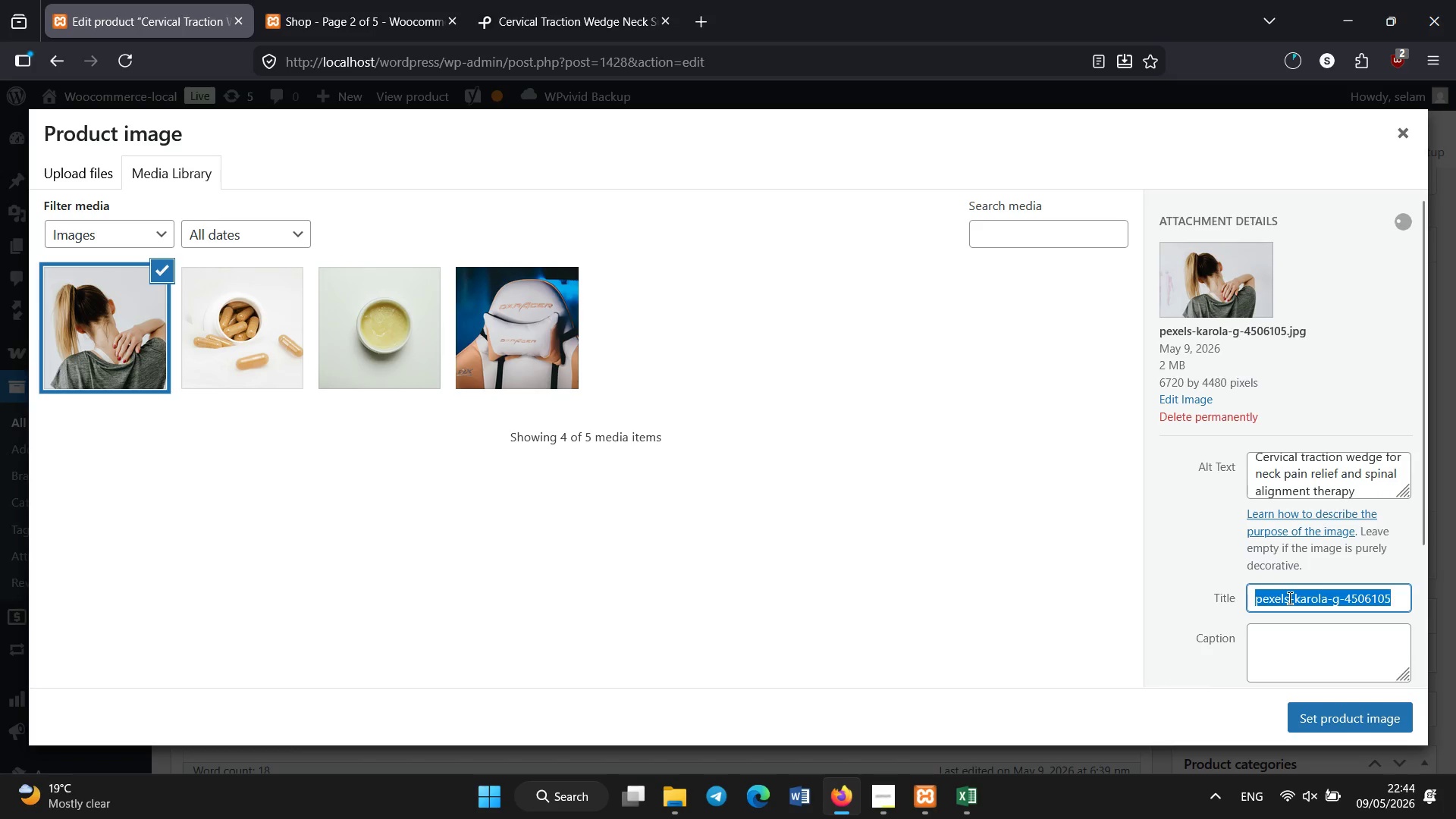 
key(Control+V)
 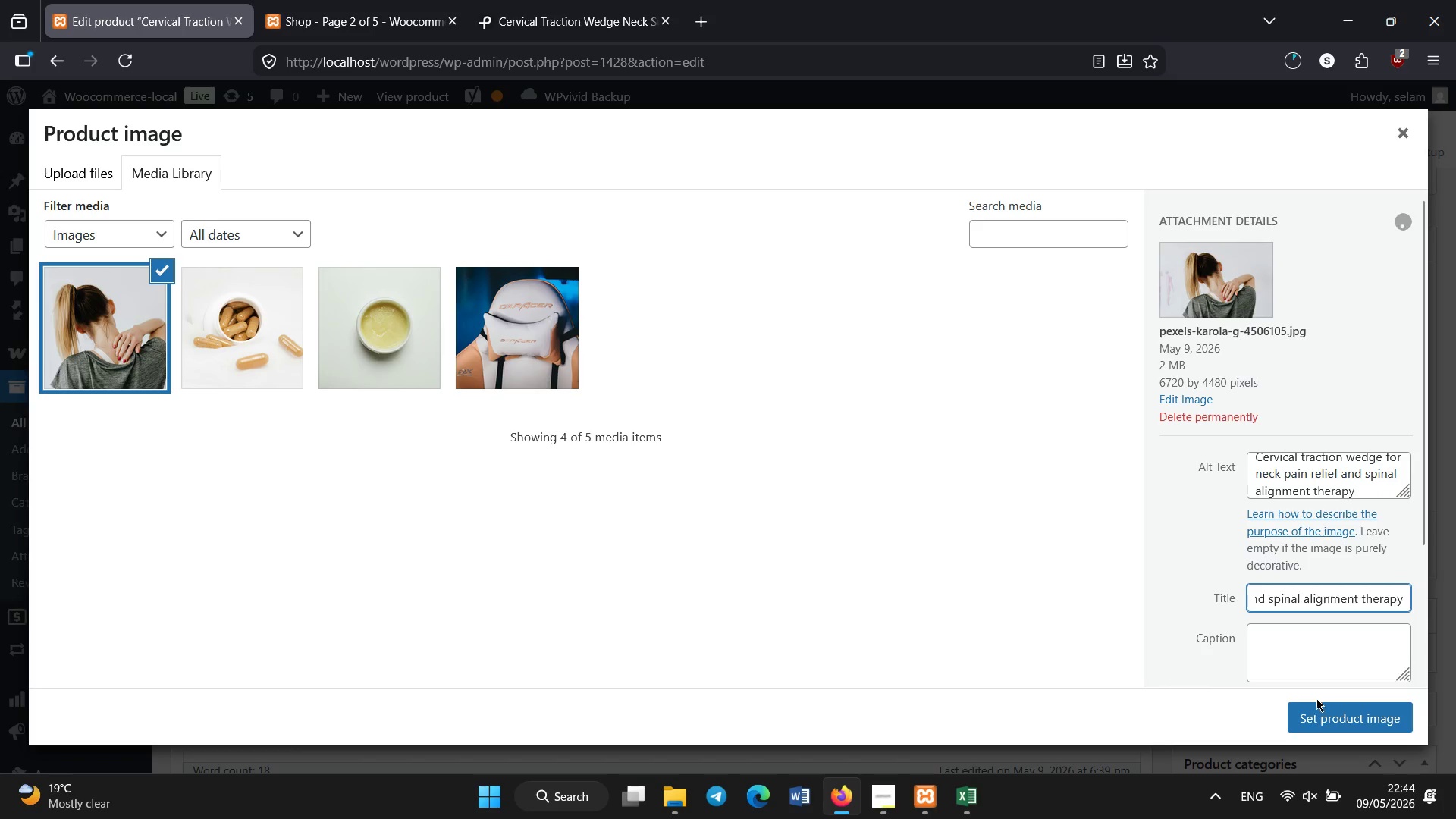 
left_click([1313, 710])
 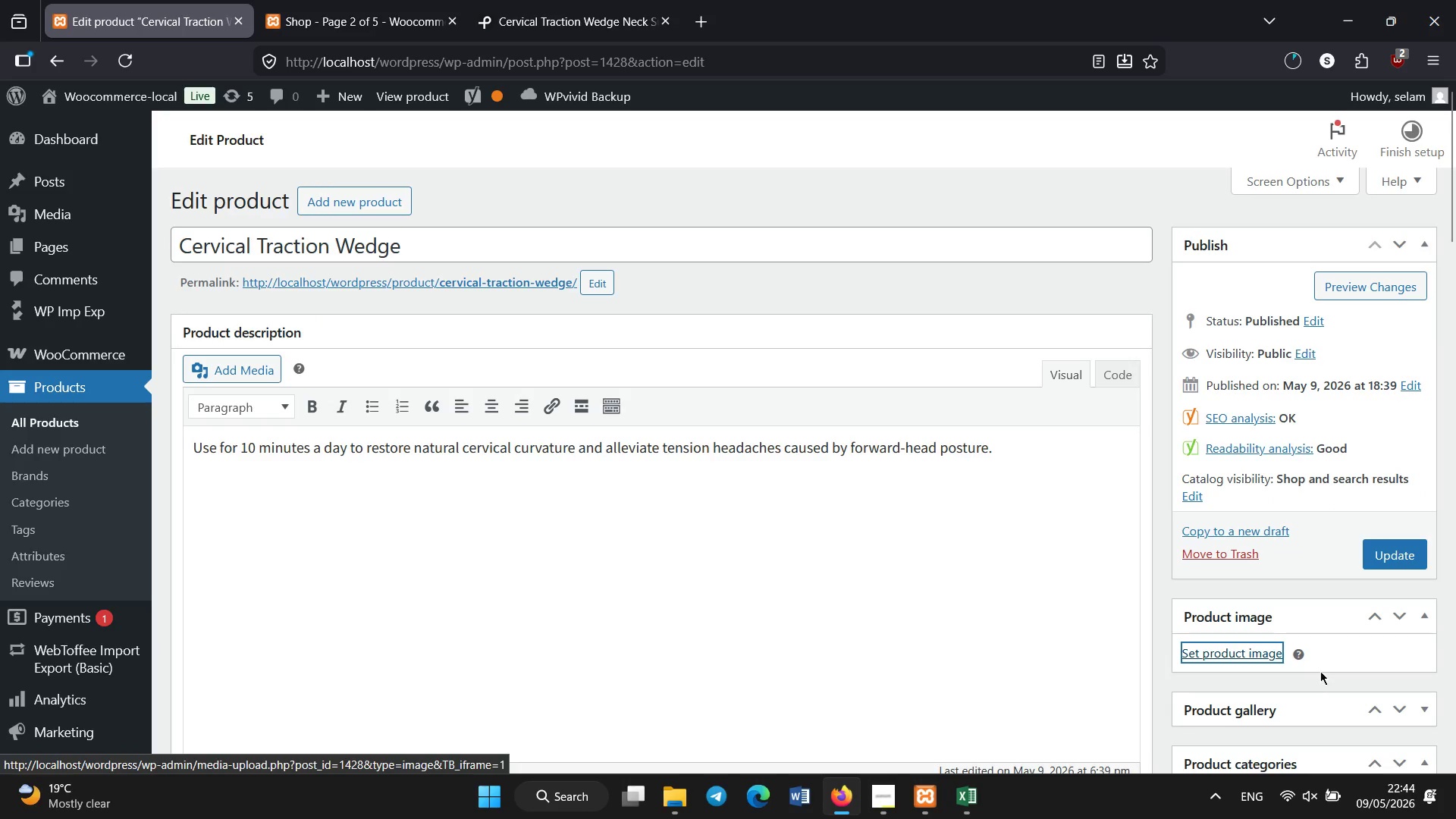 
left_click_drag(start_coordinate=[1447, 224], to_coordinate=[1455, 287])
 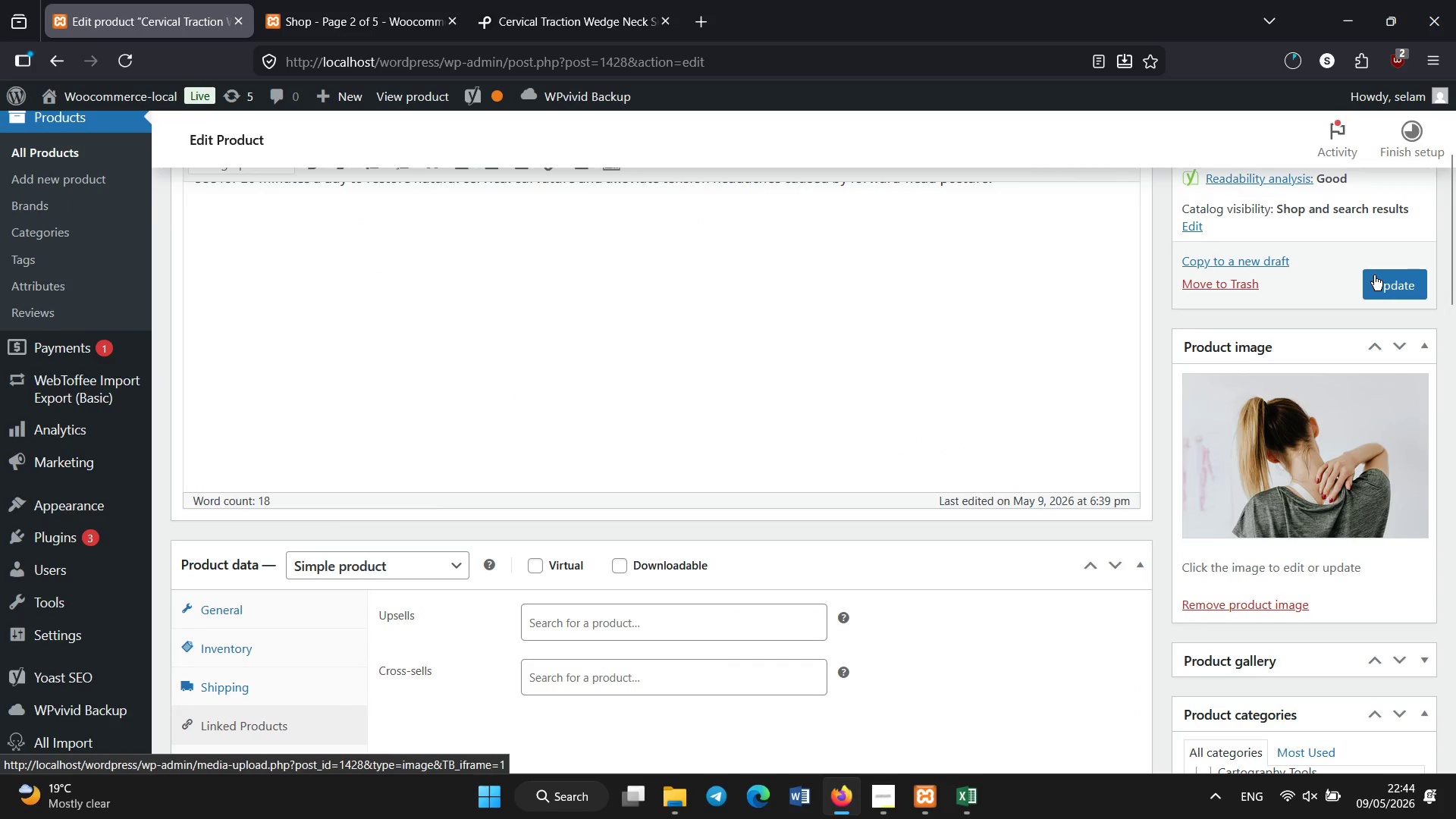 
left_click([1374, 275])
 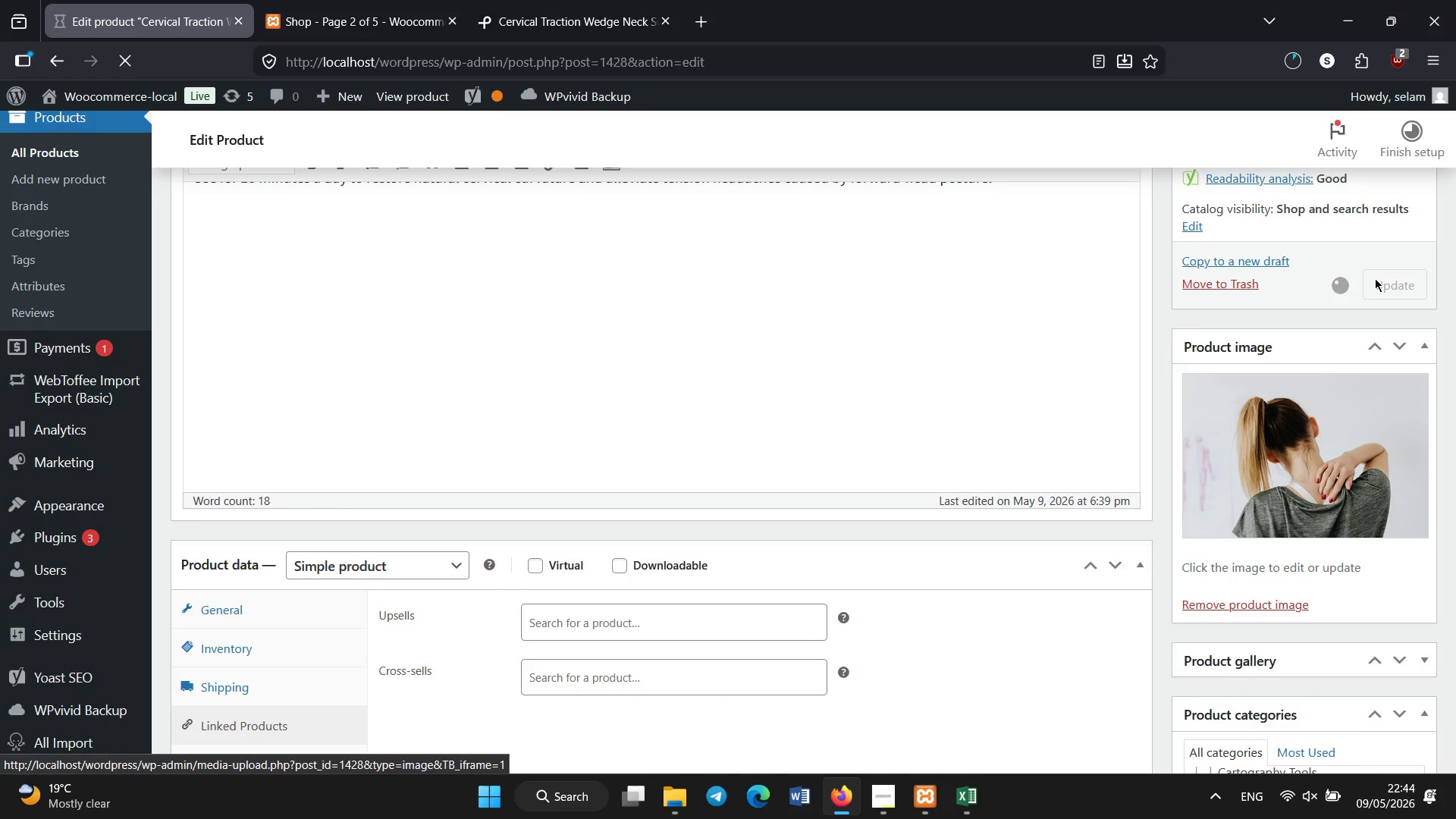 
wait(17.94)
 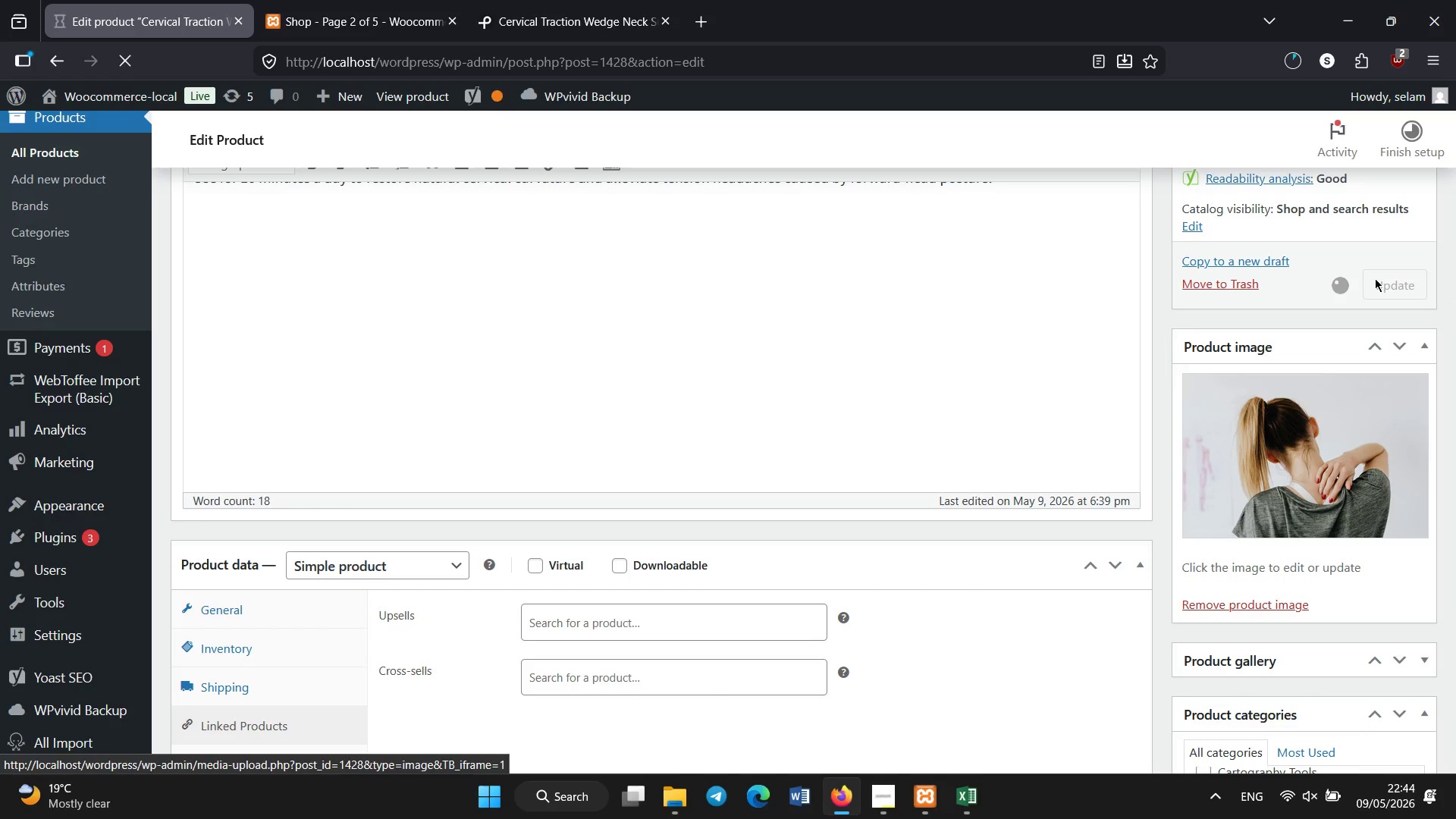 
left_click_drag(start_coordinate=[1455, 276], to_coordinate=[1455, 149])
 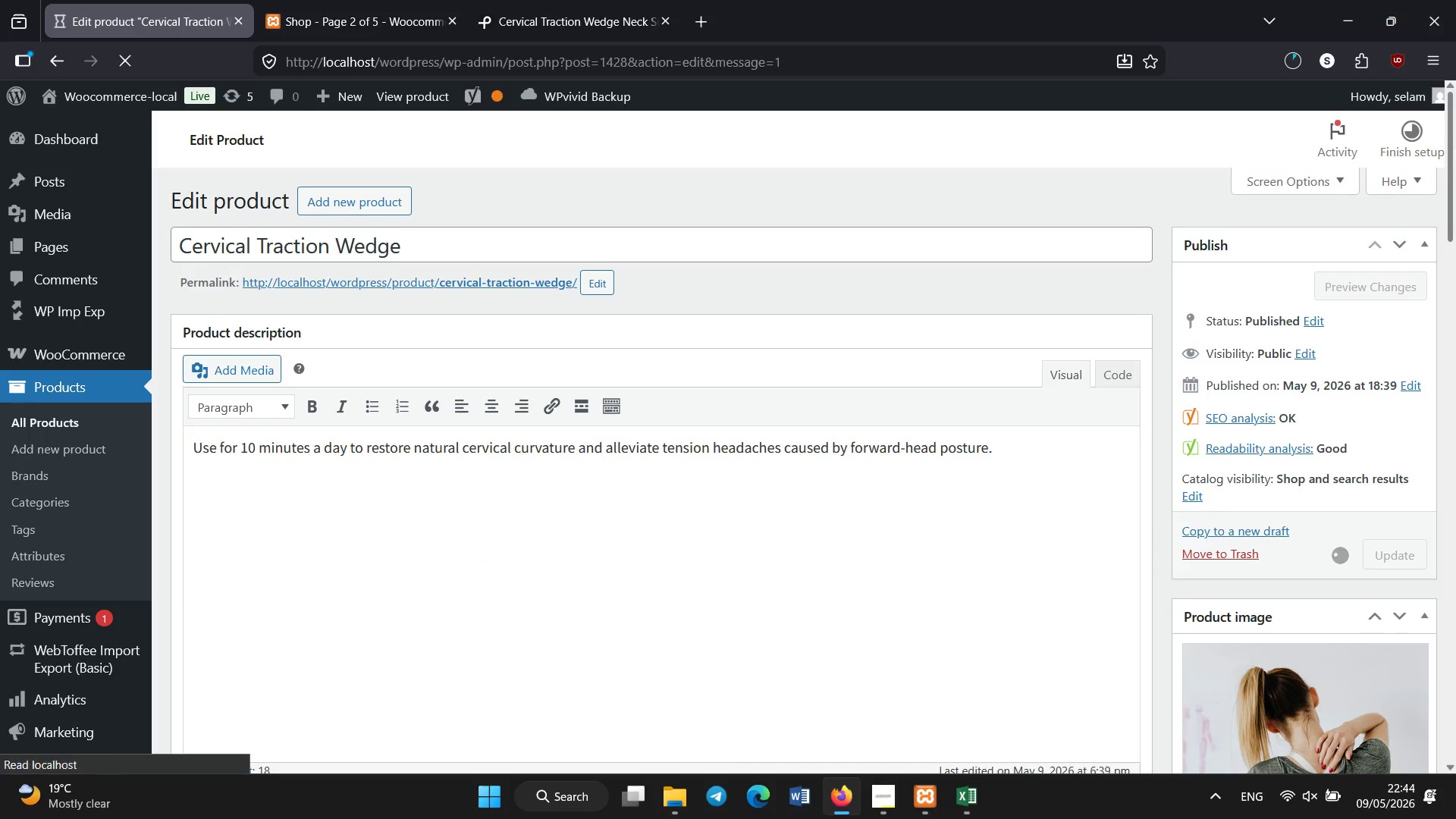 
wait(10.17)
 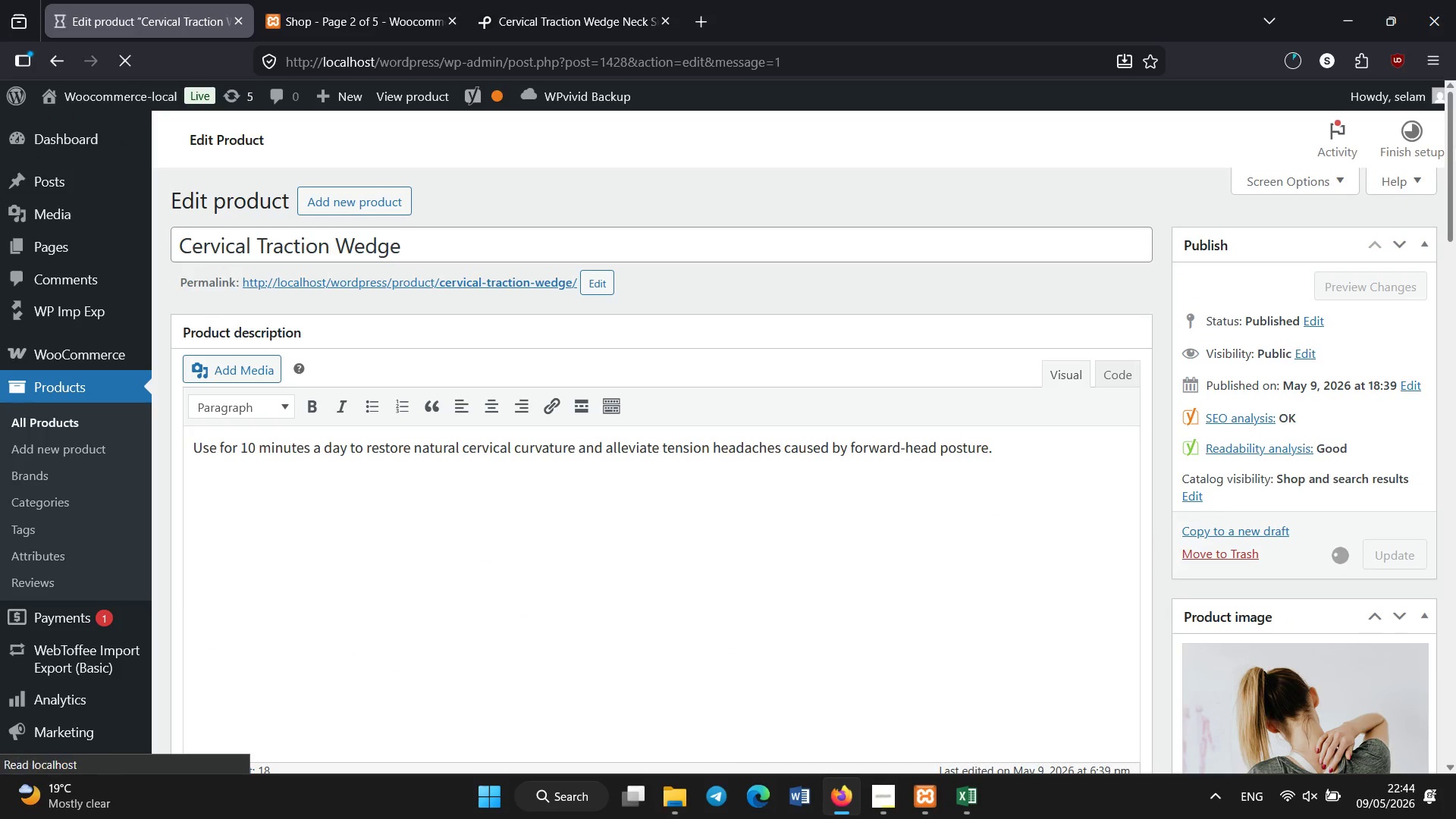 
left_click([58, 424])
 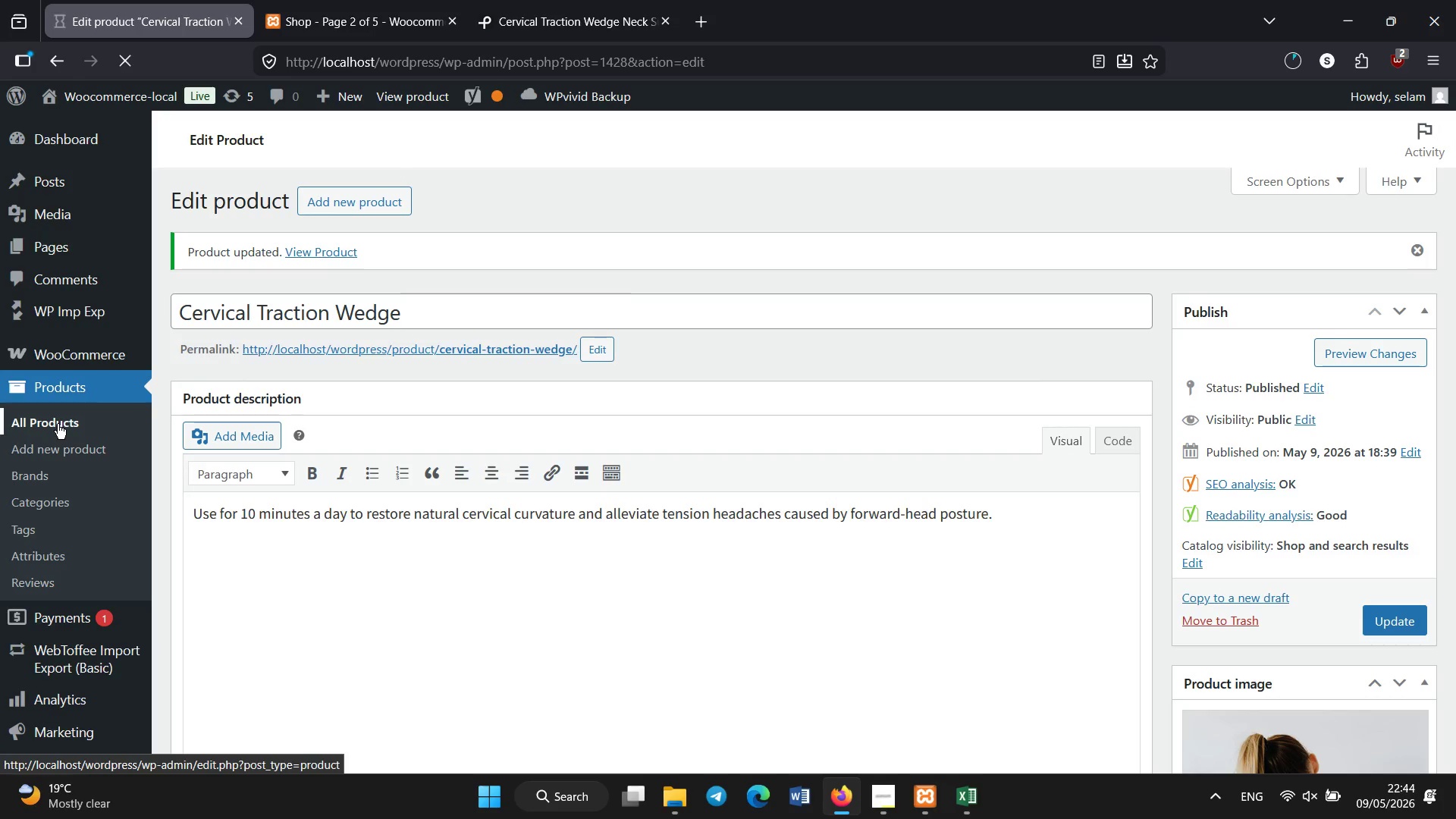 
wait(12.5)
 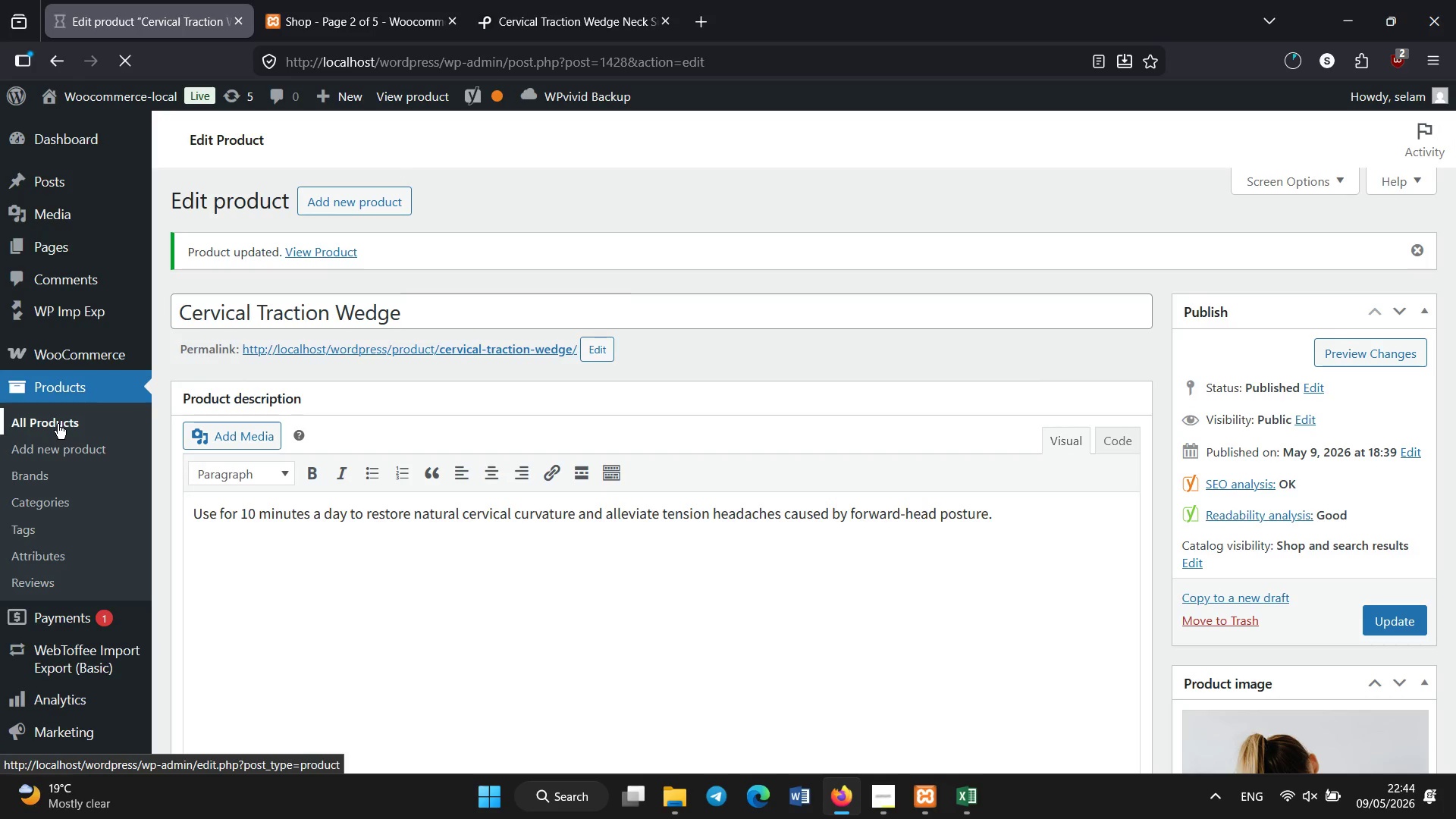 
scroll: coordinate [634, 458], scroll_direction: none, amount: 0.0
 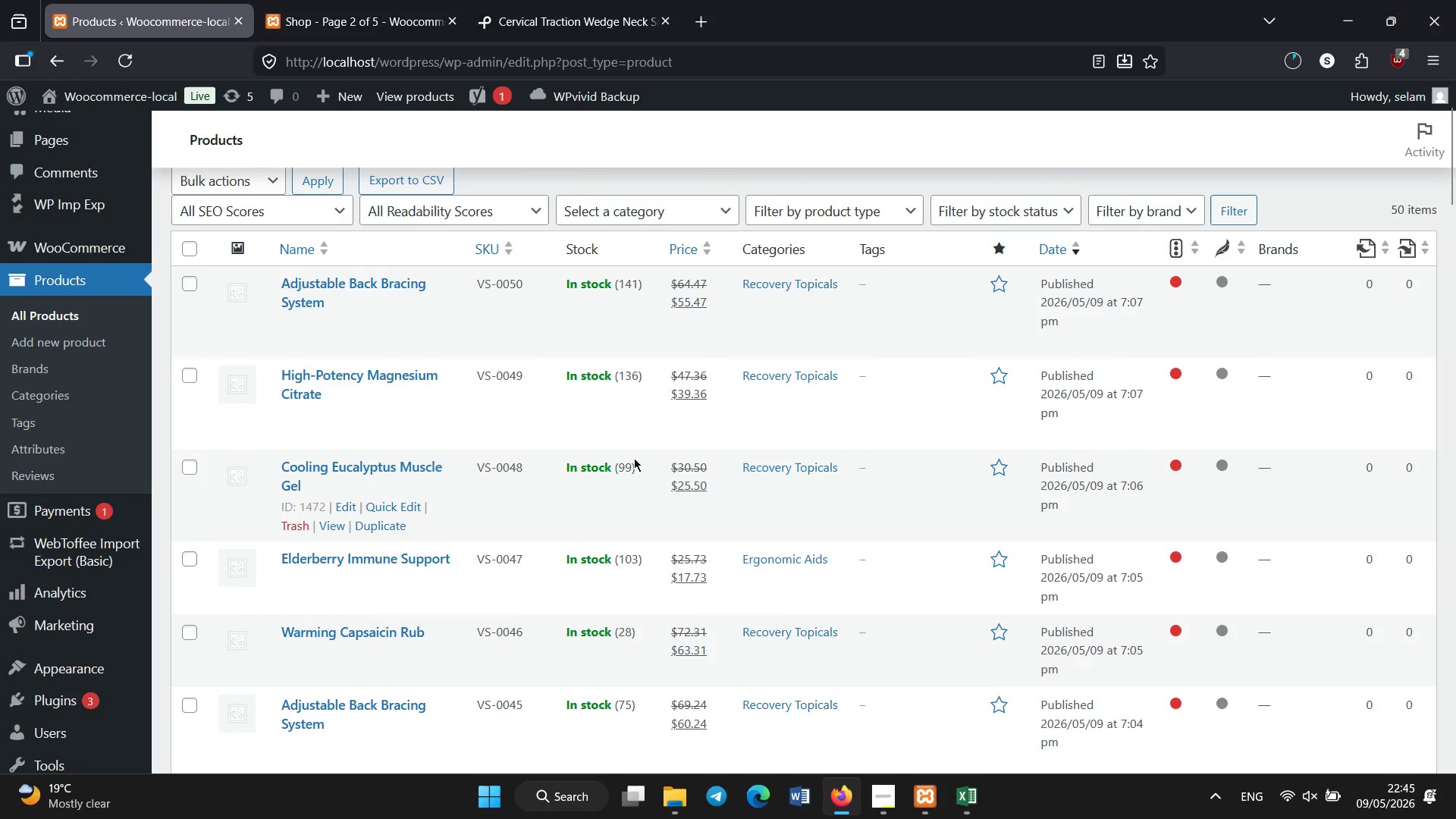 
scroll: coordinate [634, 458], scroll_direction: down, amount: 7.0
 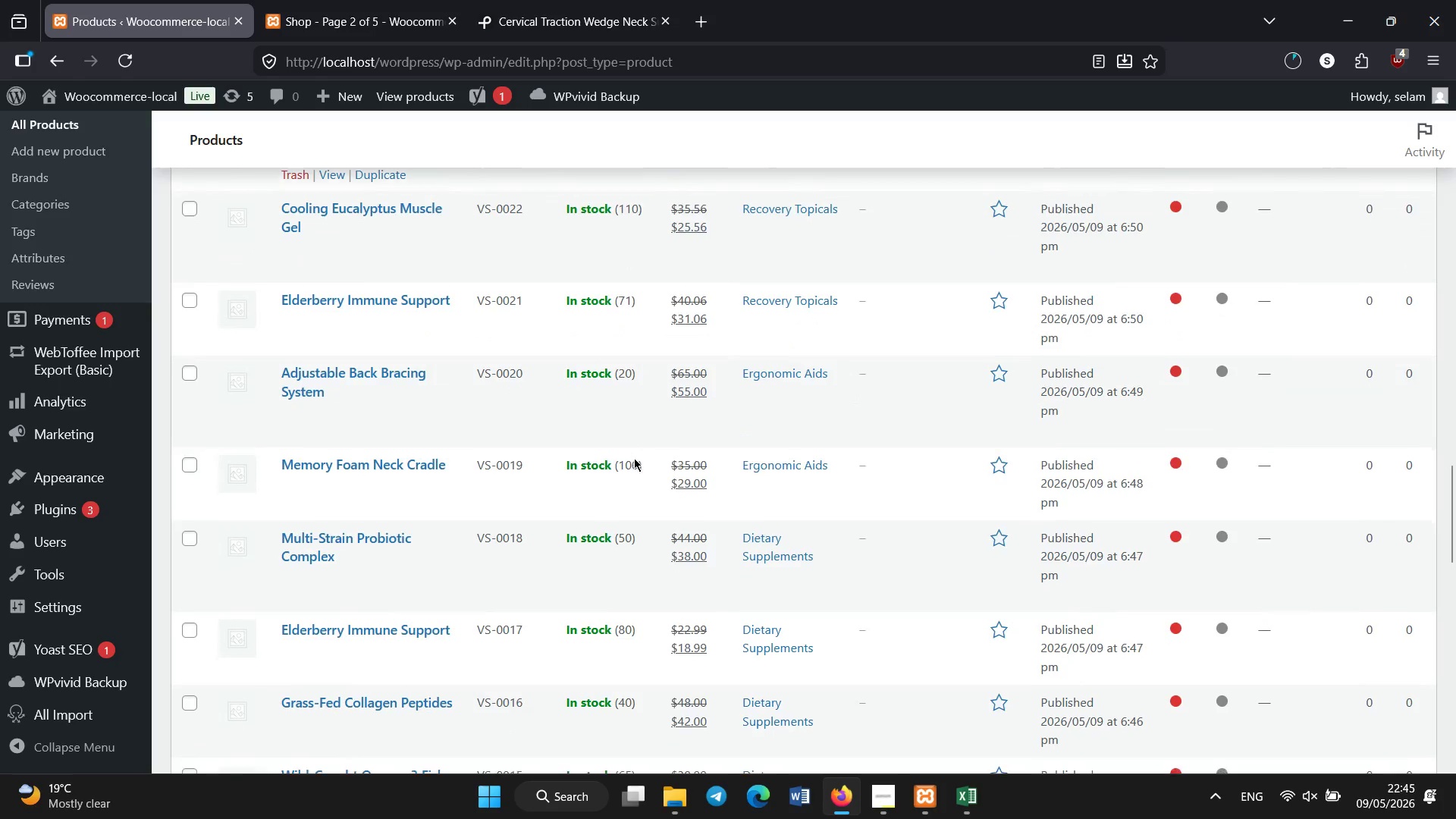 
left_click([292, 469])
 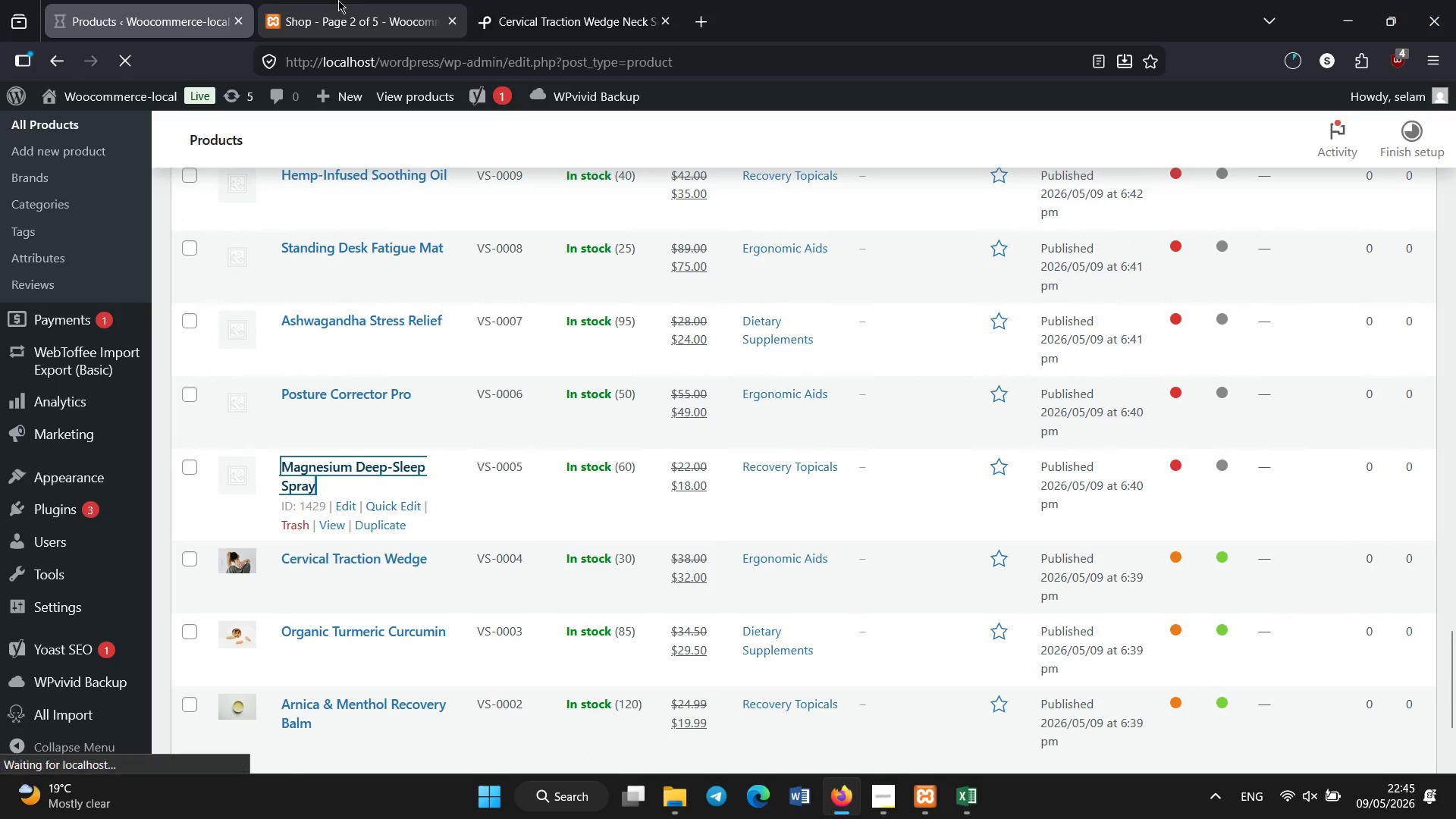 
left_click([338, 0])
 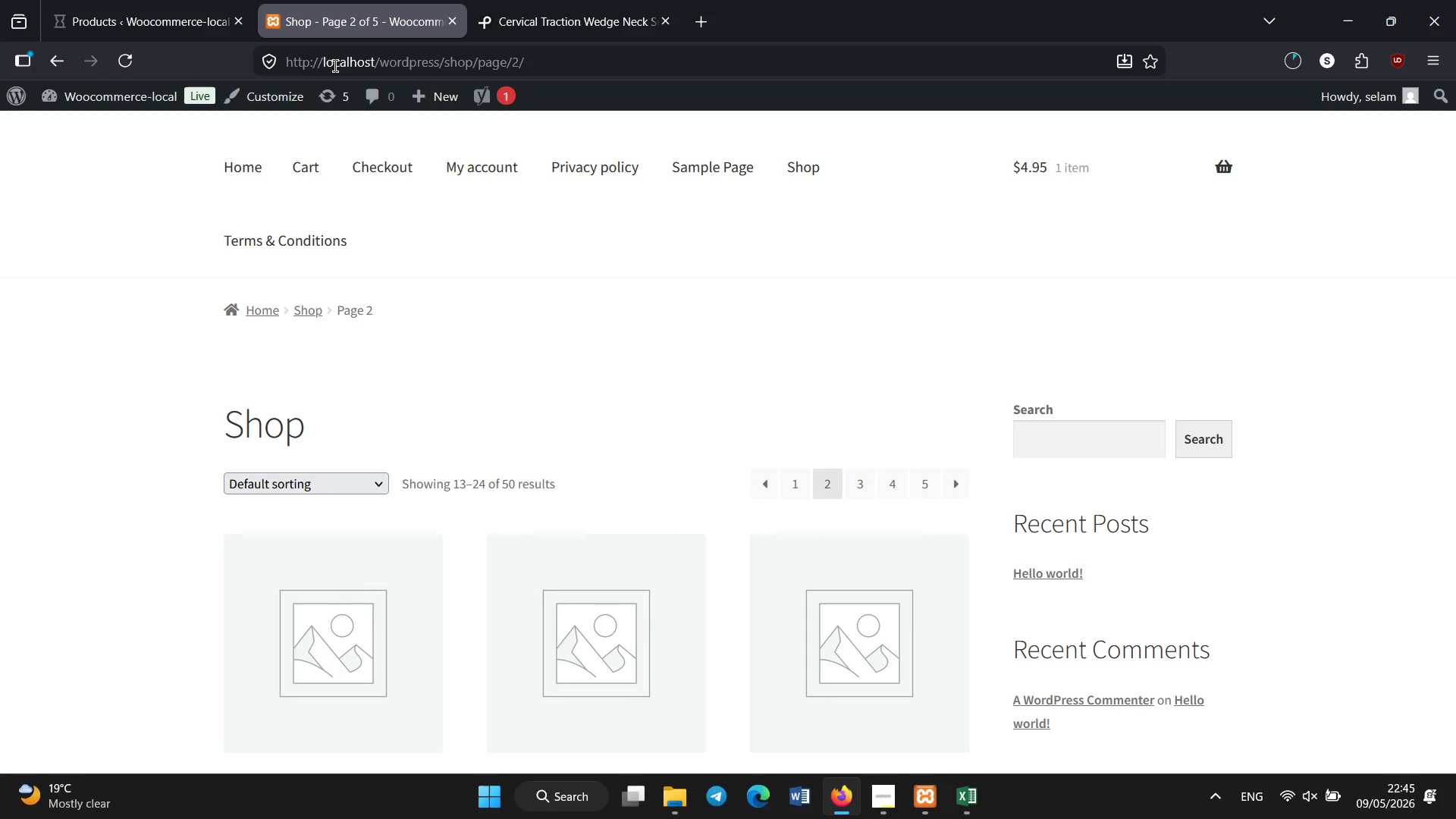 
wait(10.19)
 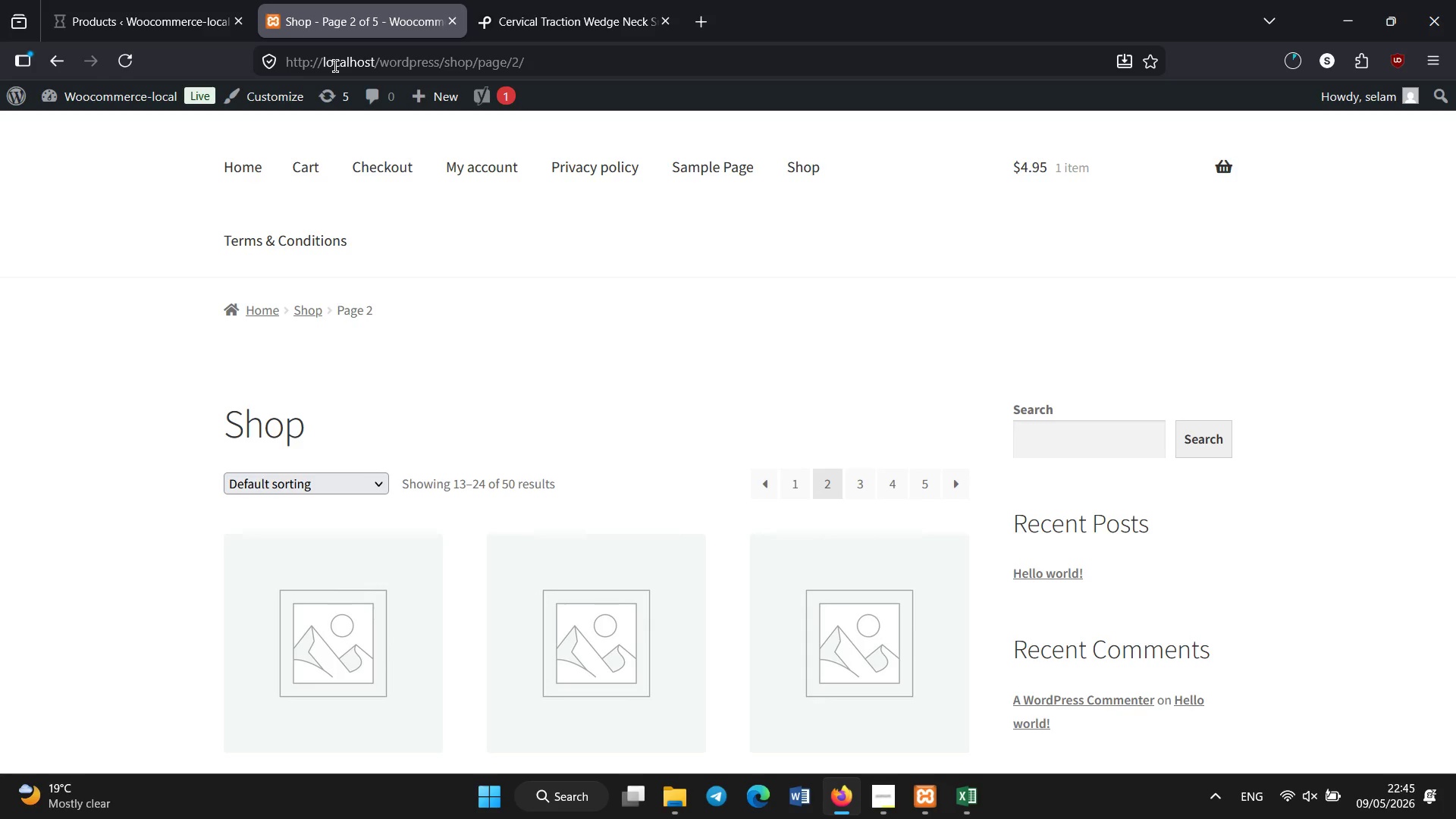 
key(Control+R)
 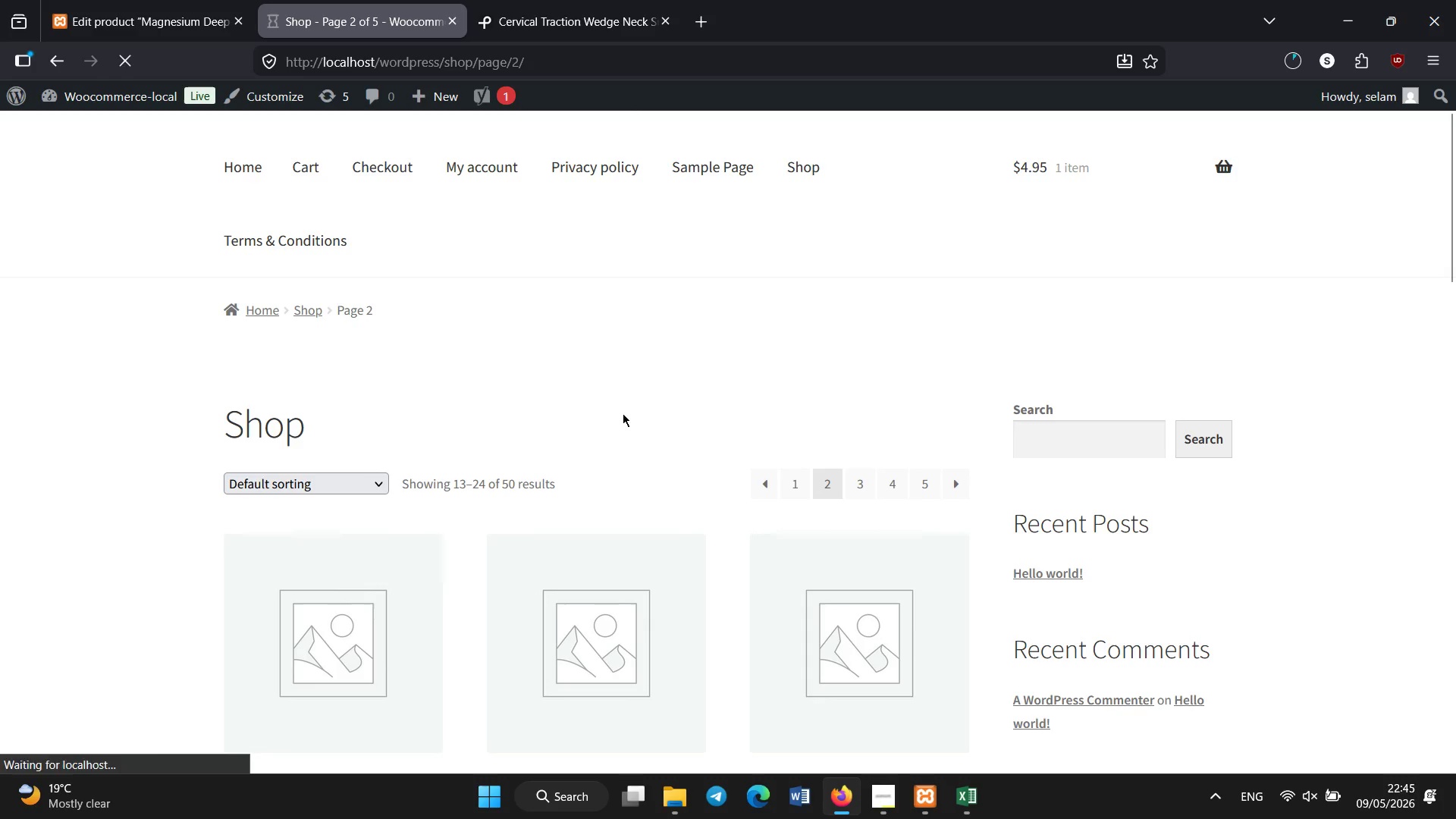 
wait(5.14)
 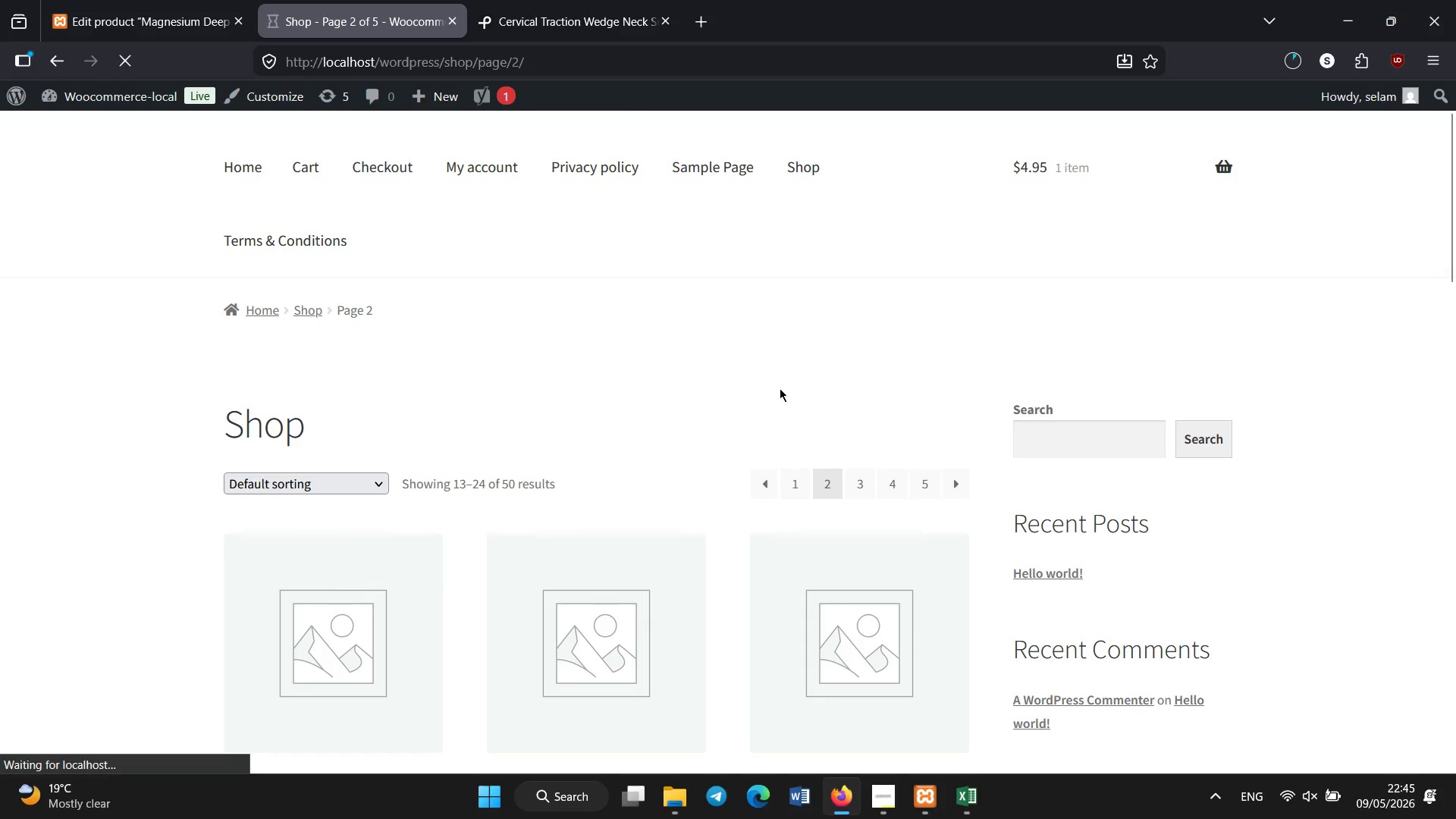 
scroll: coordinate [623, 413], scroll_direction: down, amount: 19.0
 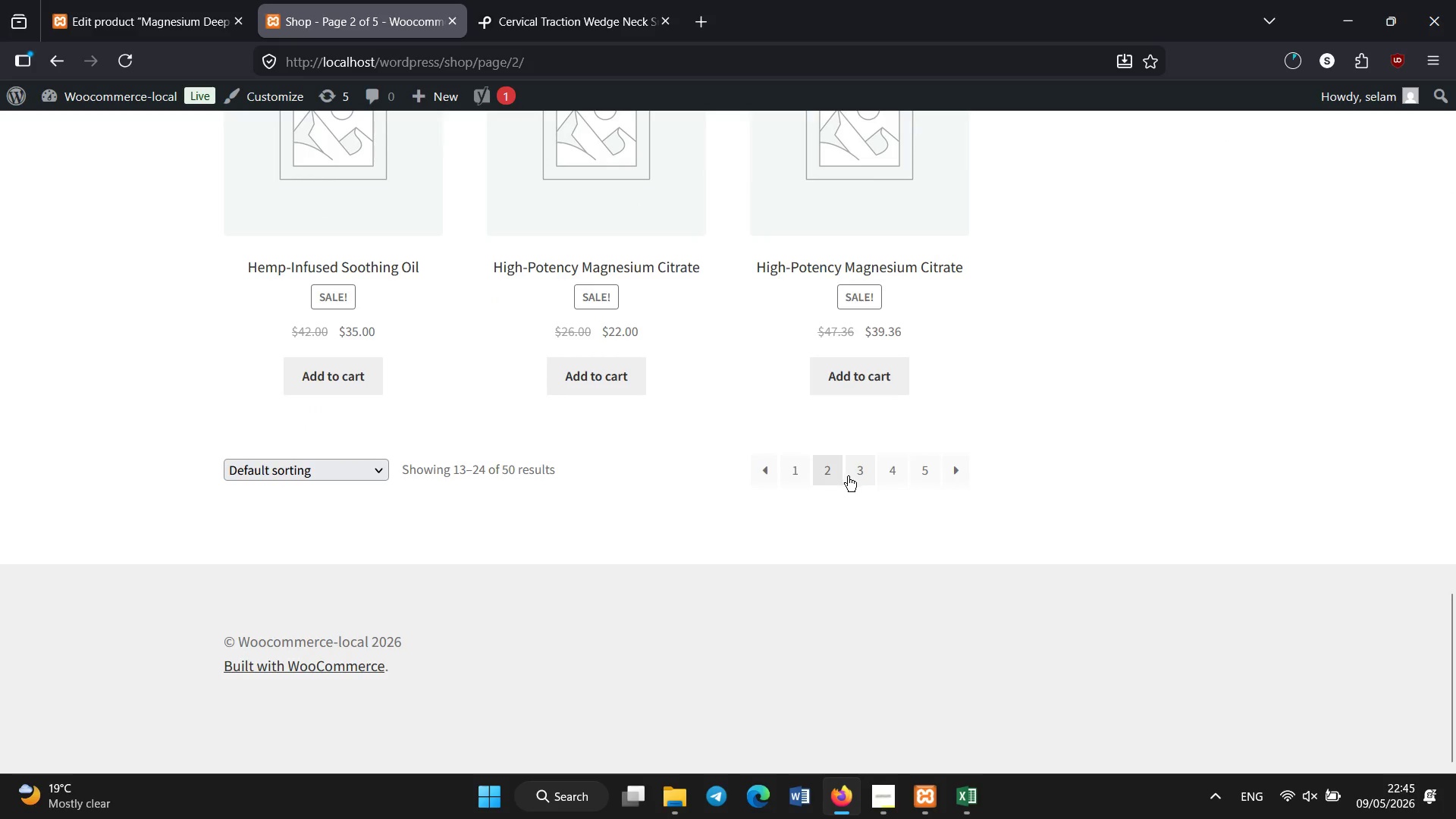 
left_click([852, 477])
 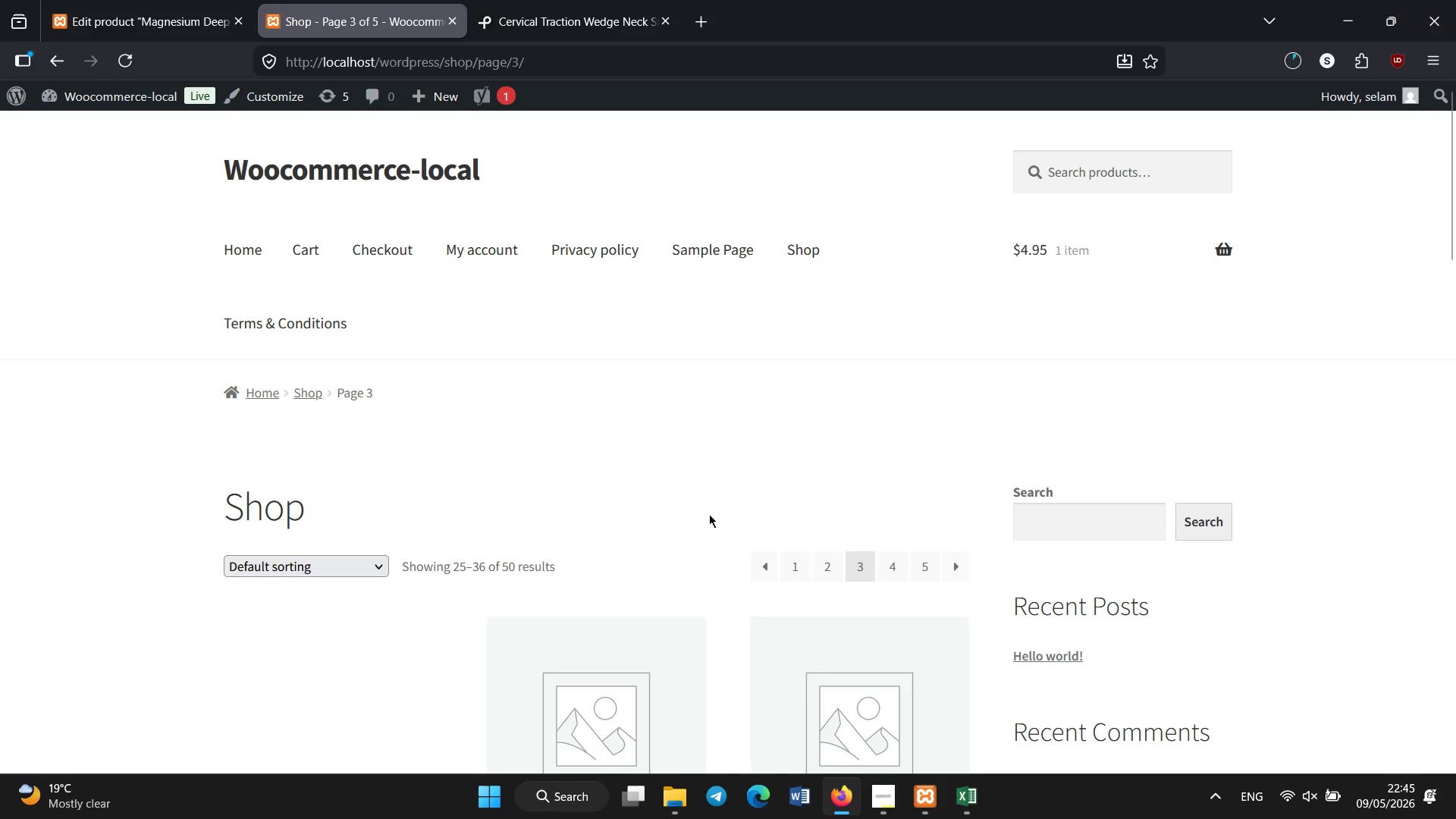 
scroll: coordinate [454, 515], scroll_direction: down, amount: 2.0
 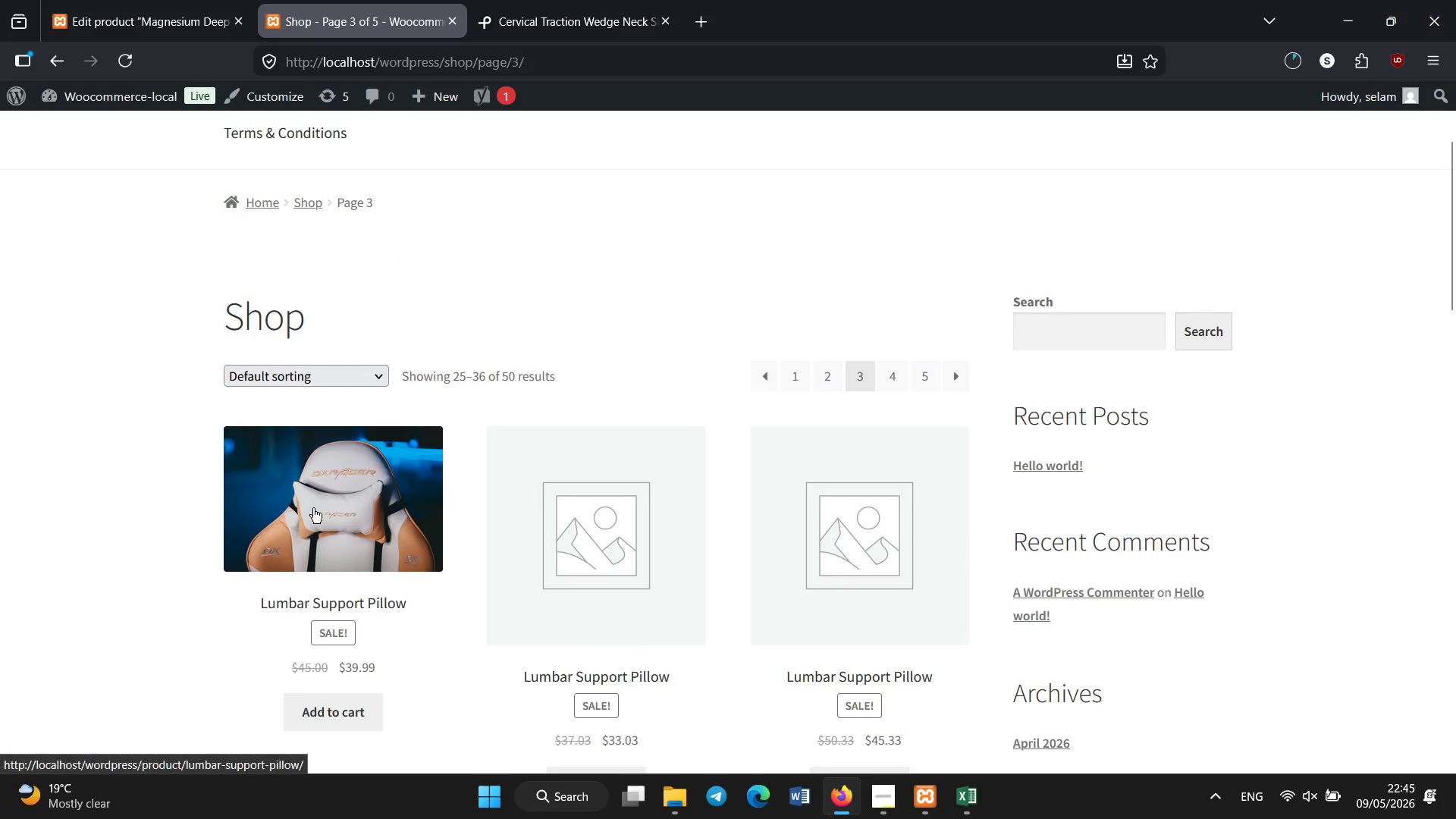 
left_click([313, 508])
 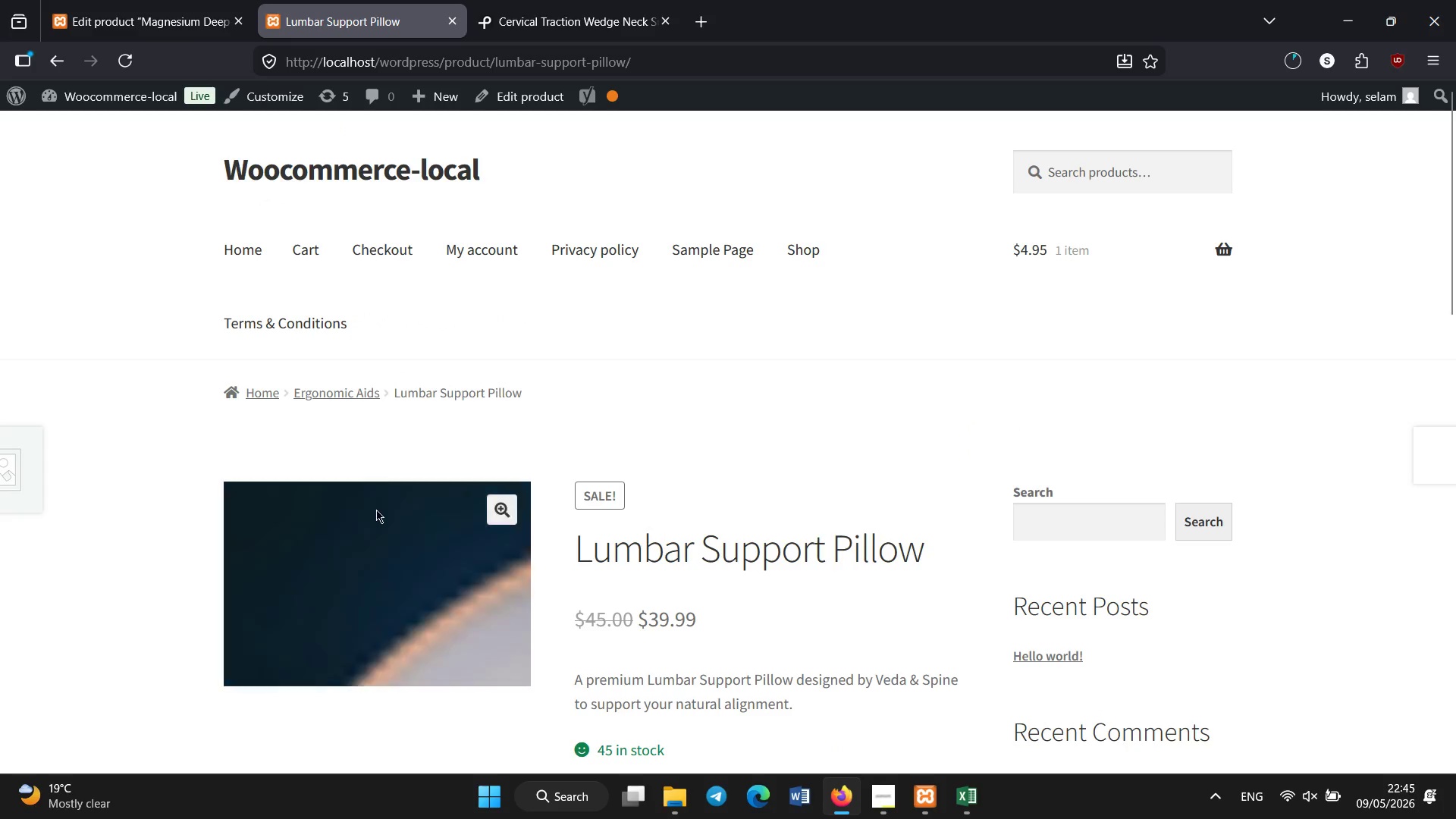 
wait(10.81)
 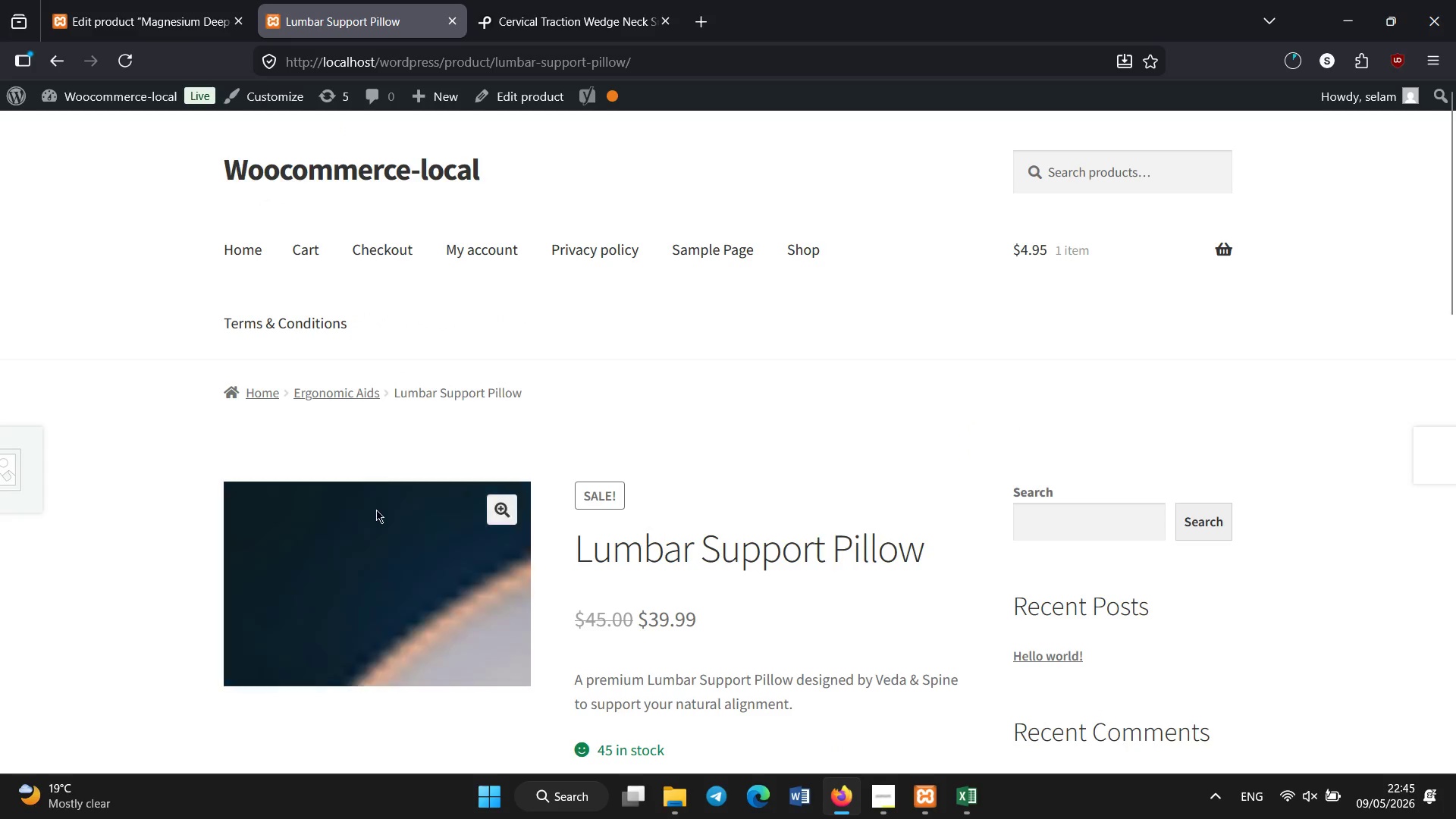 
scroll: coordinate [618, 601], scroll_direction: down, amount: 2.0
 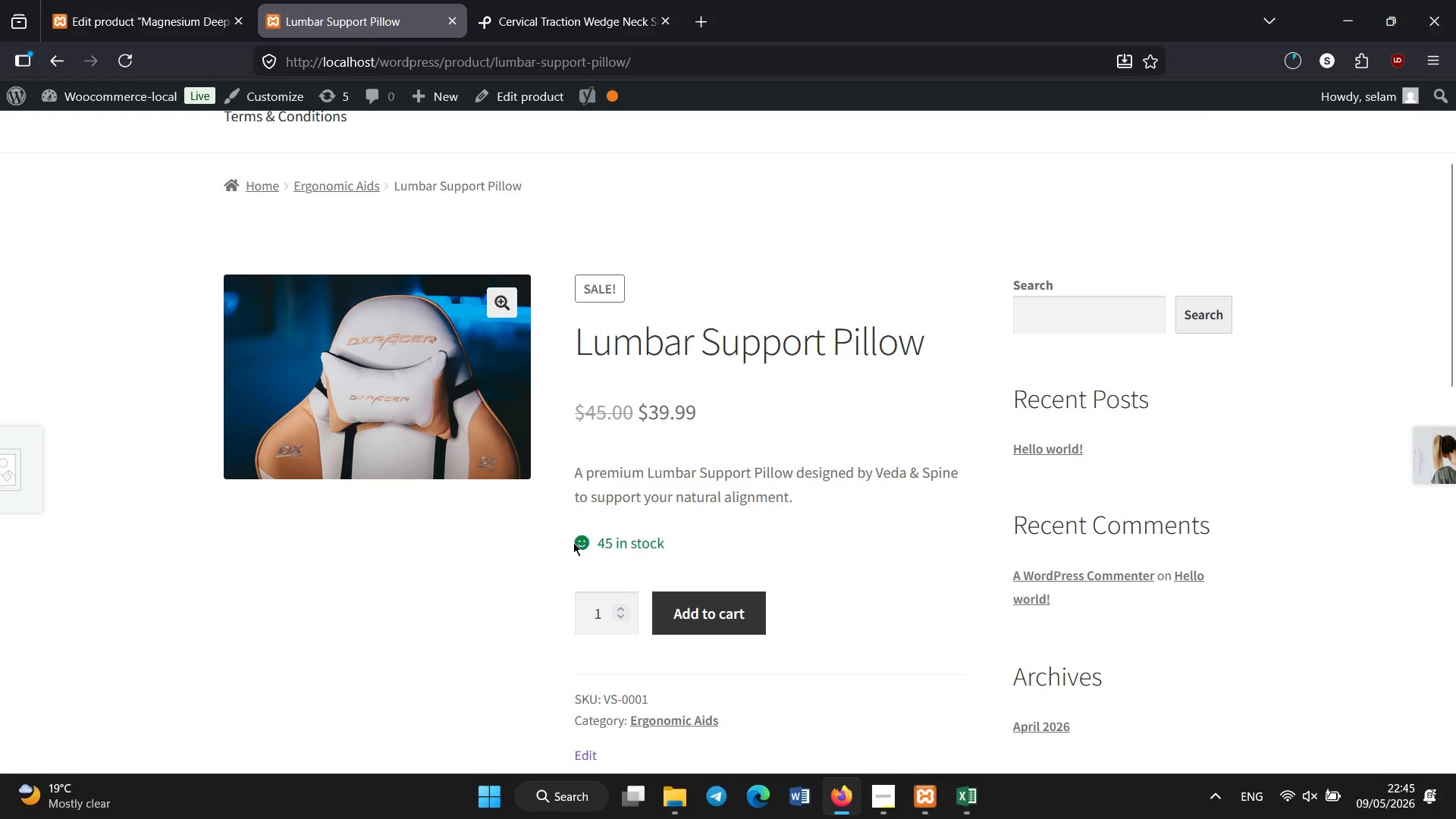 
left_click_drag(start_coordinate=[573, 542], to_coordinate=[661, 555])
 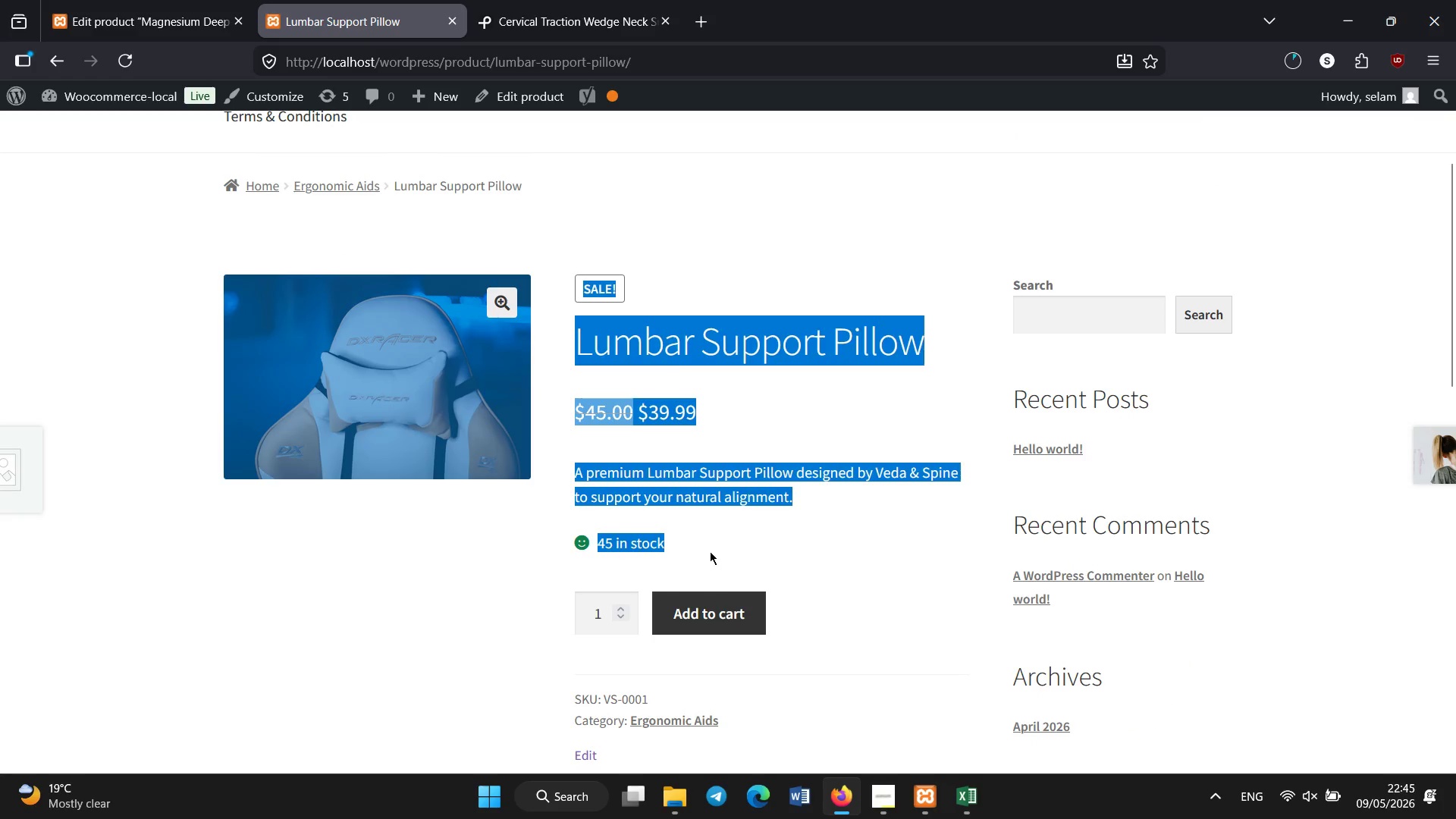 
left_click([710, 551])
 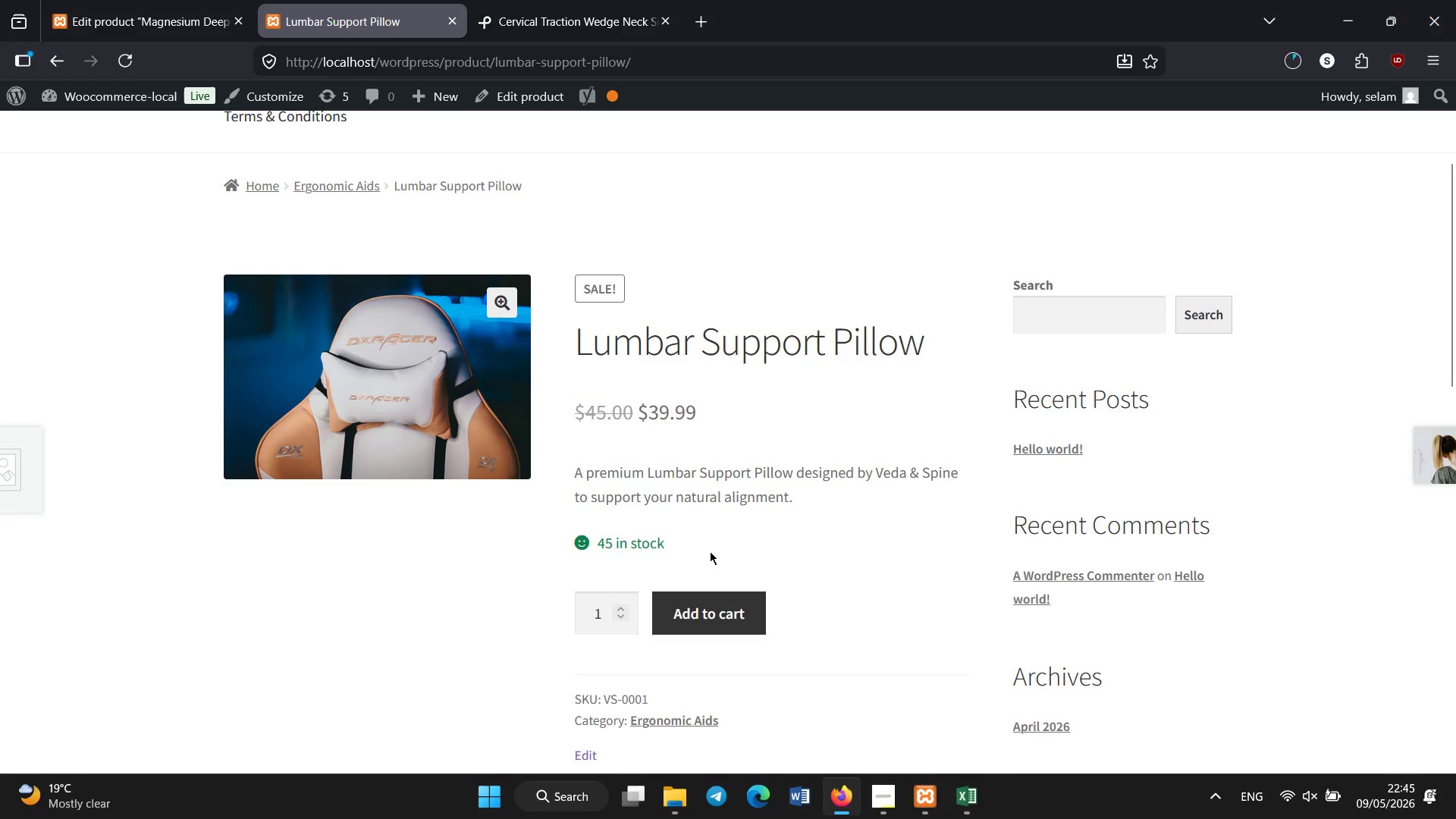 
scroll: coordinate [706, 570], scroll_direction: down, amount: 5.0
 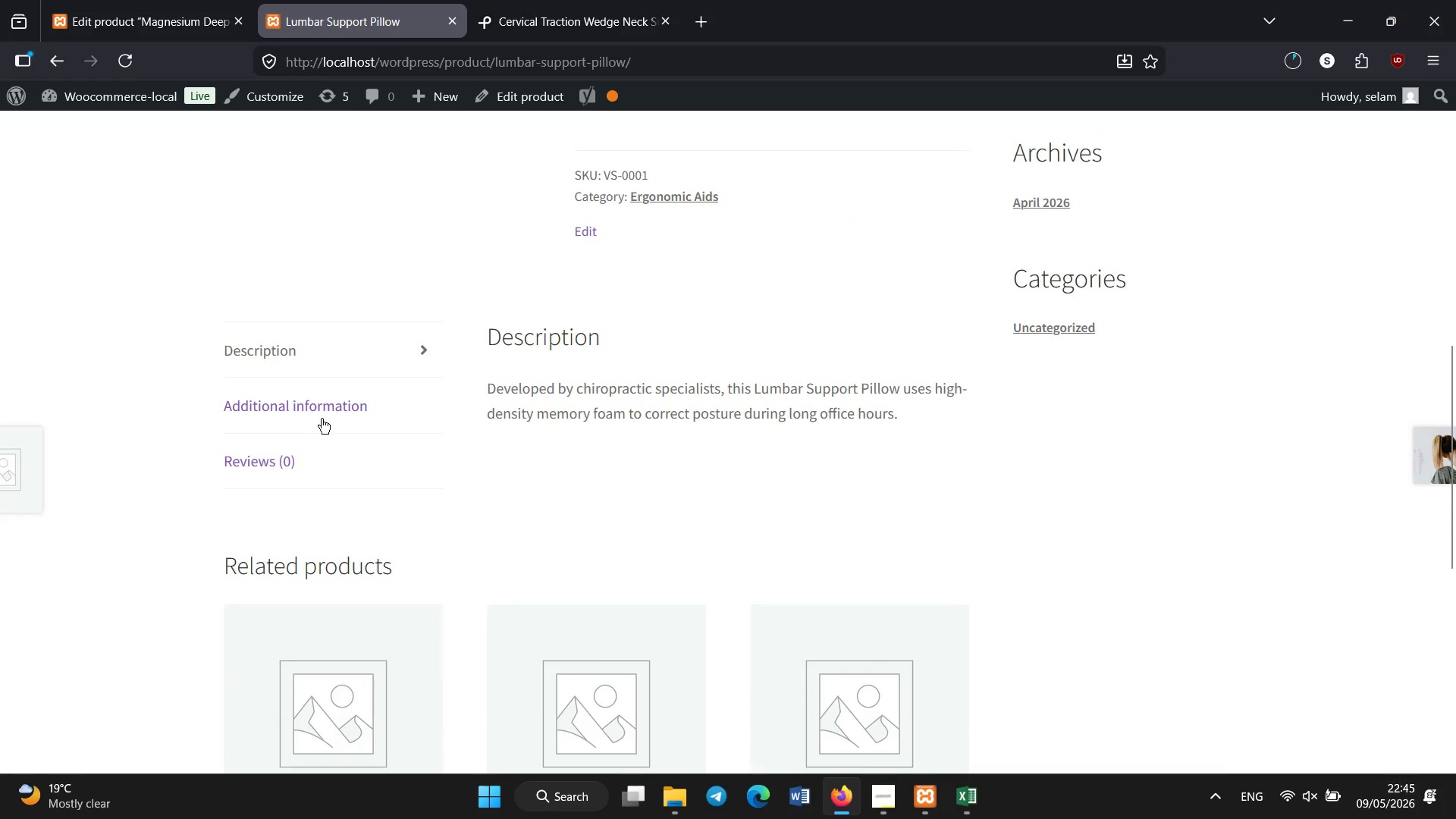 
left_click([316, 410])
 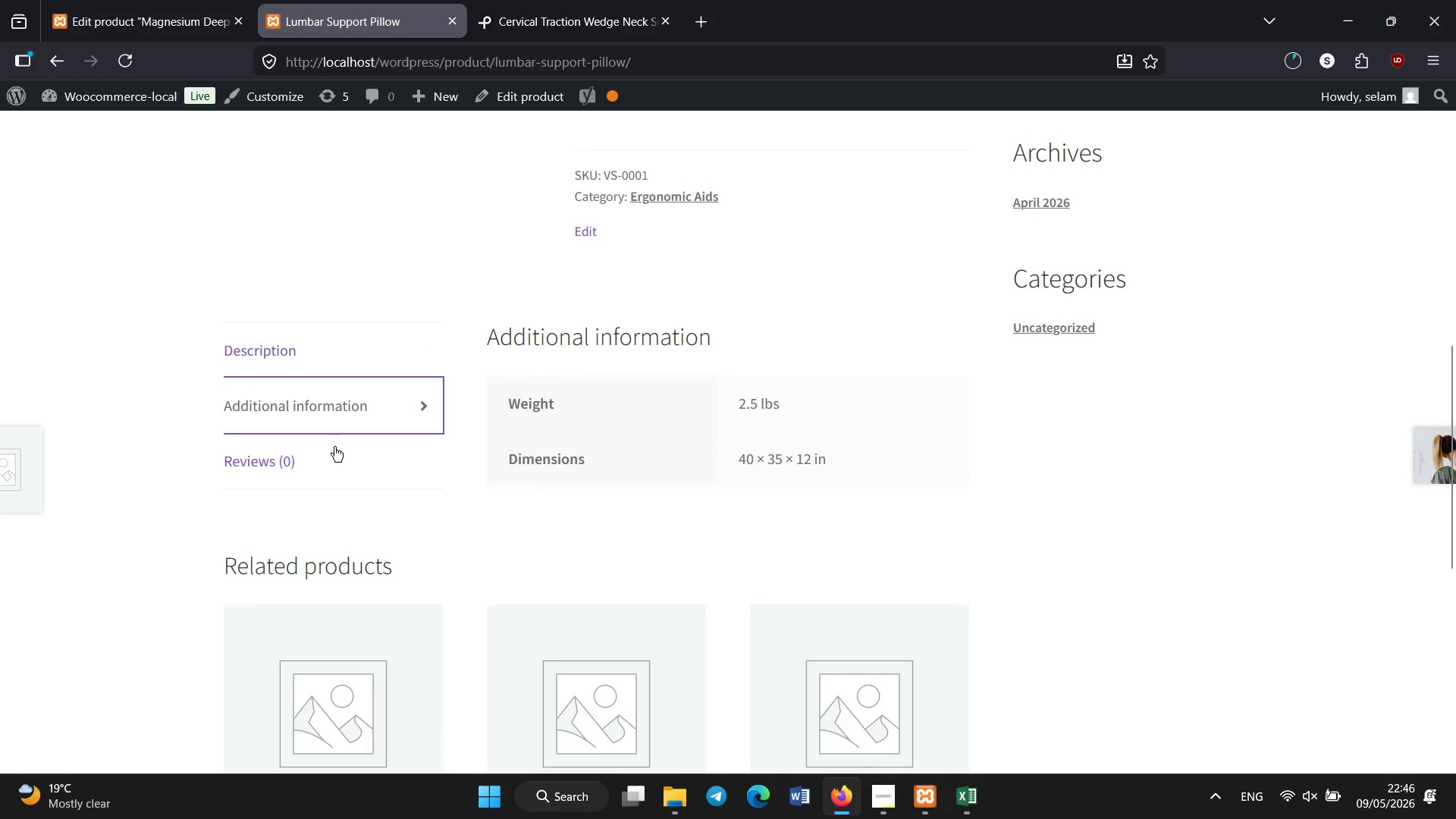 
left_click([332, 359])
 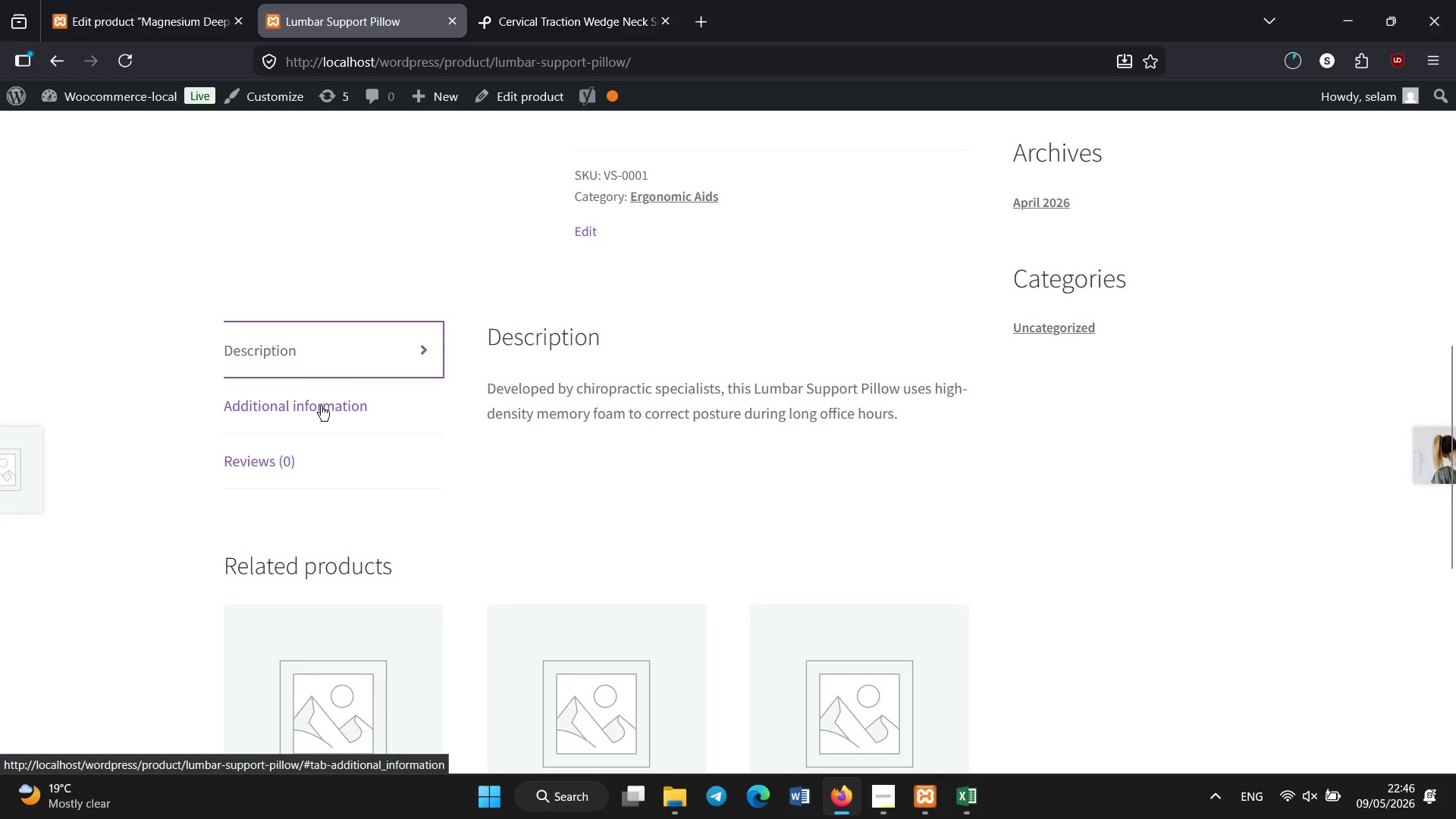 
left_click([321, 406])
 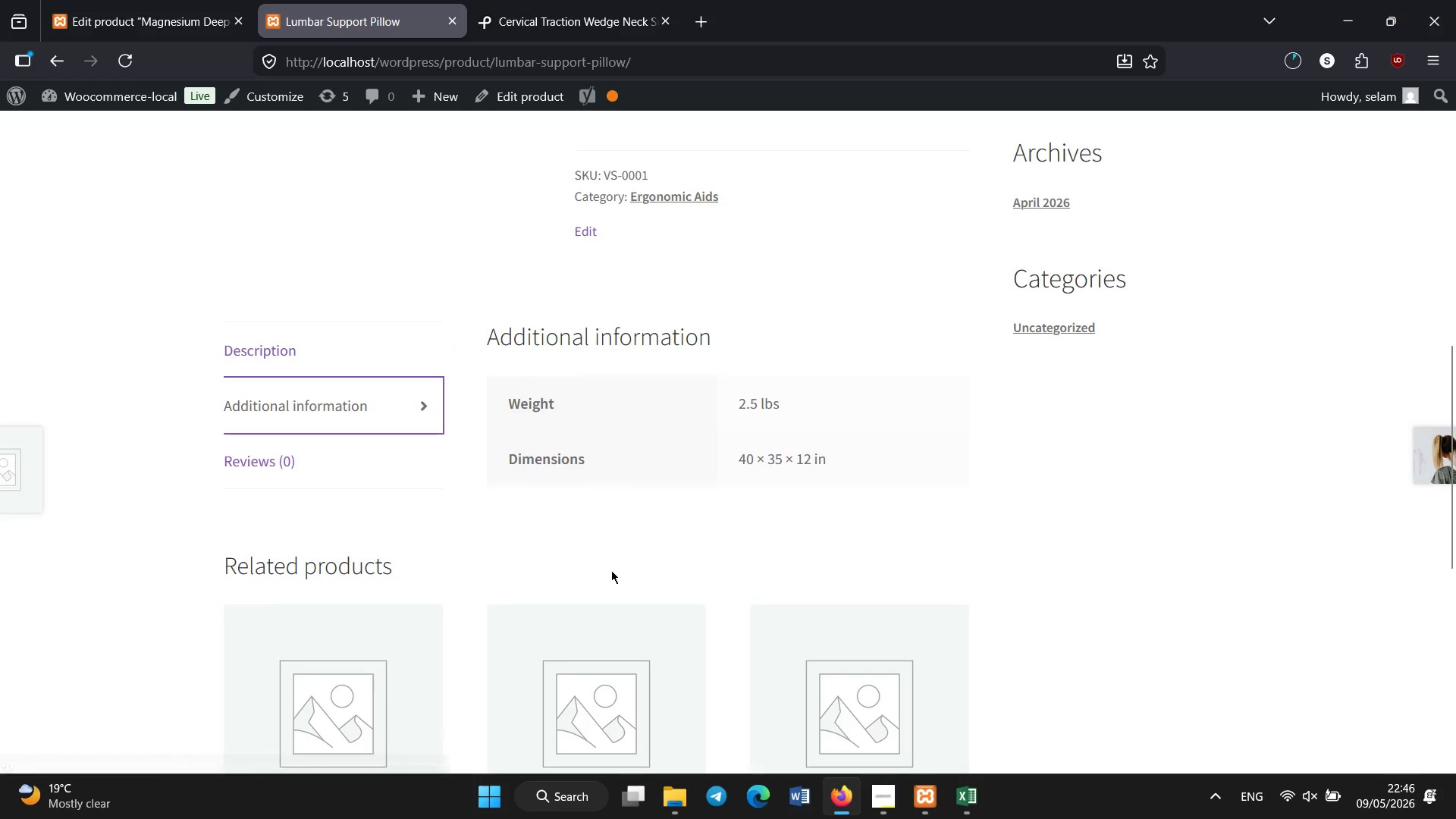 
scroll: coordinate [521, 562], scroll_direction: down, amount: 5.0
 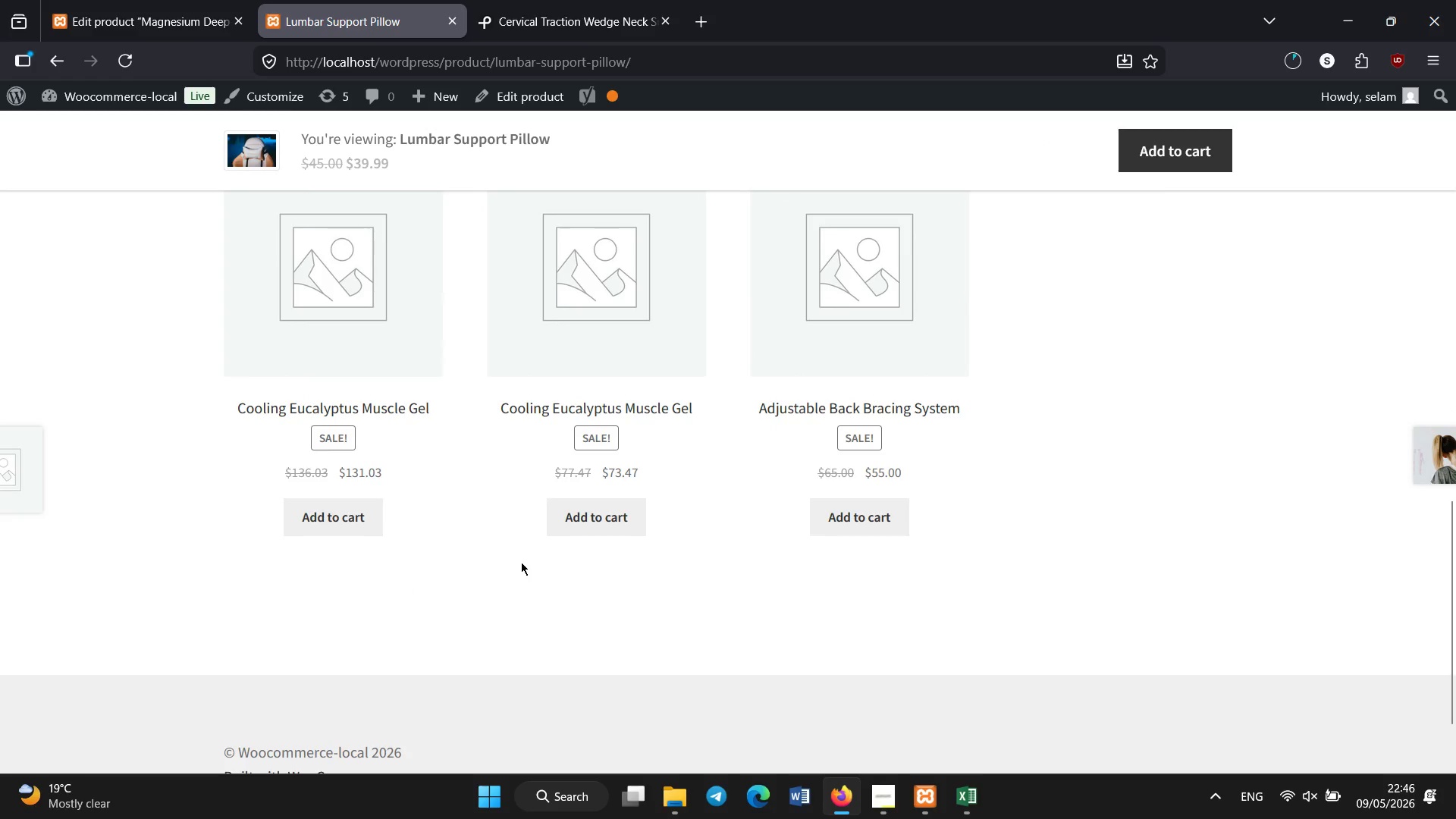 
scroll: coordinate [521, 562], scroll_direction: none, amount: 0.0
 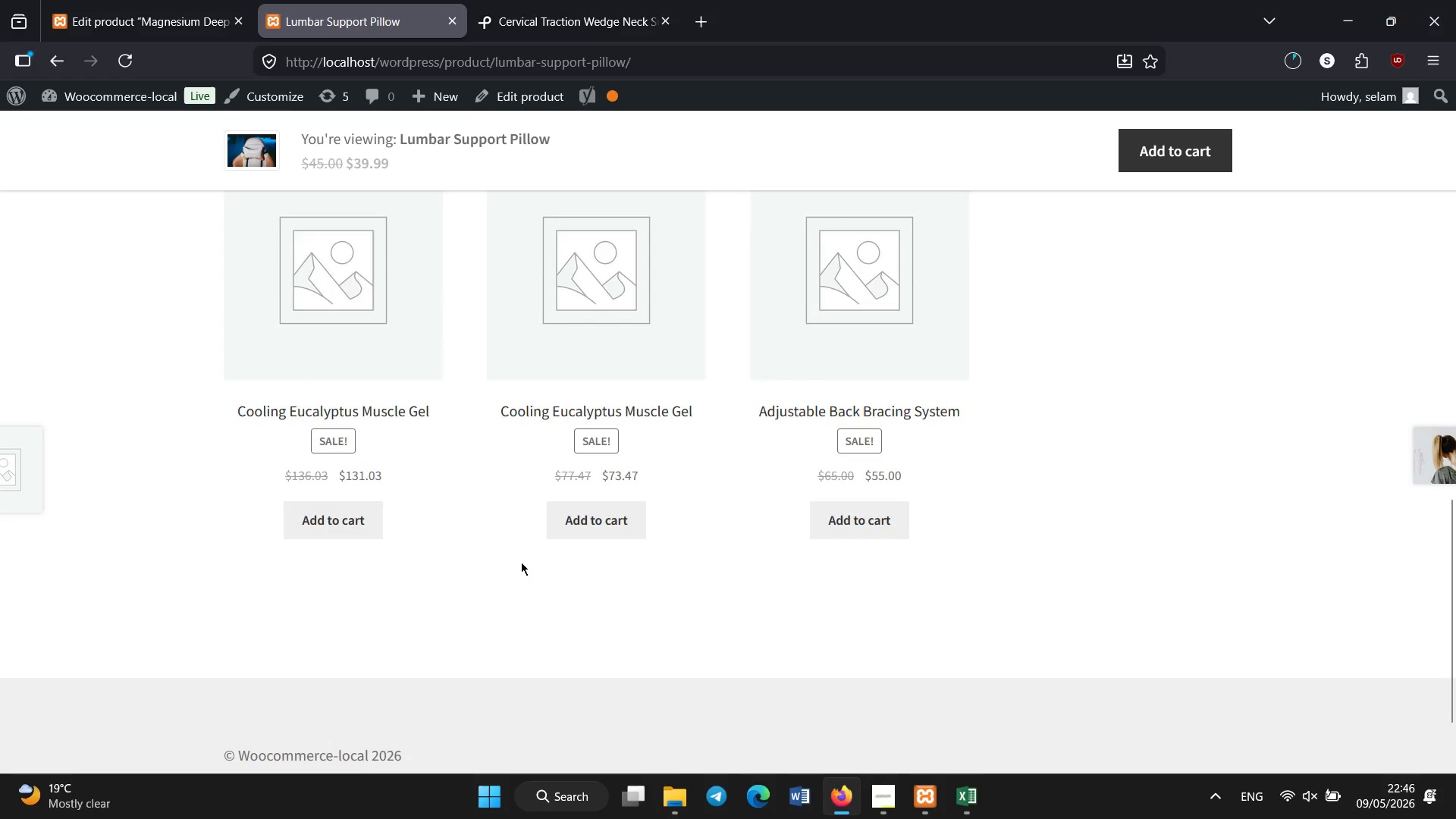 
scroll: coordinate [521, 562], scroll_direction: up, amount: 12.0
 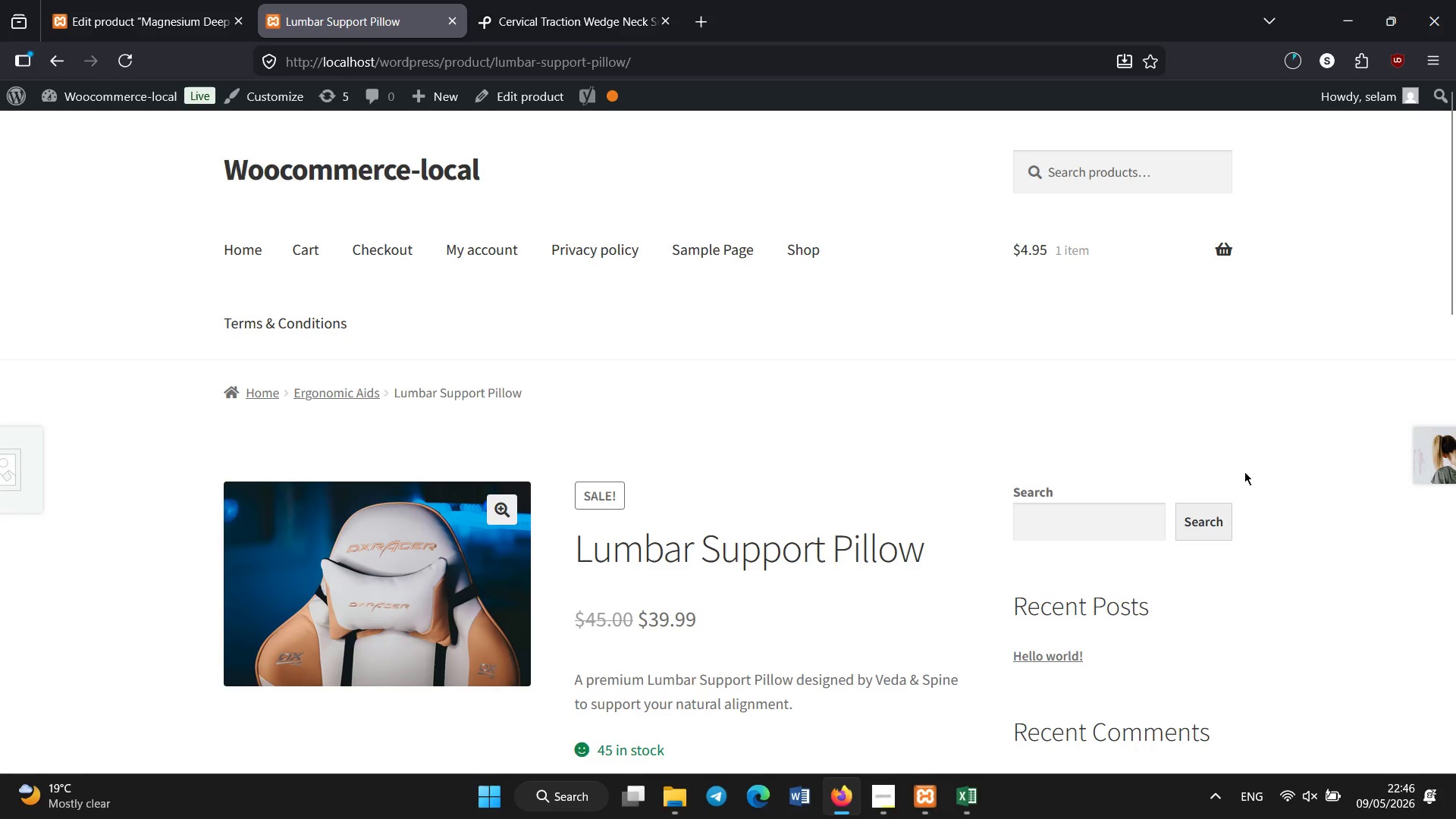 
scroll: coordinate [655, 387], scroll_direction: down, amount: 3.0
 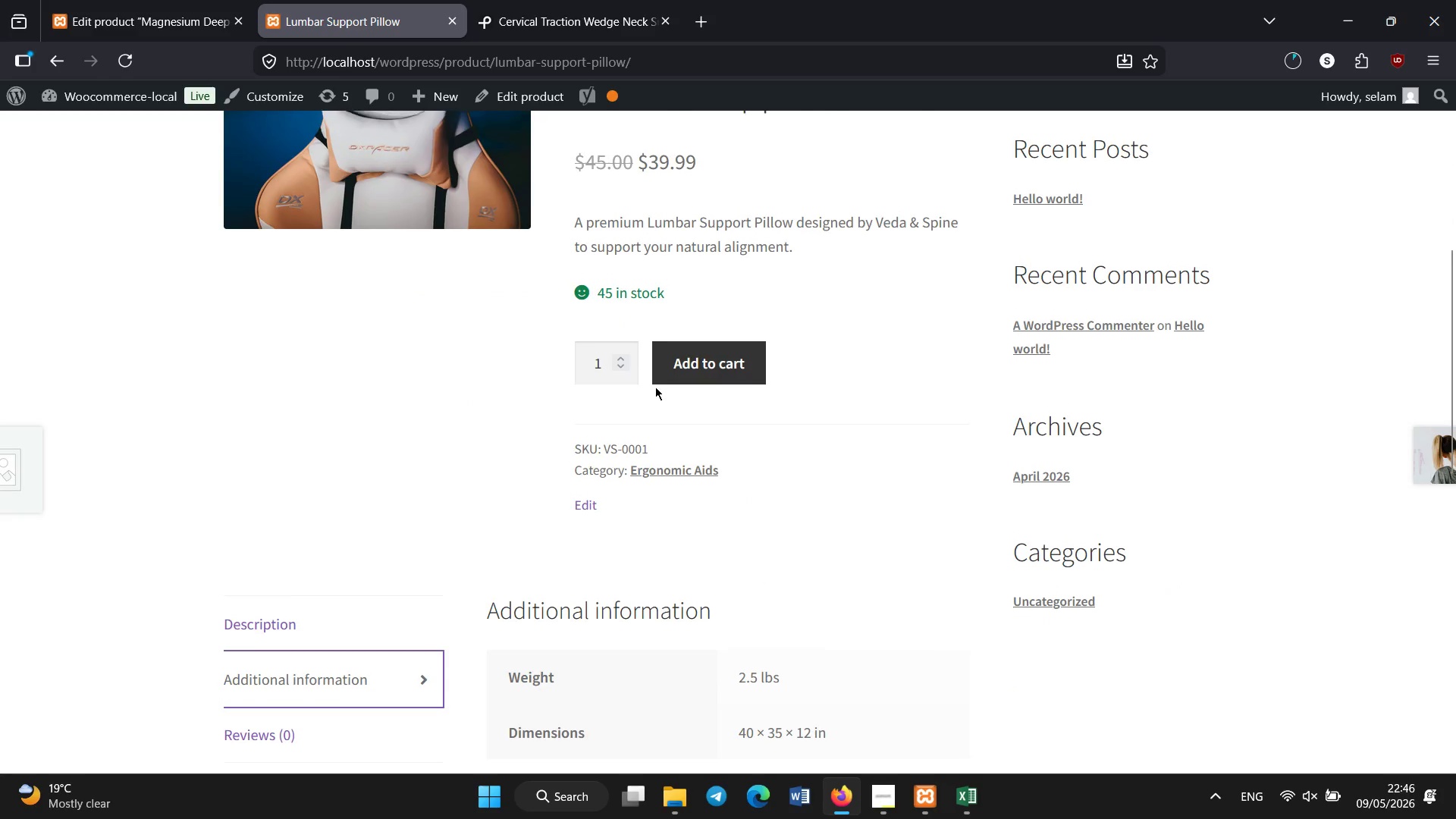 
scroll: coordinate [655, 387], scroll_direction: none, amount: 0.0
 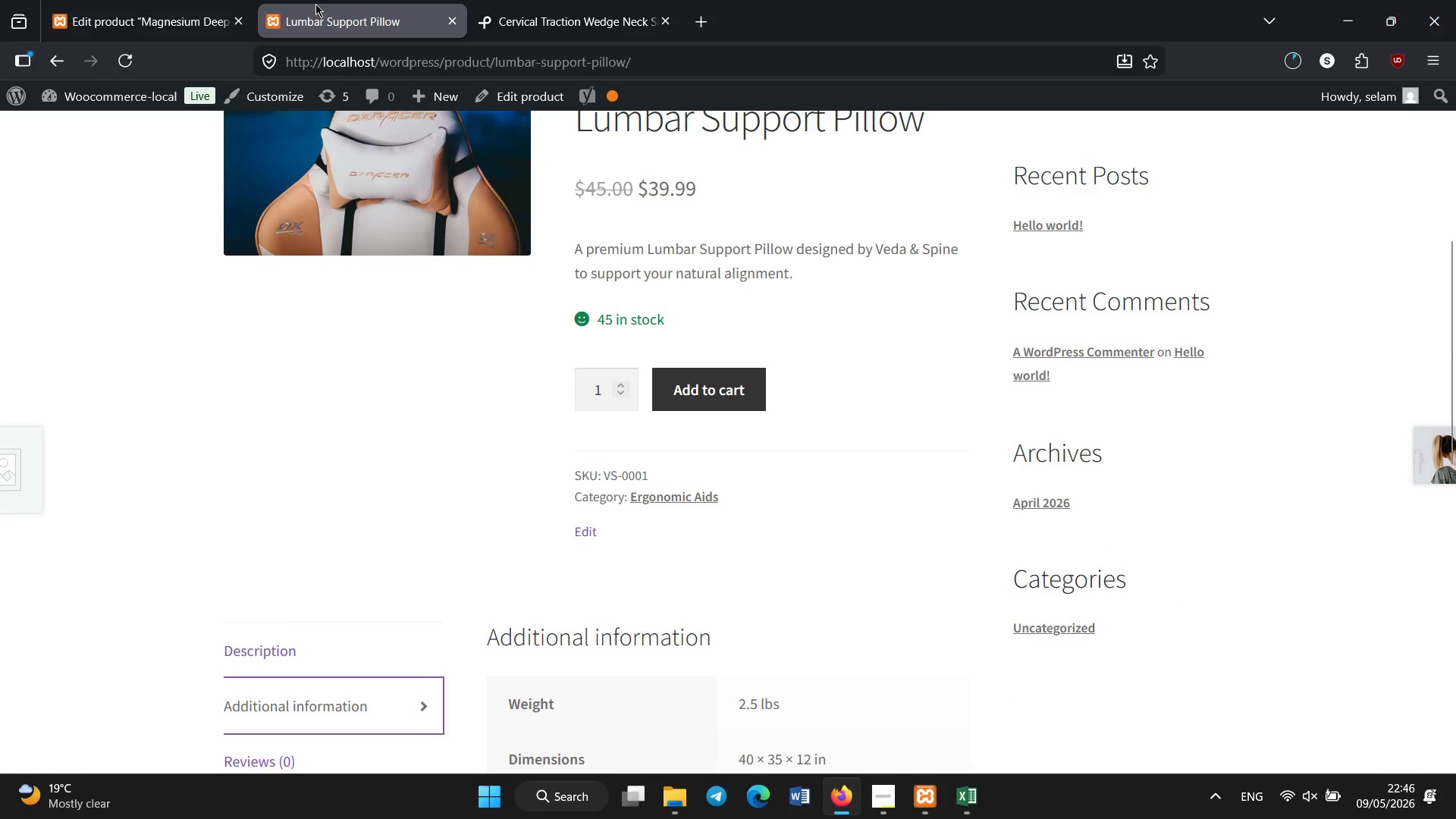 
left_click([315, 0])
 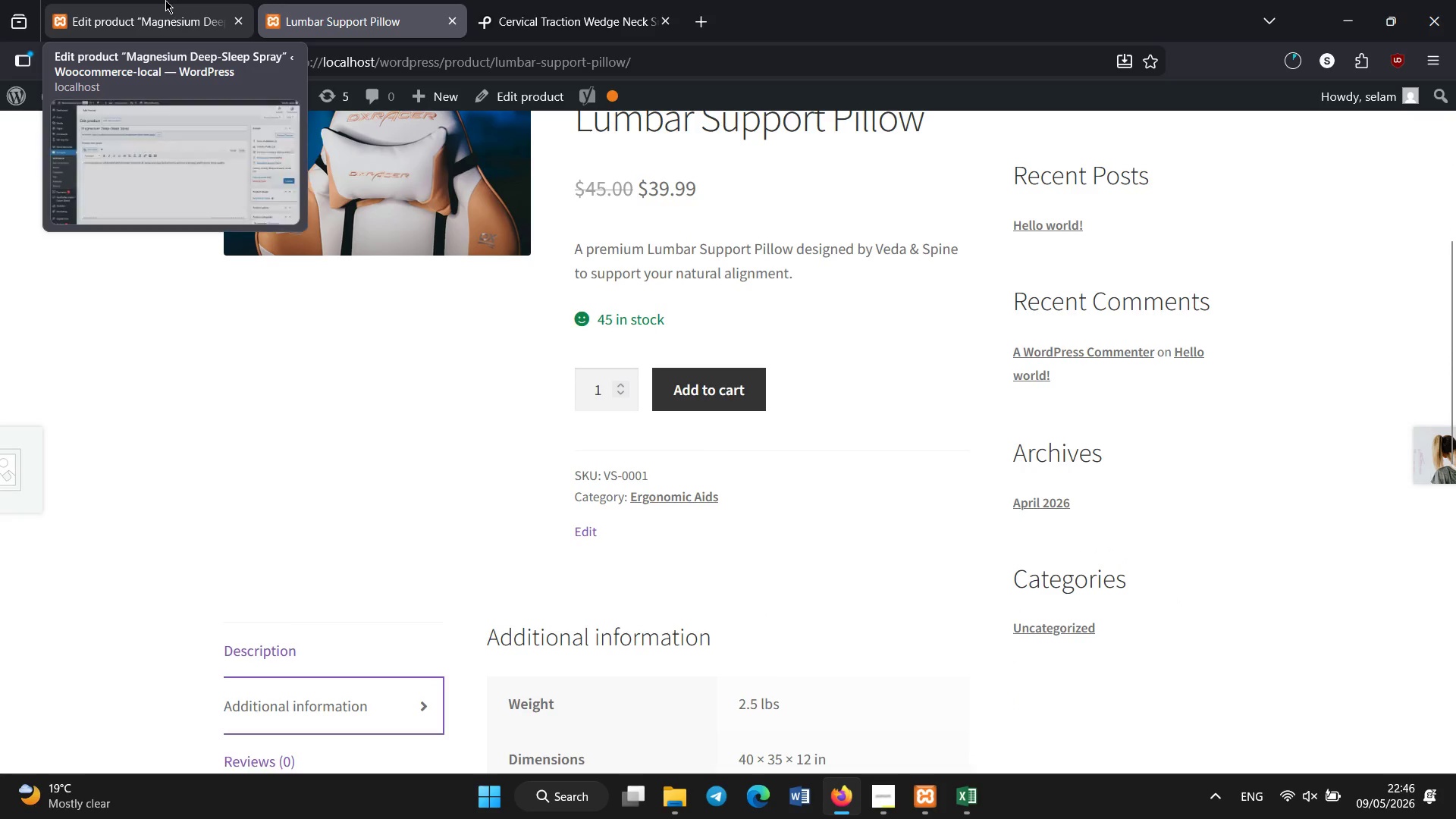 
left_click([165, 0])
 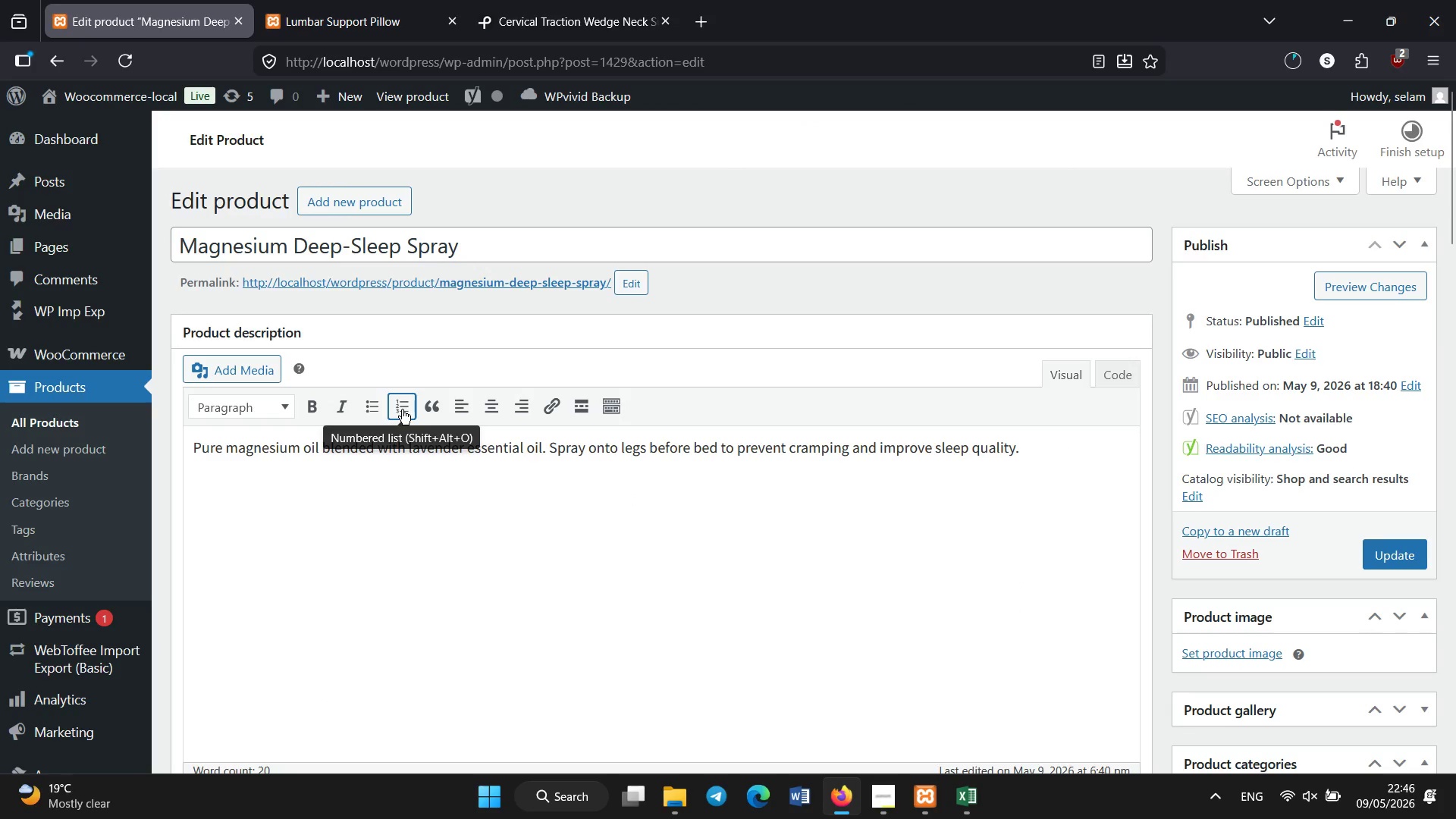 
scroll: coordinate [402, 410], scroll_direction: down, amount: 6.0
 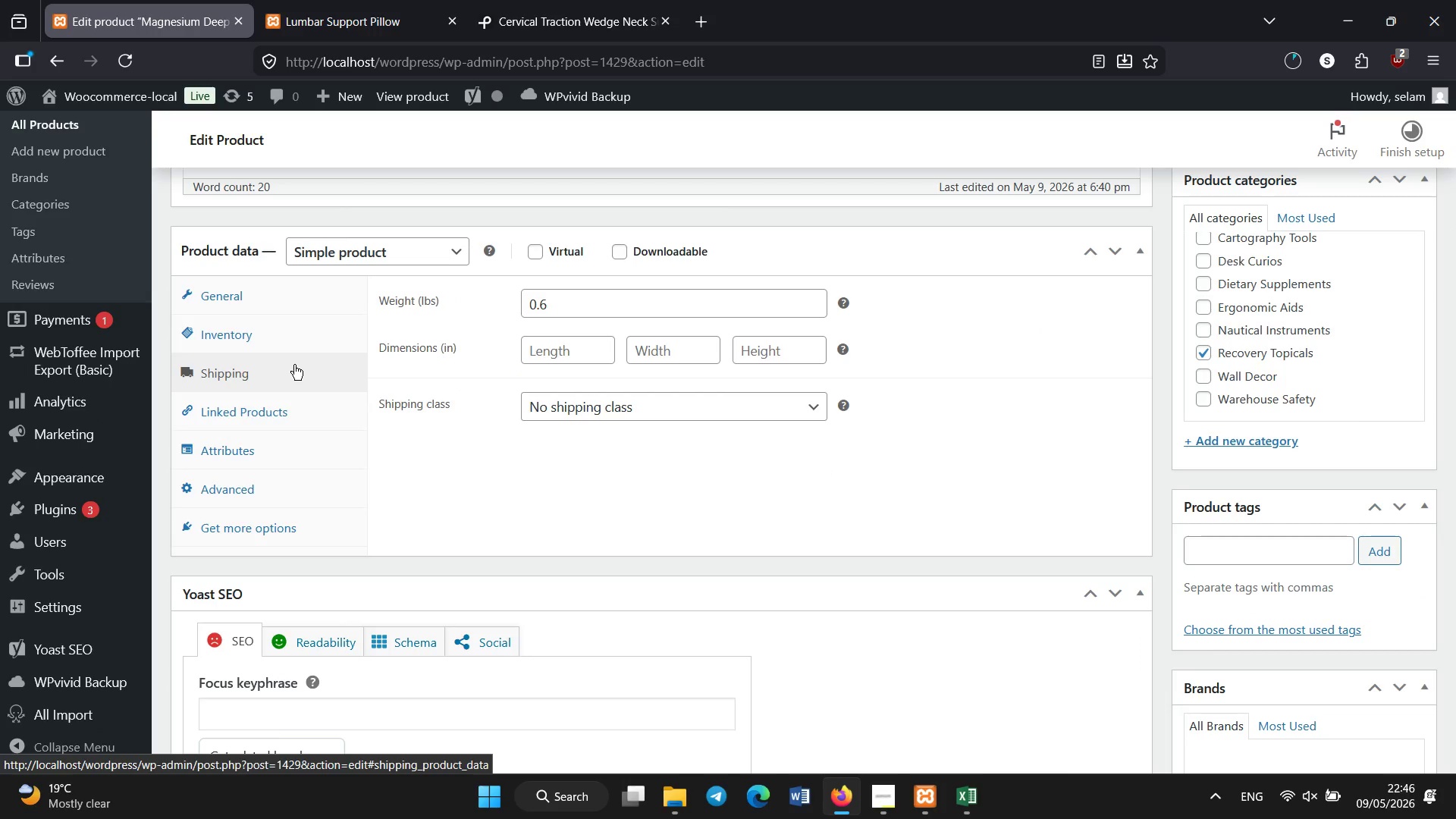 
wait(6.31)
 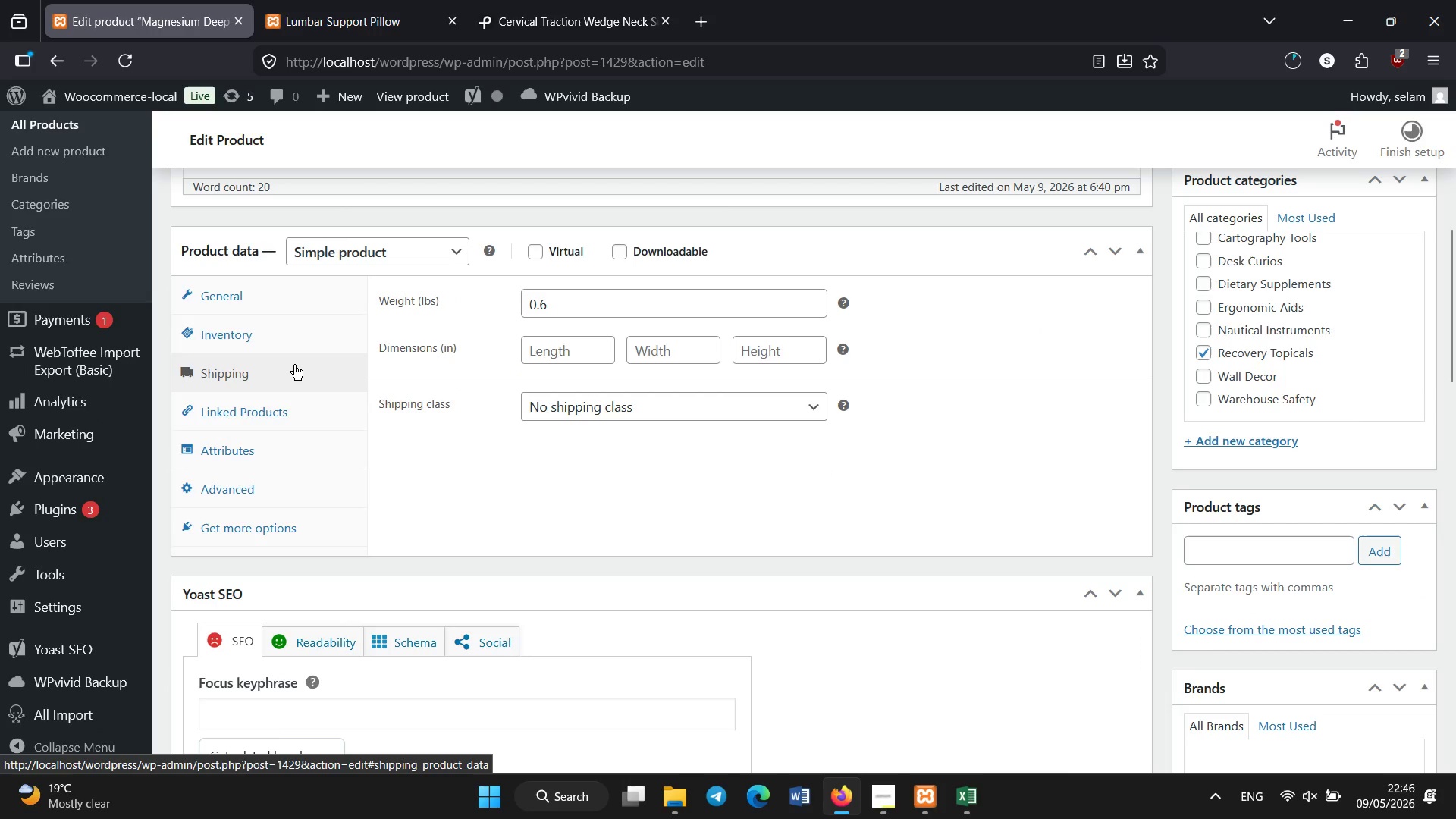 
left_click([542, 347])
 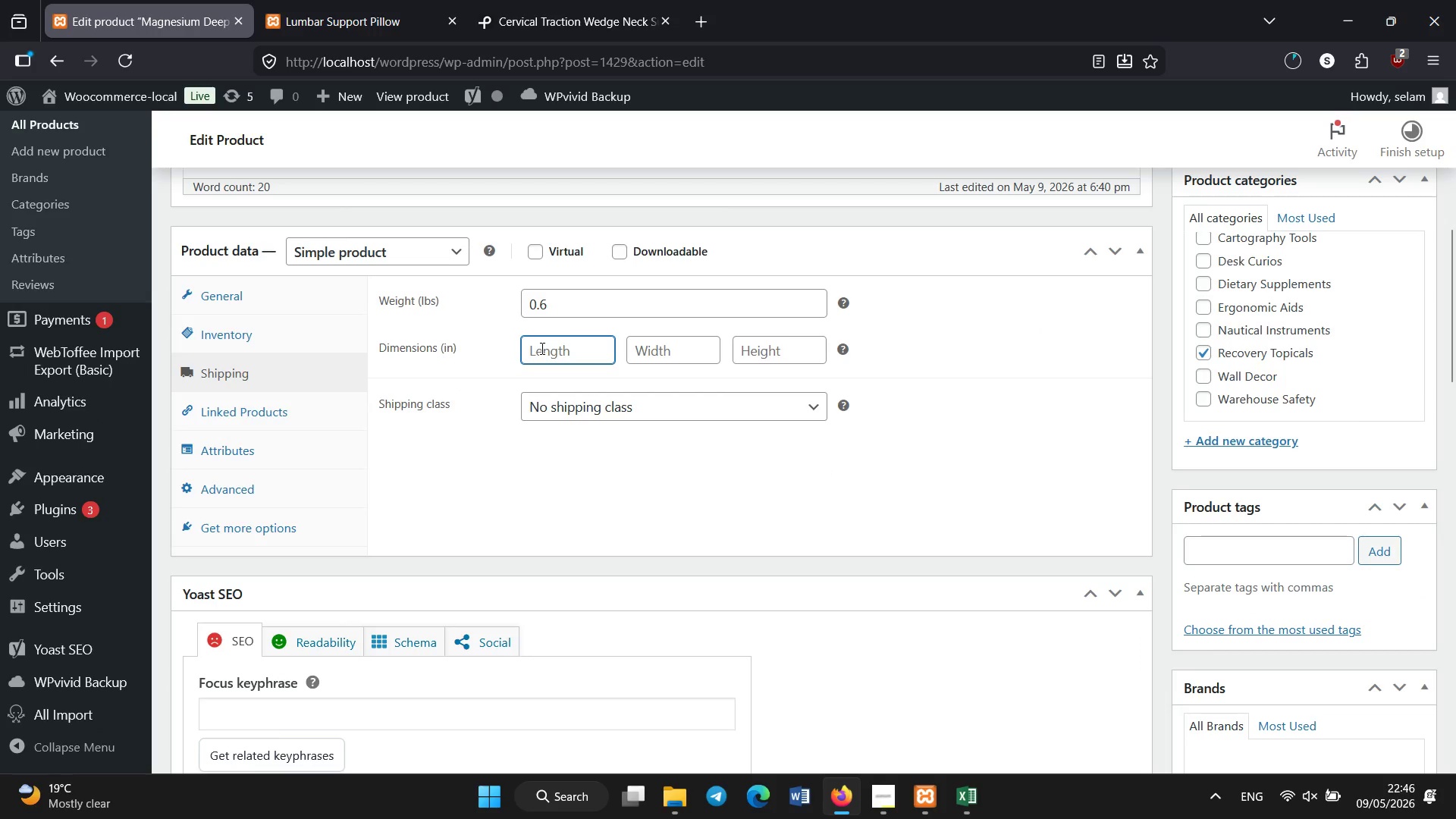 
key(Numpad1)
 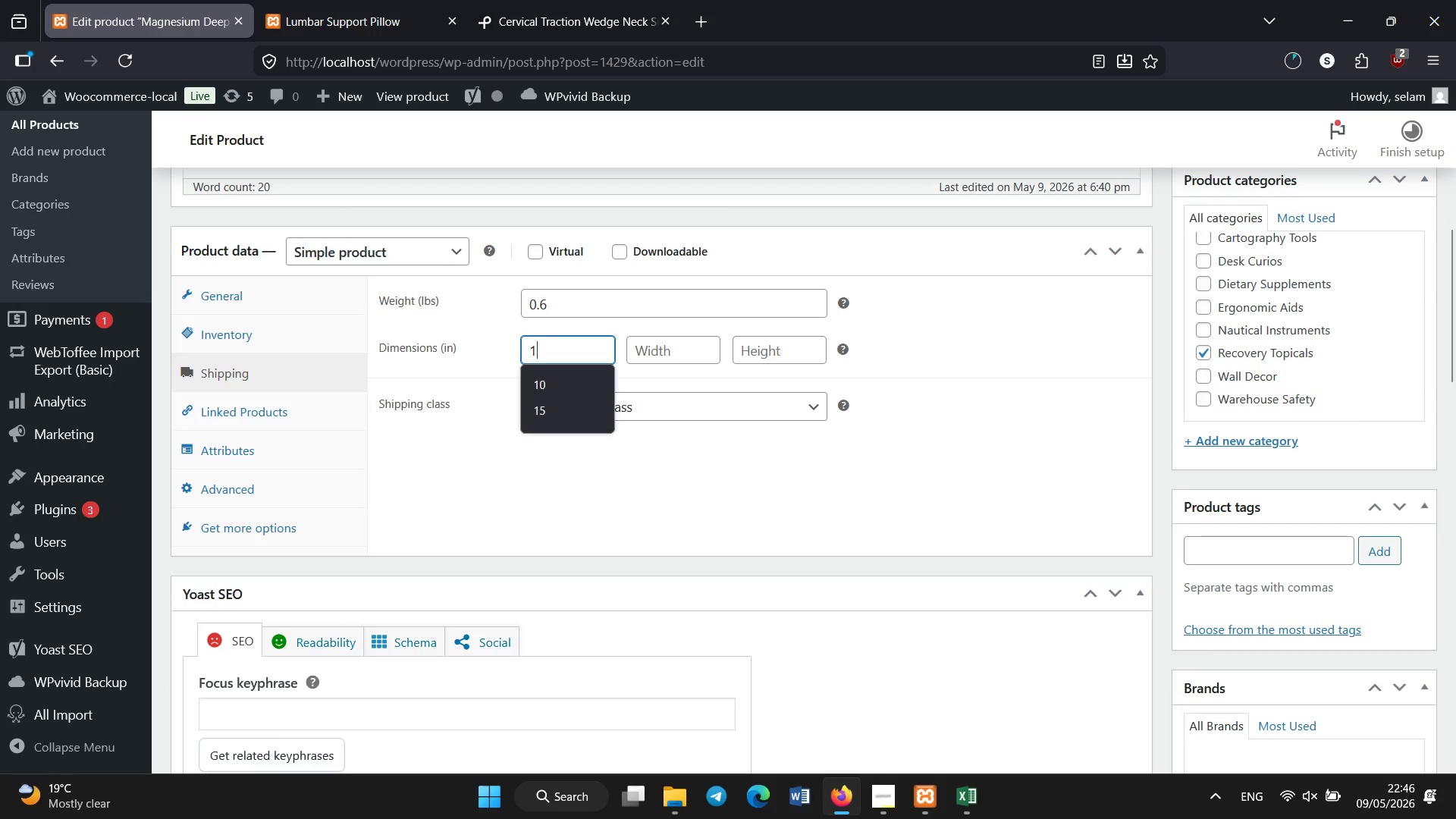 
key(Numpad2)
 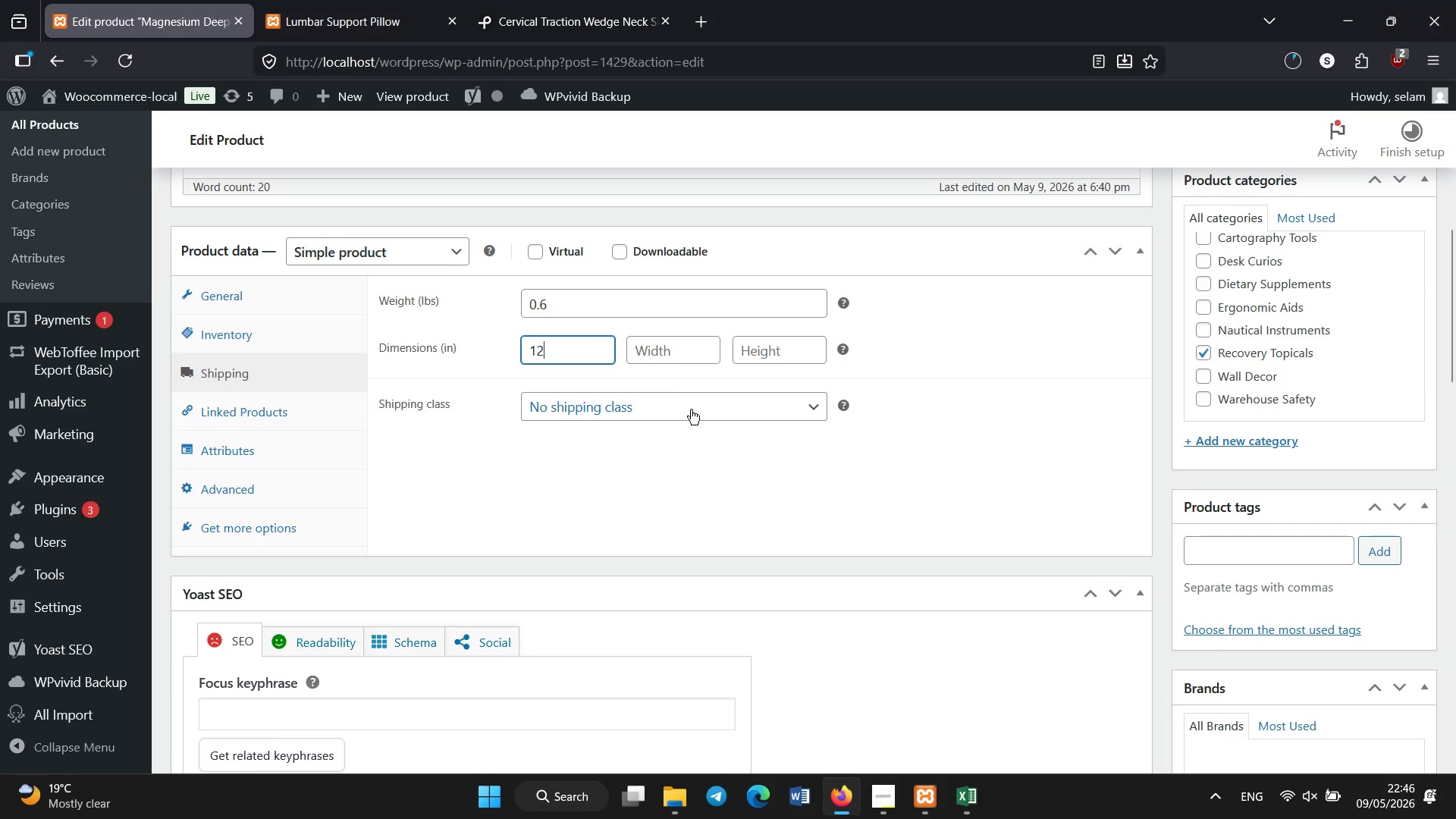 
left_click([686, 348])
 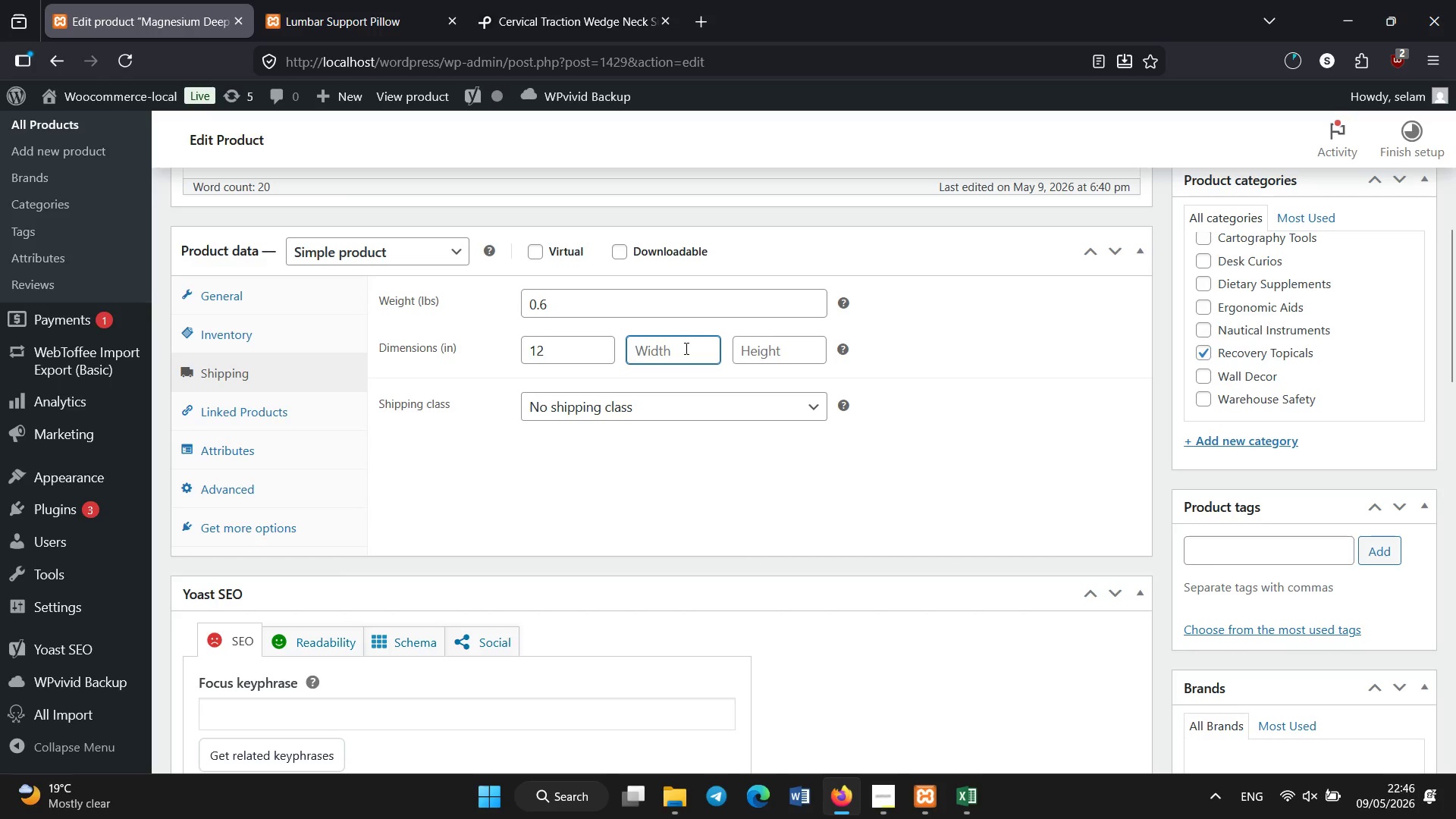 
key(Numpad5)
 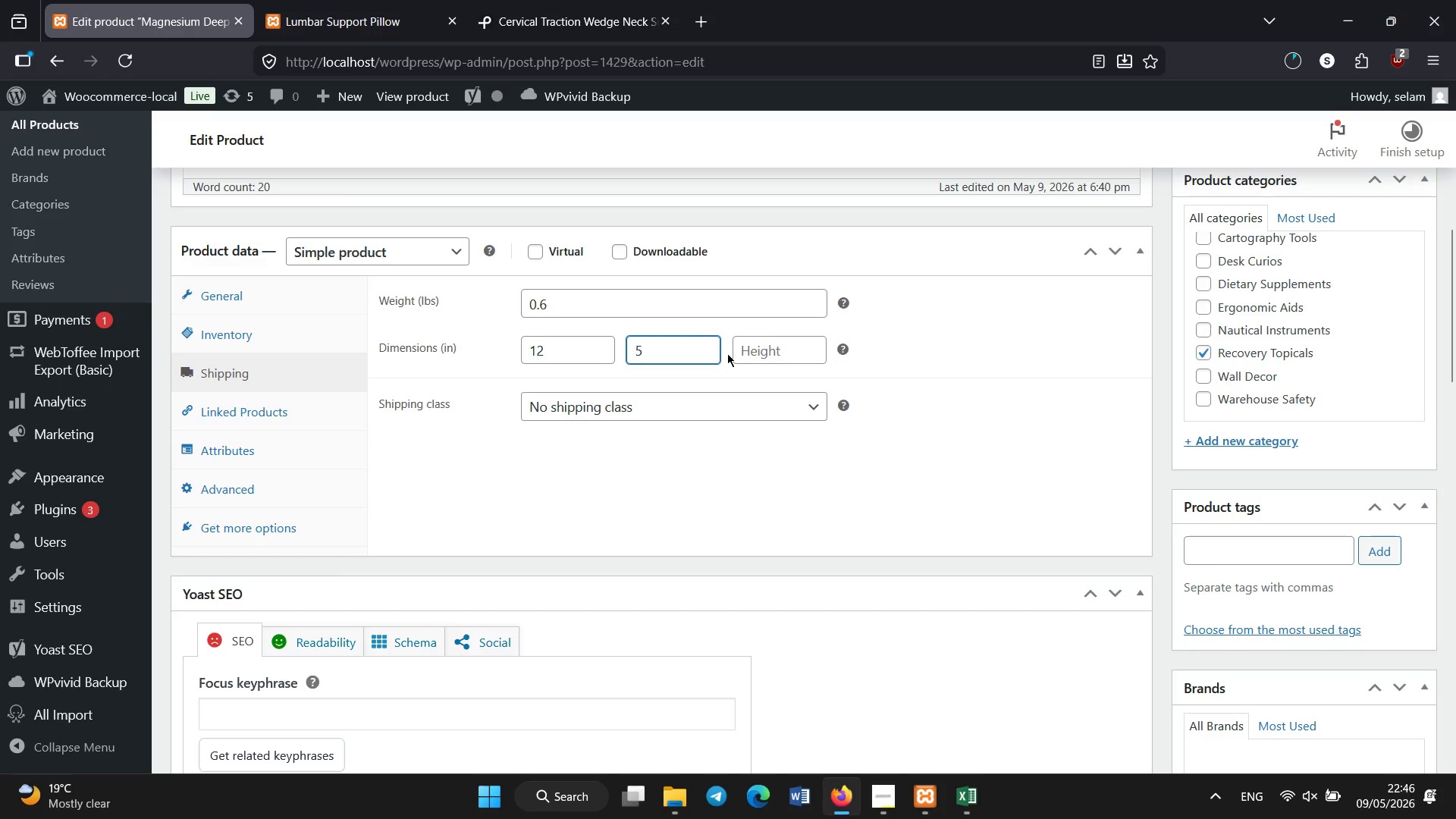 
left_click([755, 361])
 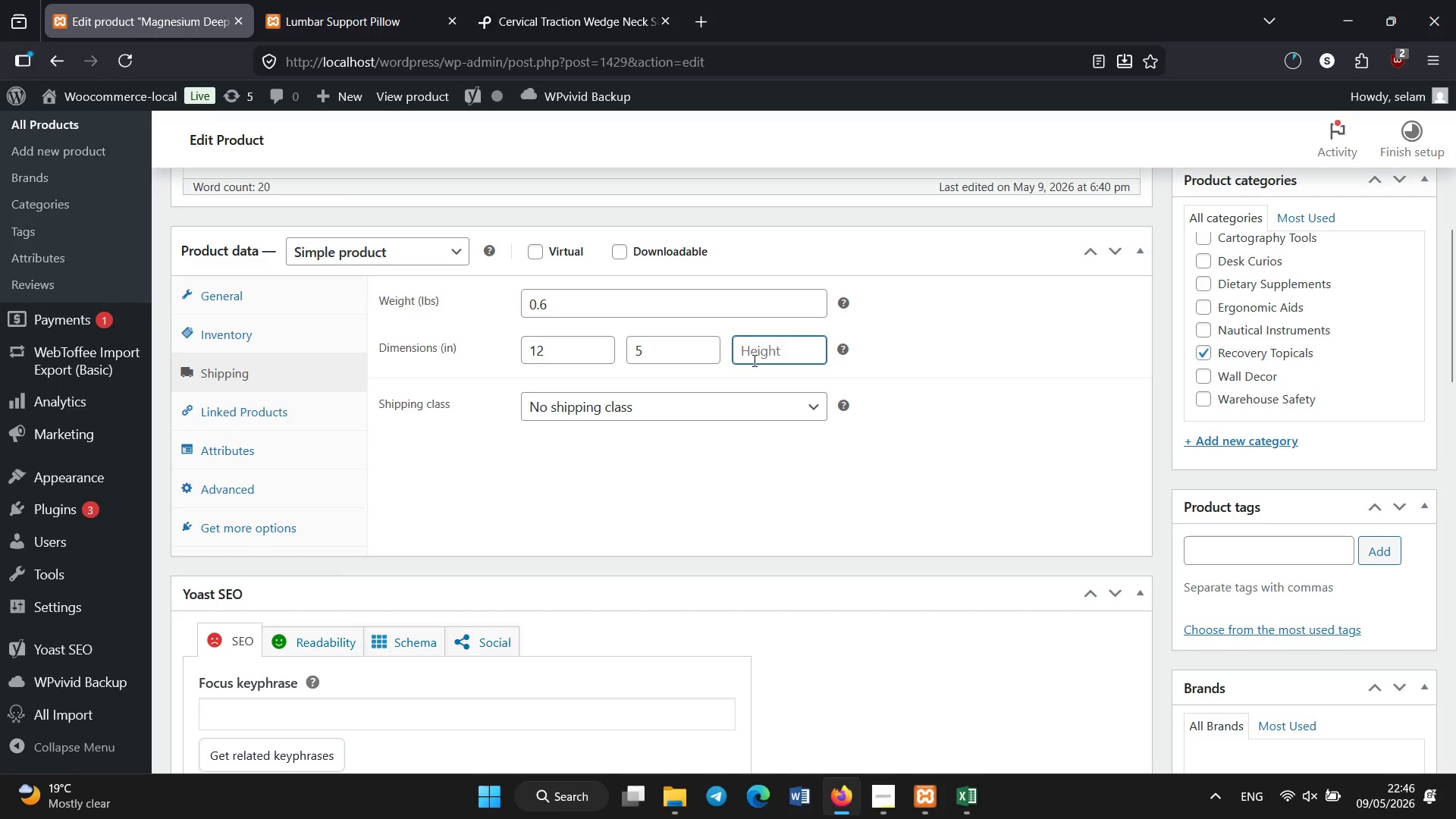 
key(Numpad5)
 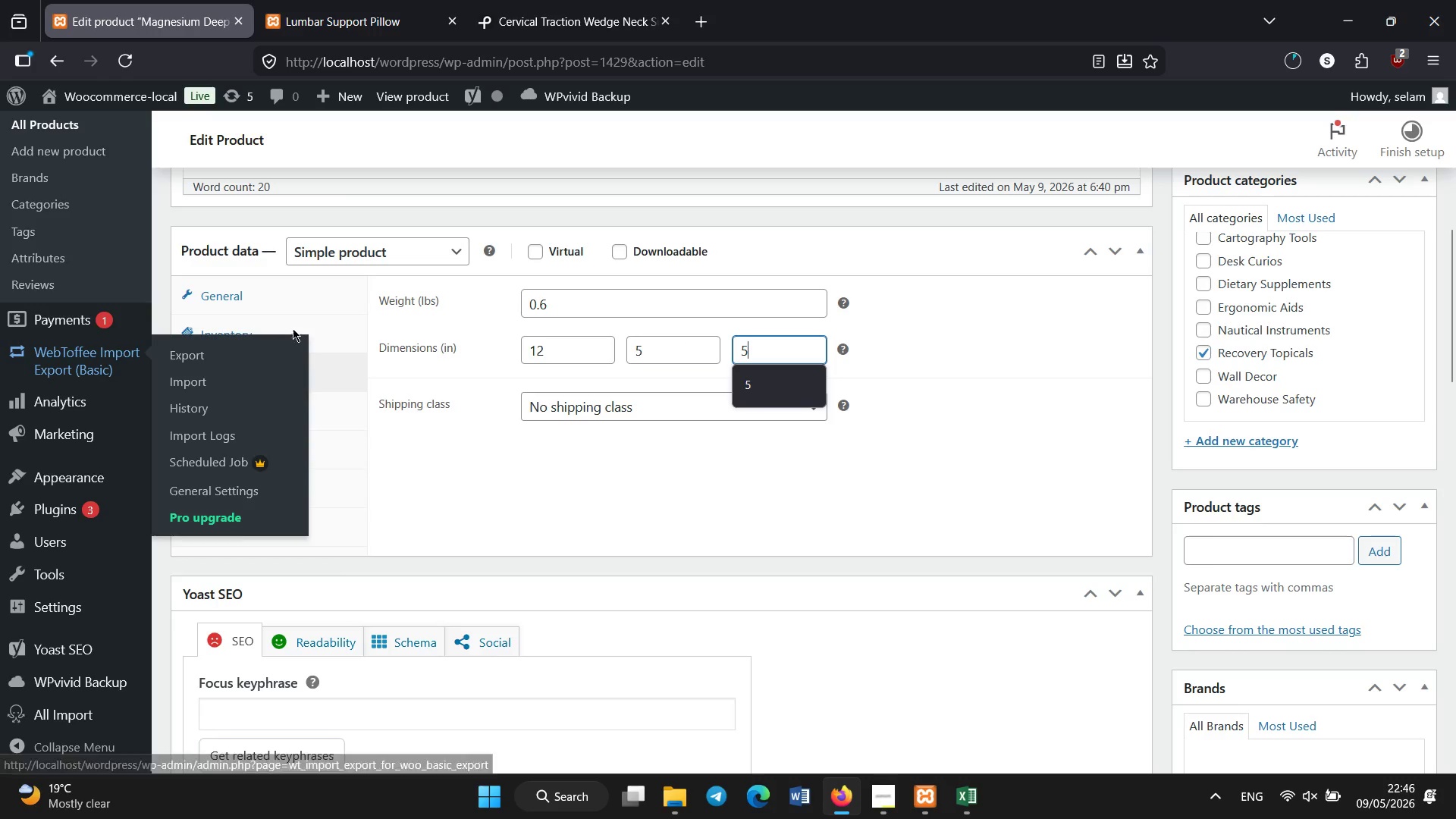 
left_click([334, 328])
 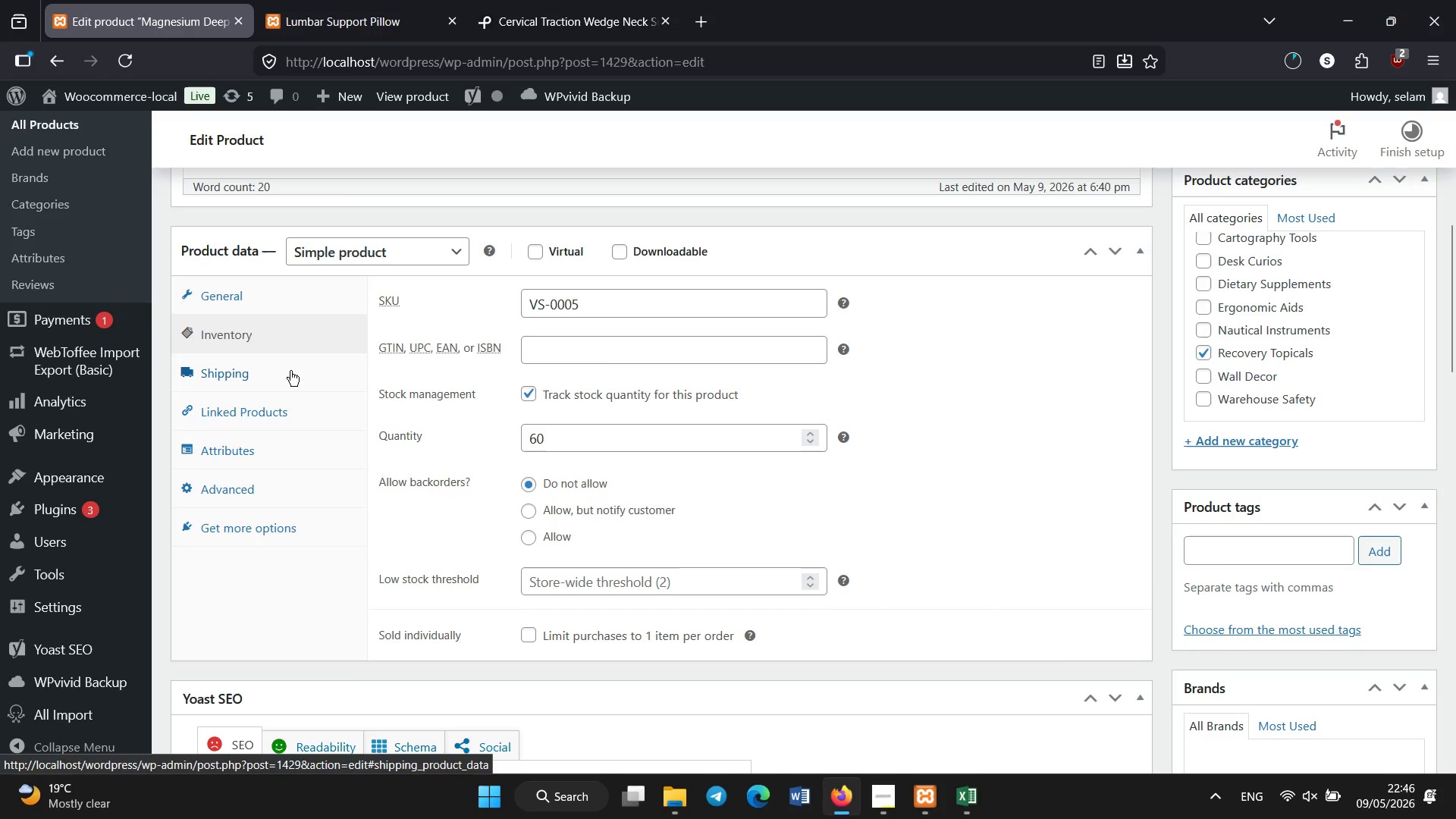 
left_click([291, 379])
 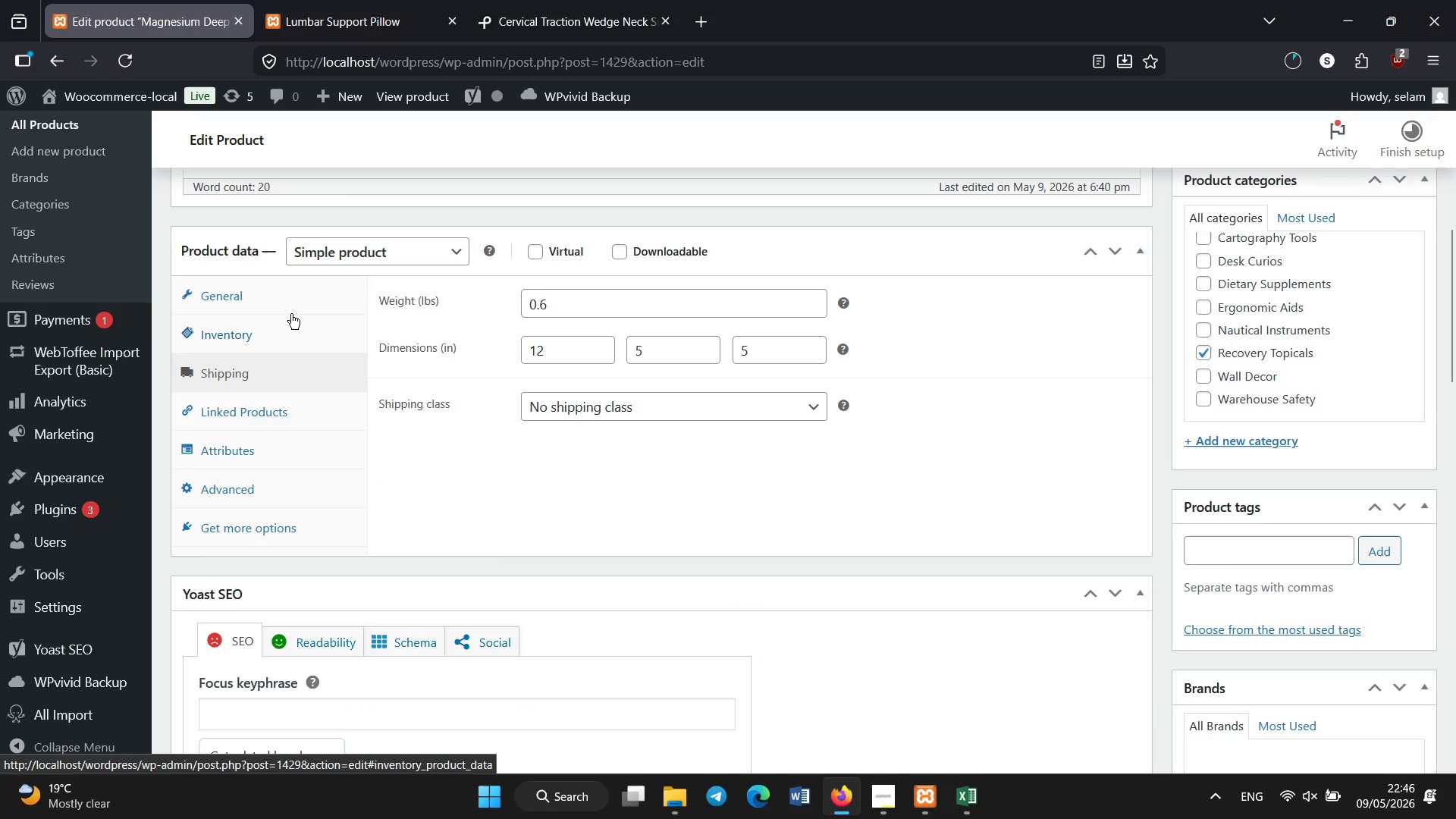 
left_click([291, 312])
 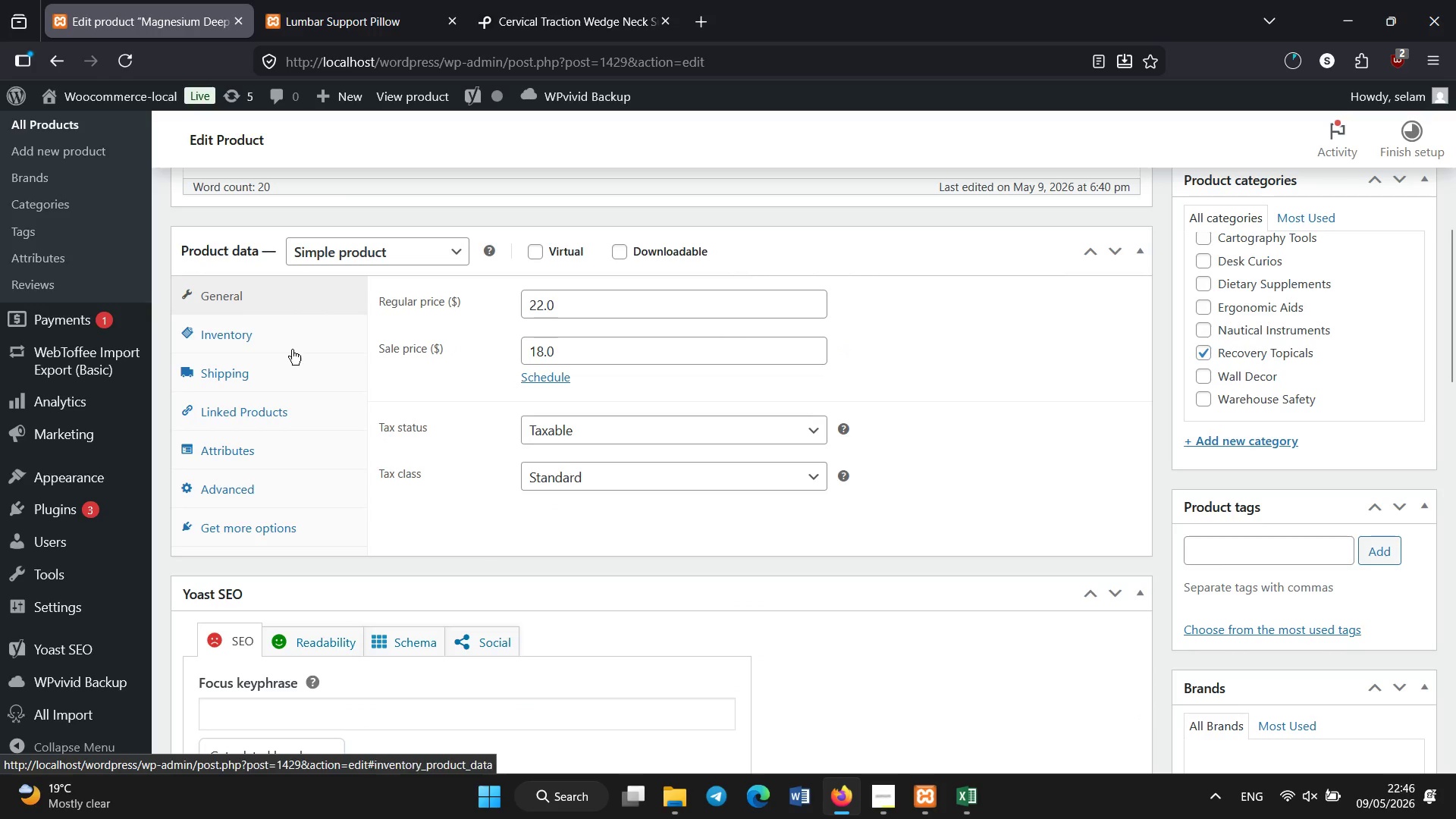 
left_click([292, 350])
 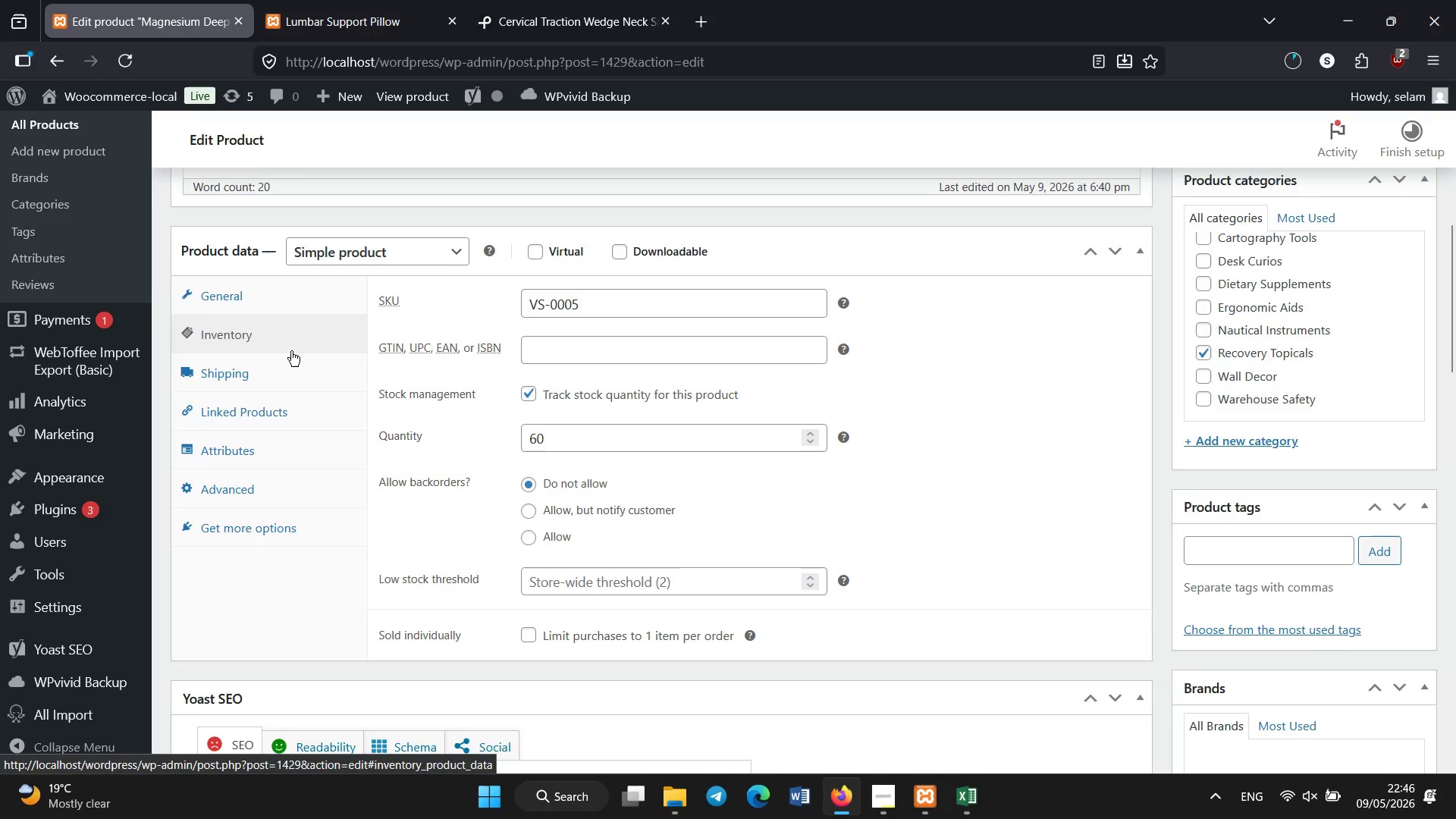 
scroll: coordinate [290, 351], scroll_direction: down, amount: 8.0
 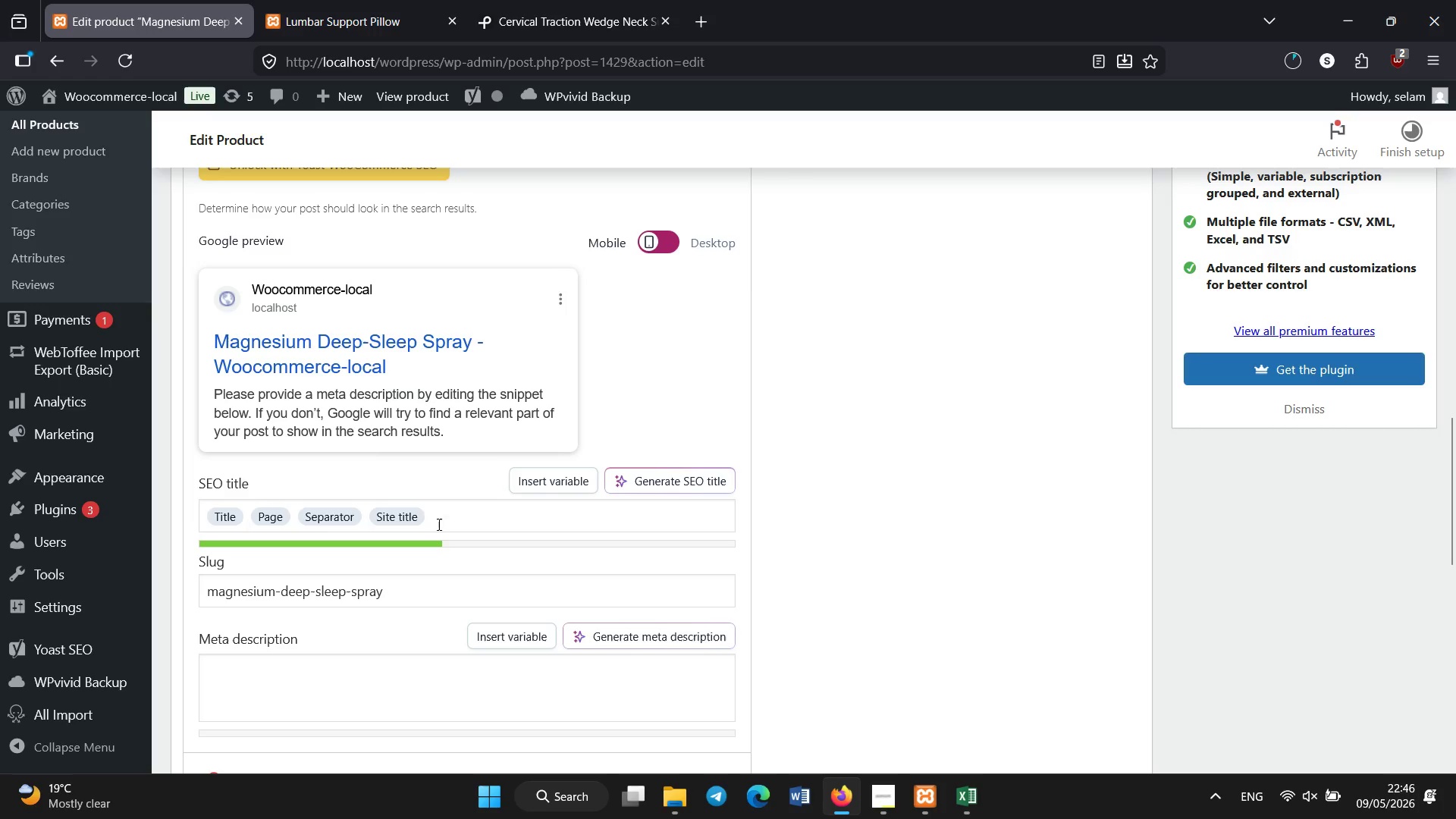 
left_click([446, 519])
 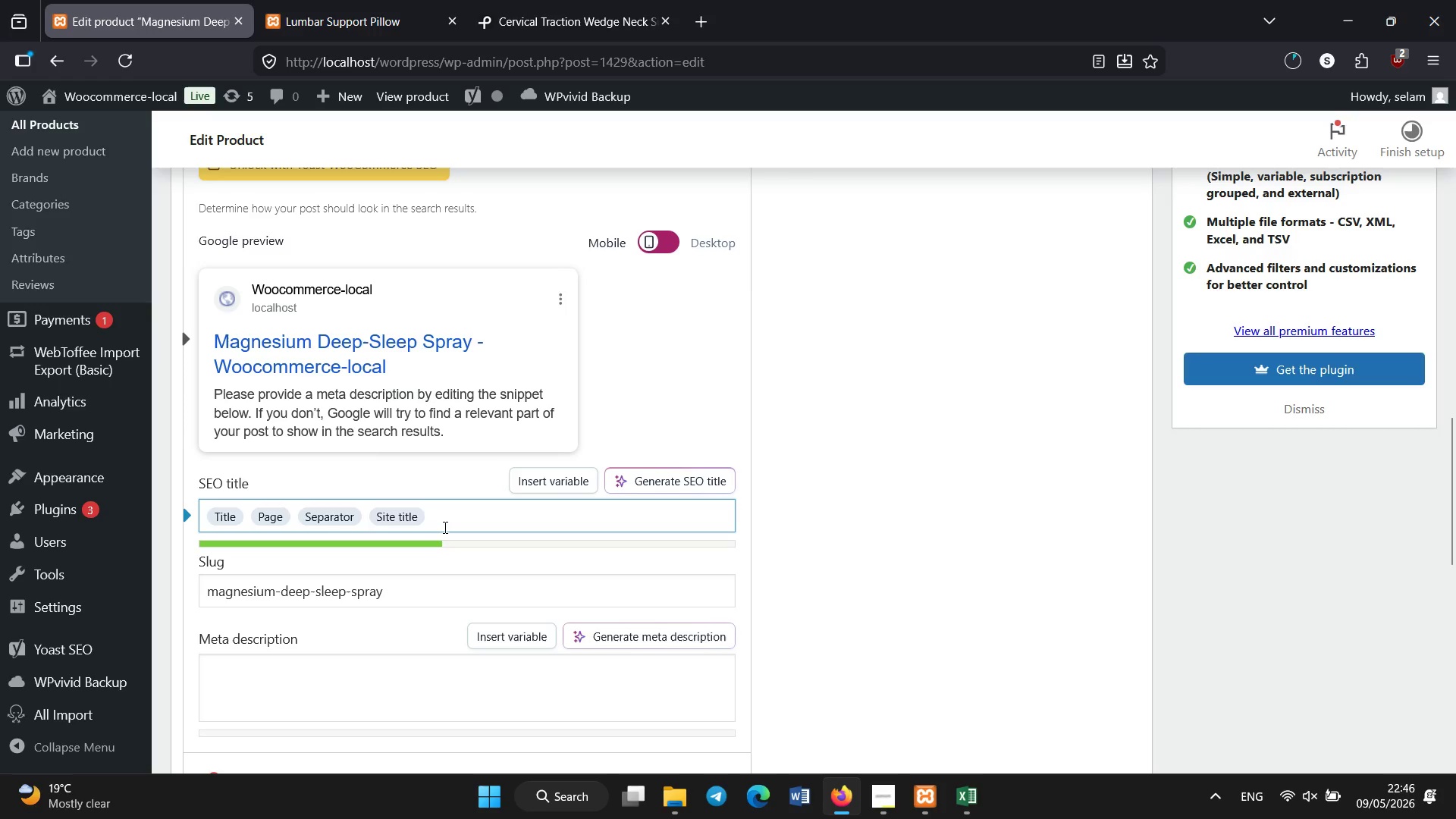 
key(Backspace)
key(Backspace)
key(Backspace)
key(Backspace)
key(Backspace)
key(Backspace)
type(| Relaxation & Muscle Recovery Formul)
key(Backspace)
key(Backspace)
key(Backspace)
key(Backspace)
key(Backspace)
key(Backspace)
key(Backspace)
key(Backspace)
key(Backspace)
key(Backspace)
key(Backspace)
key(Backspace)
key(Backspace)
key(Backspace)
key(Backspace)
key(Backspace)
key(Backspace)
key(Backspace)
key(Backspace)
key(Backspace)
 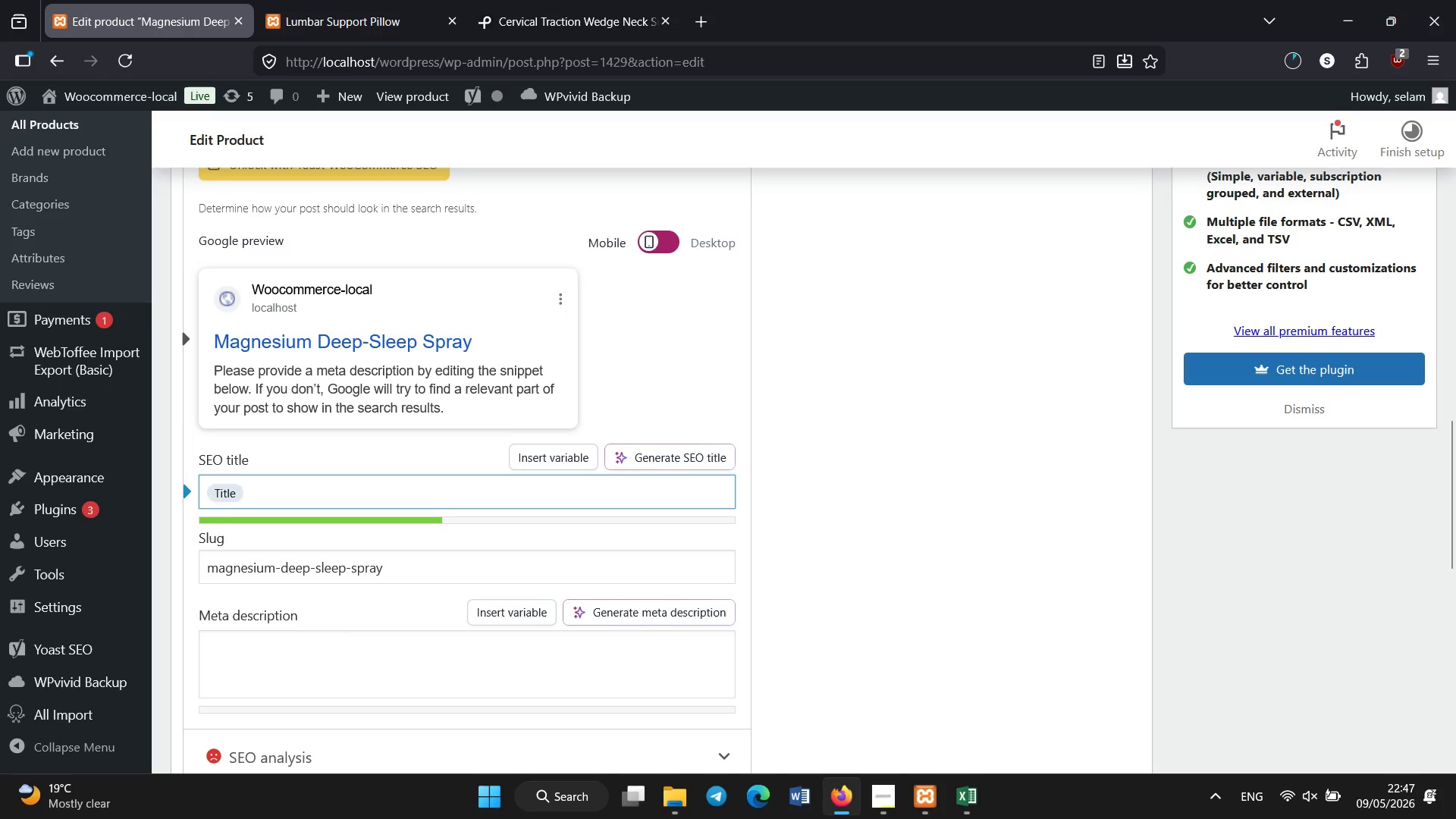 
scroll: coordinate [427, 529], scroll_direction: down, amount: 2.0
 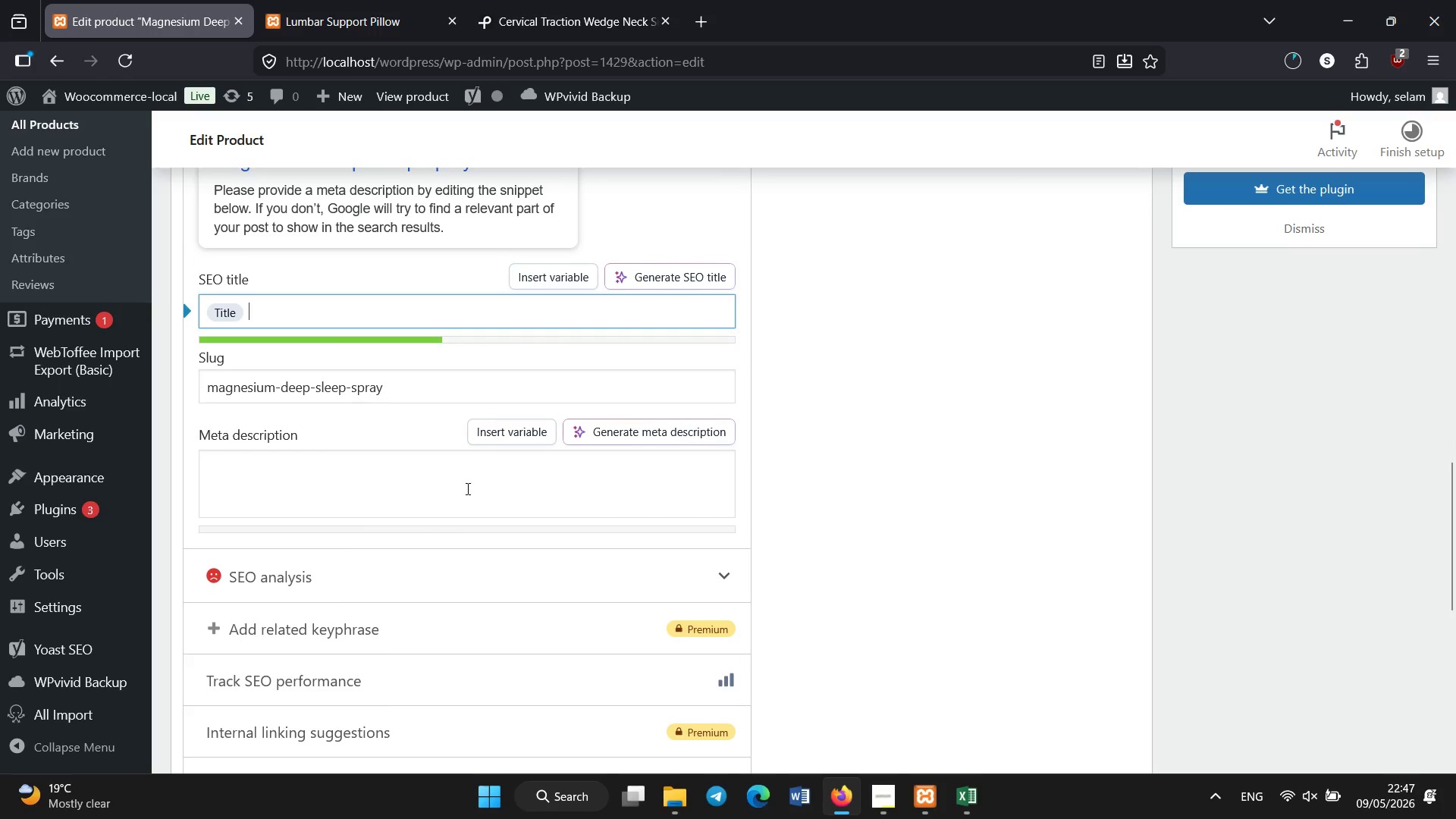 
left_click([466, 478])
 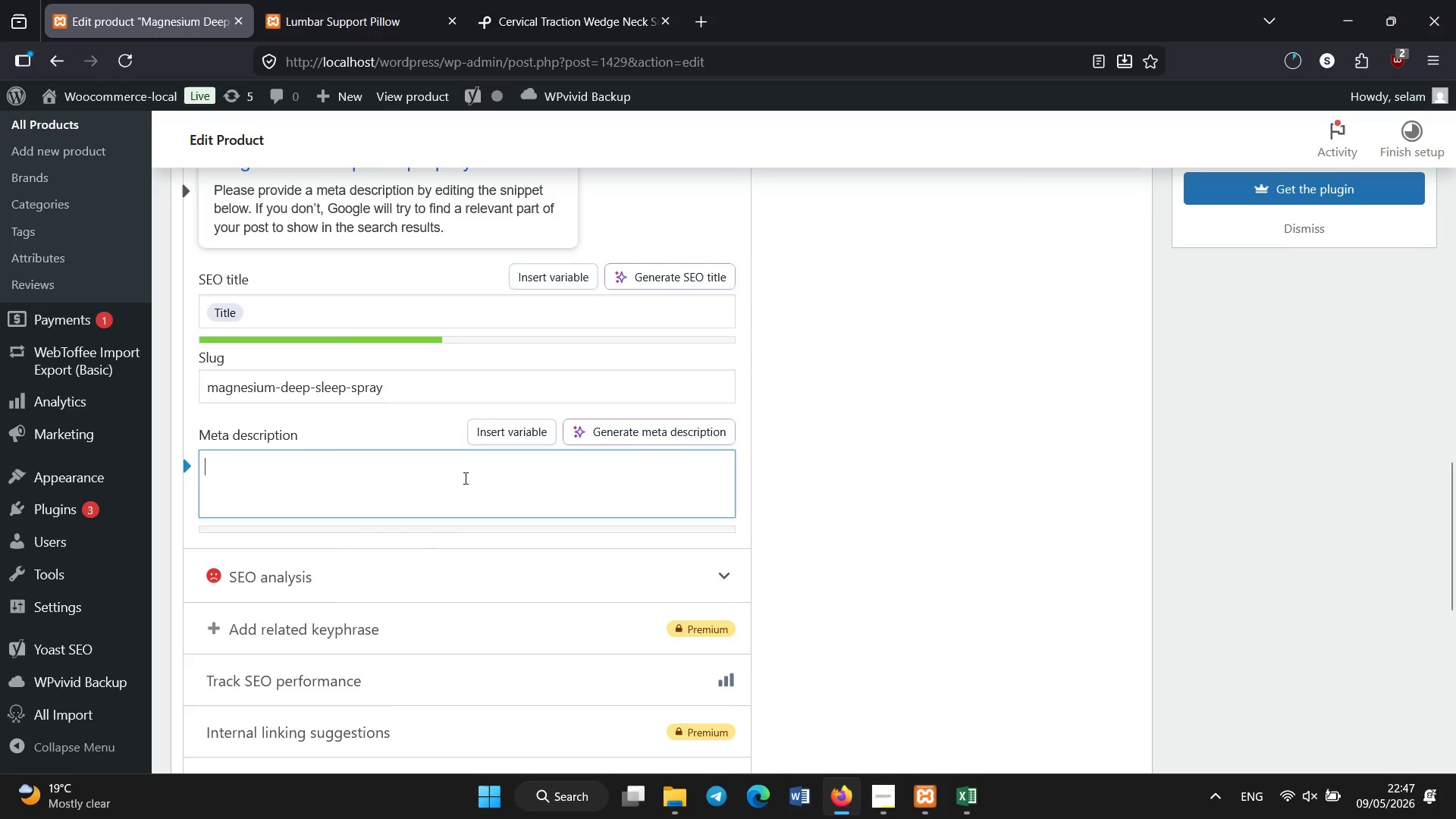 
type(Transdermal magnesium spray infused with lavender to support re)
key(Backspace)
type(la)
key(Backspace)
key(Backspace)
type(elazation.)
key(Backspace)
key(Backspace)
type(n, reduce muscle cramps, and improve sleep quality naturally.)
 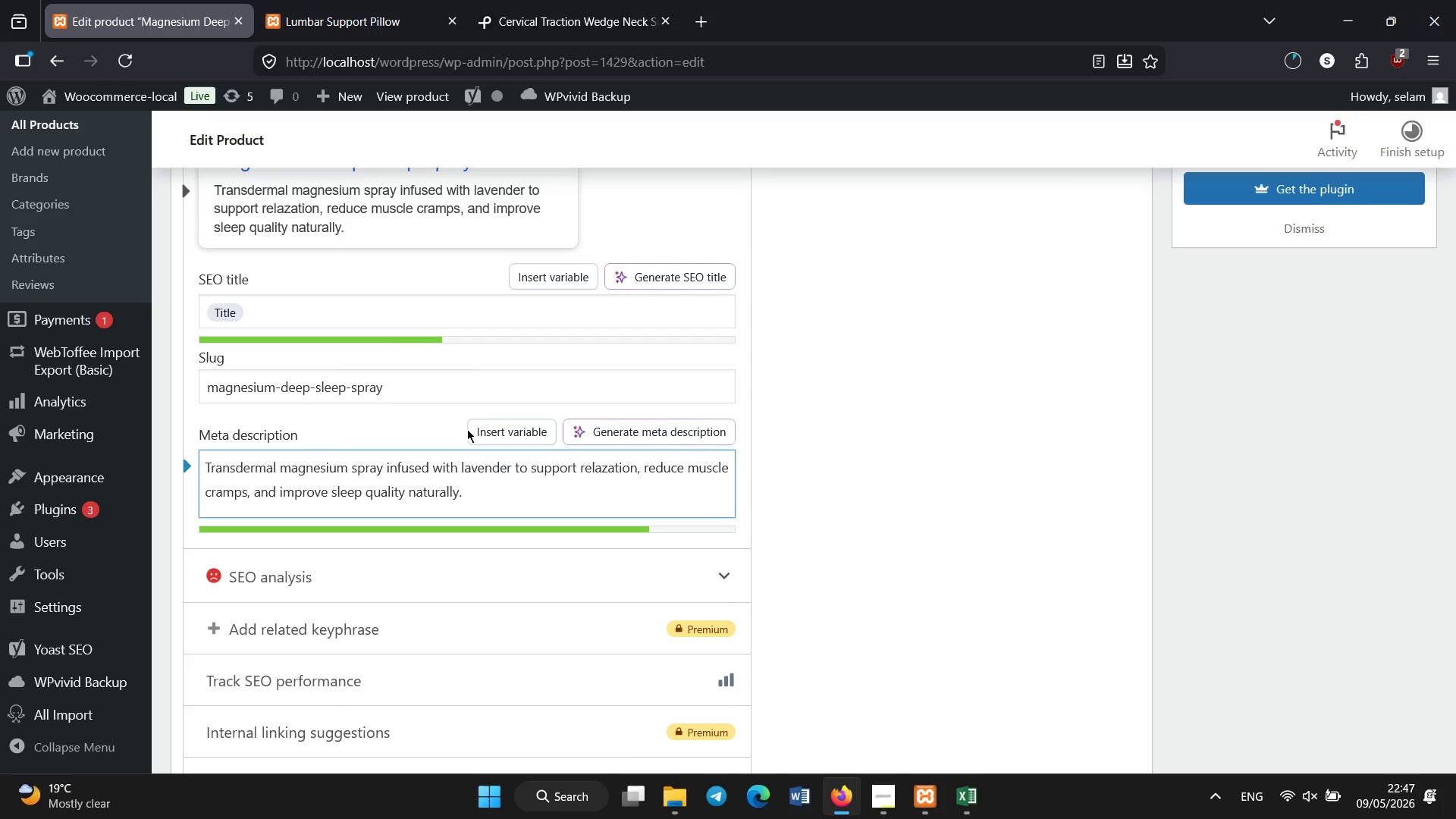 
scroll: coordinate [466, 422], scroll_direction: up, amount: 5.0
 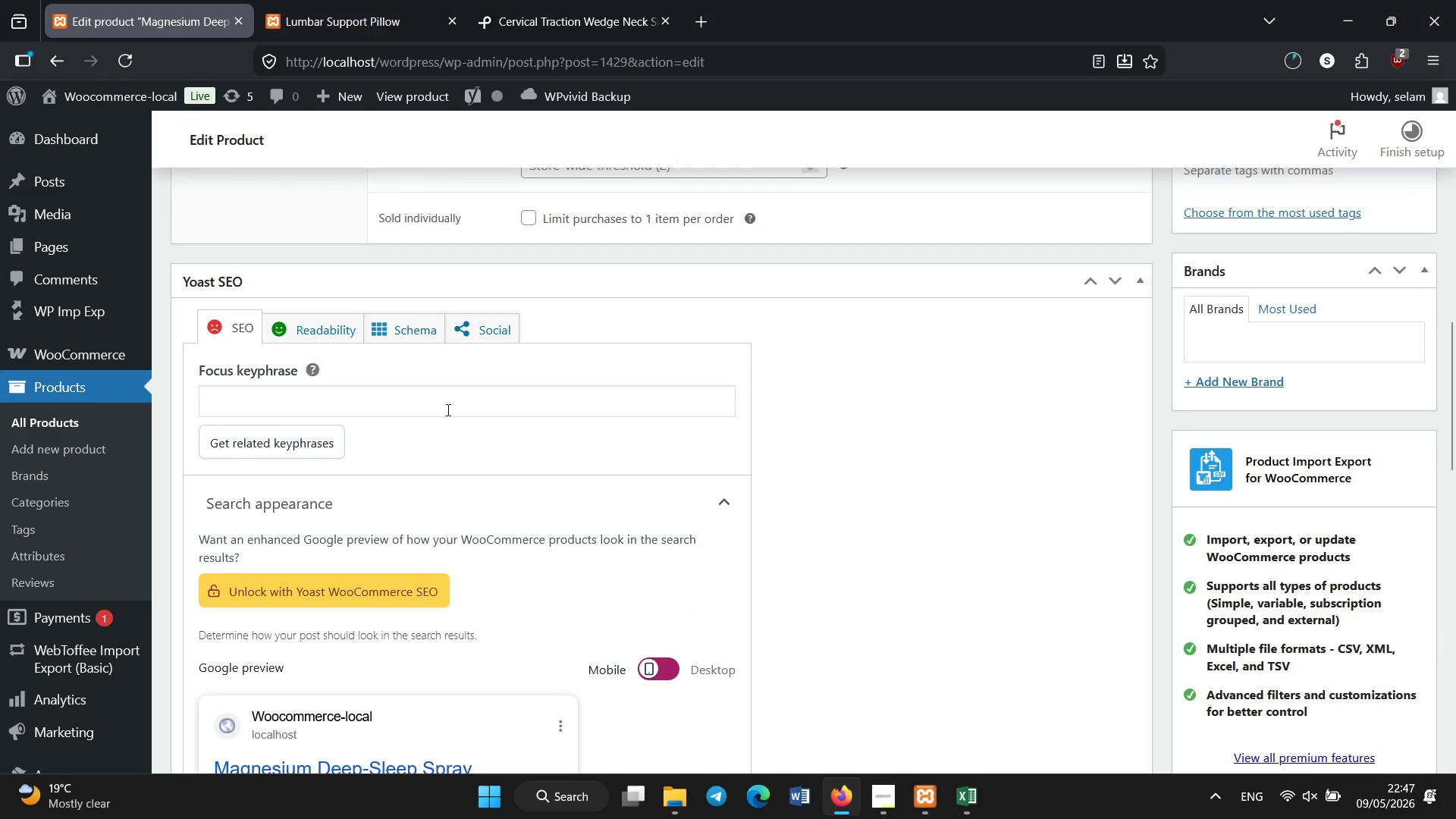 
left_click([446, 409])
 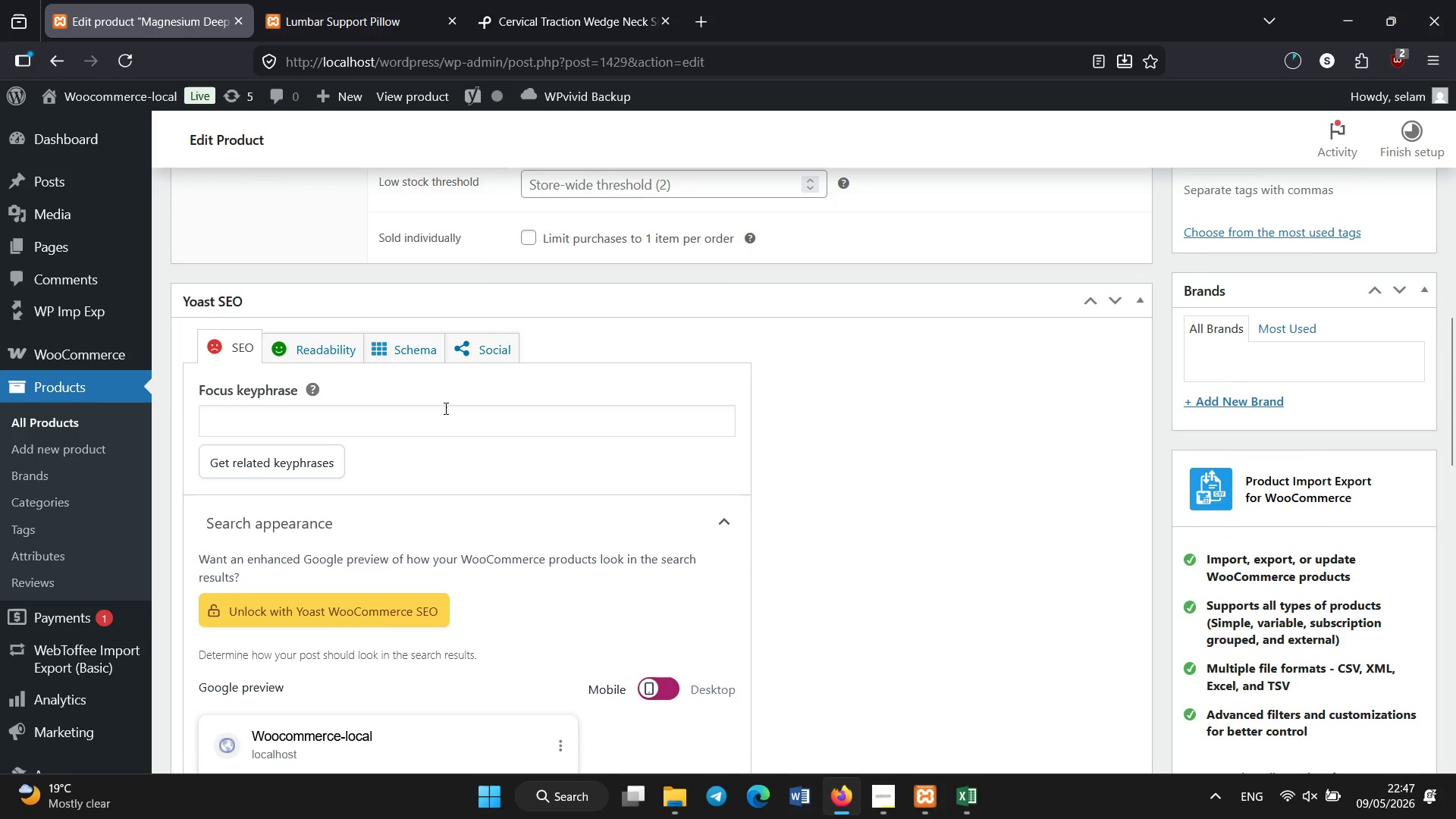 
scroll: coordinate [446, 409], scroll_direction: none, amount: 0.0
 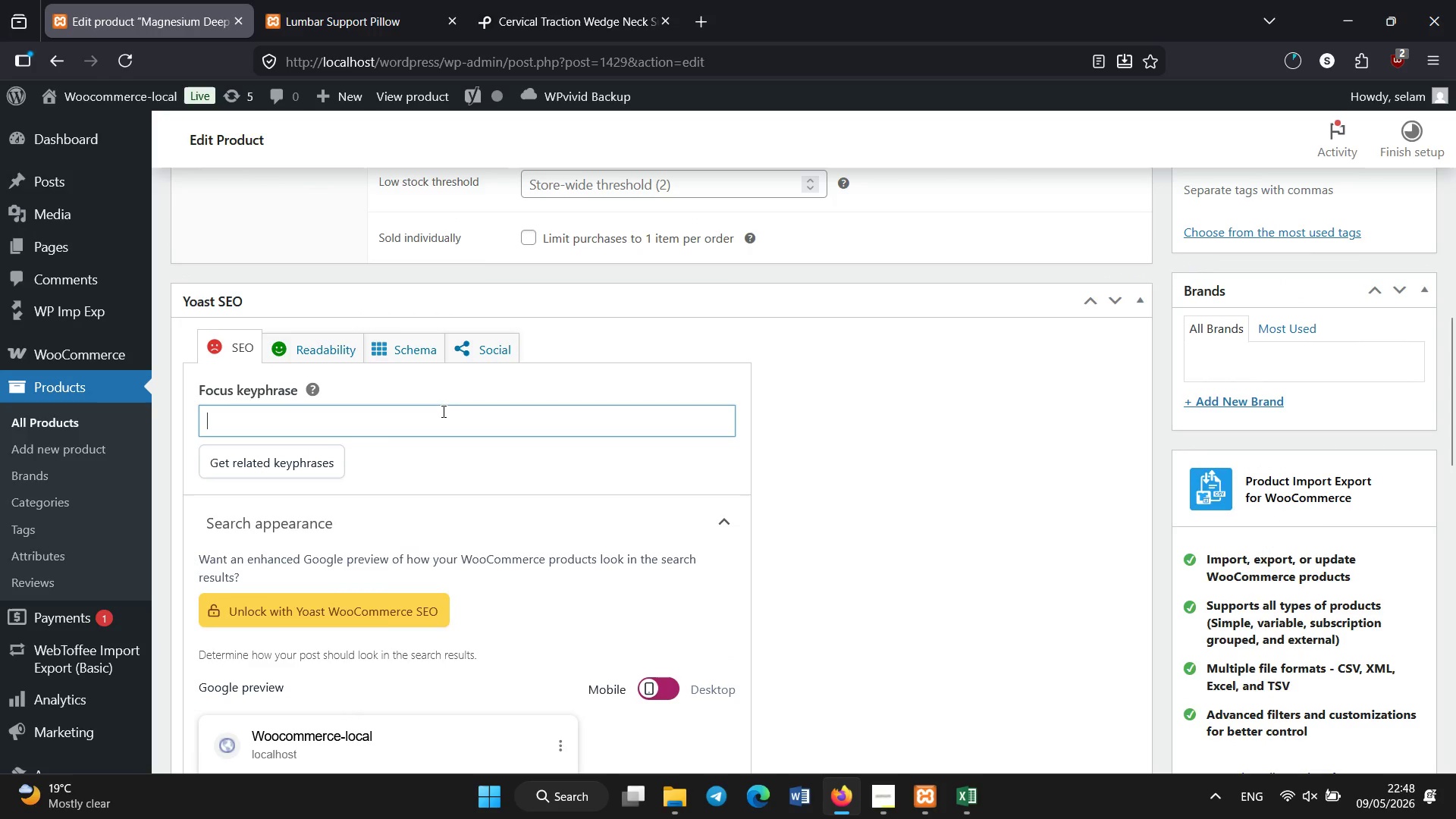 
type(magnesium spa)
key(Backspace)
type(ray)
 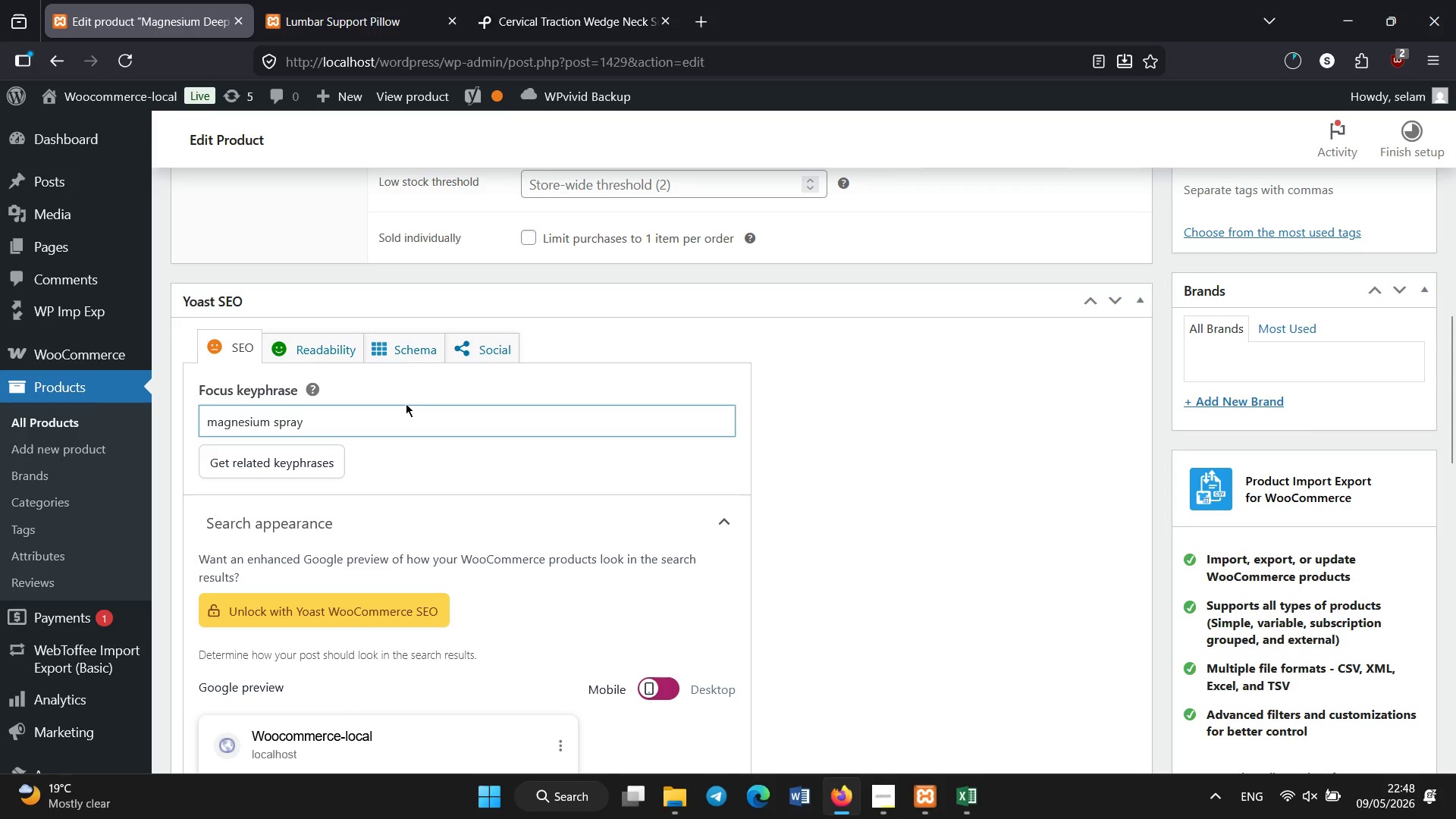 
scroll: coordinate [406, 403], scroll_direction: up, amount: 4.0
 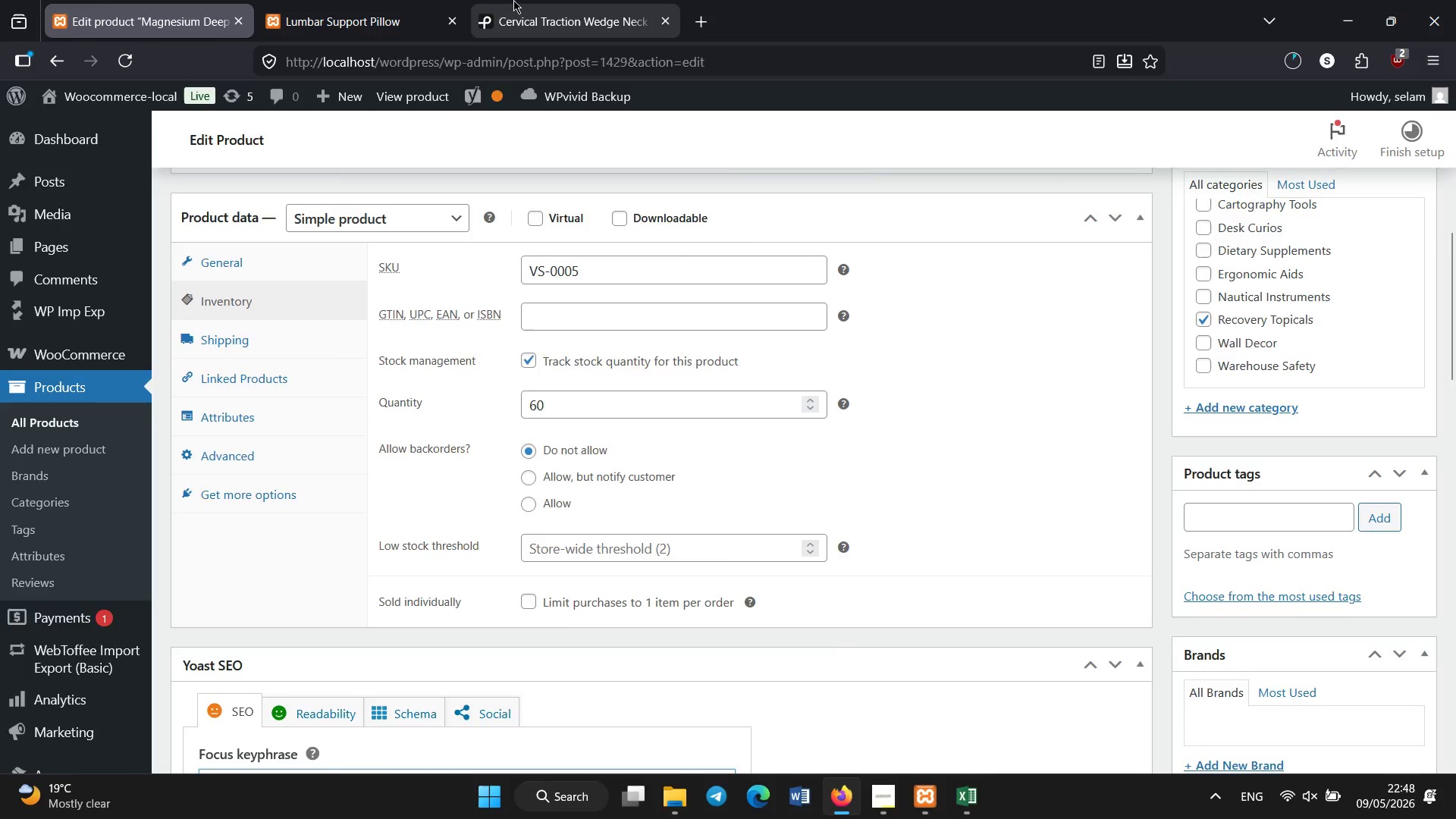 
left_click([513, 0])
 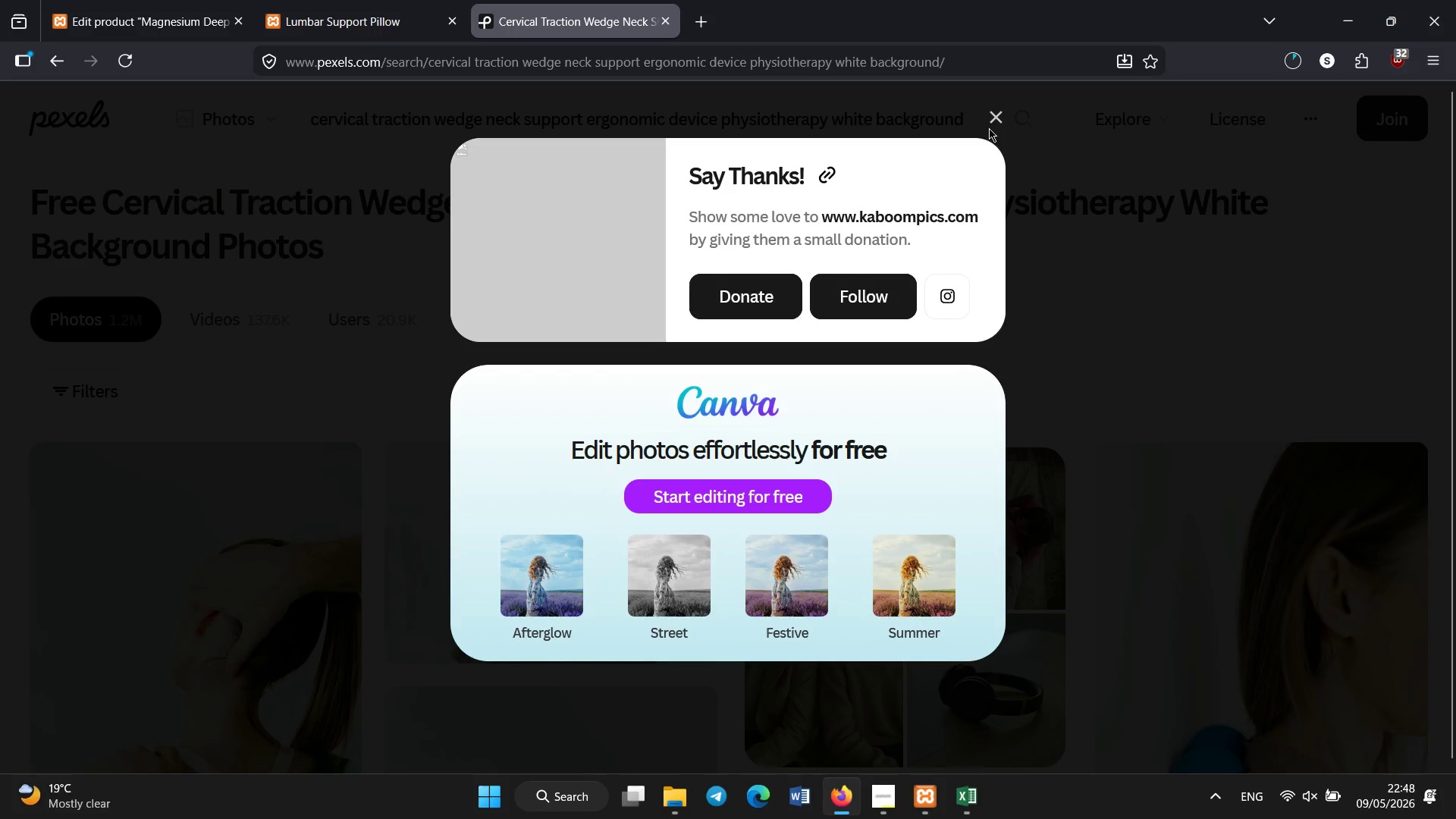 
double_click([990, 115])
 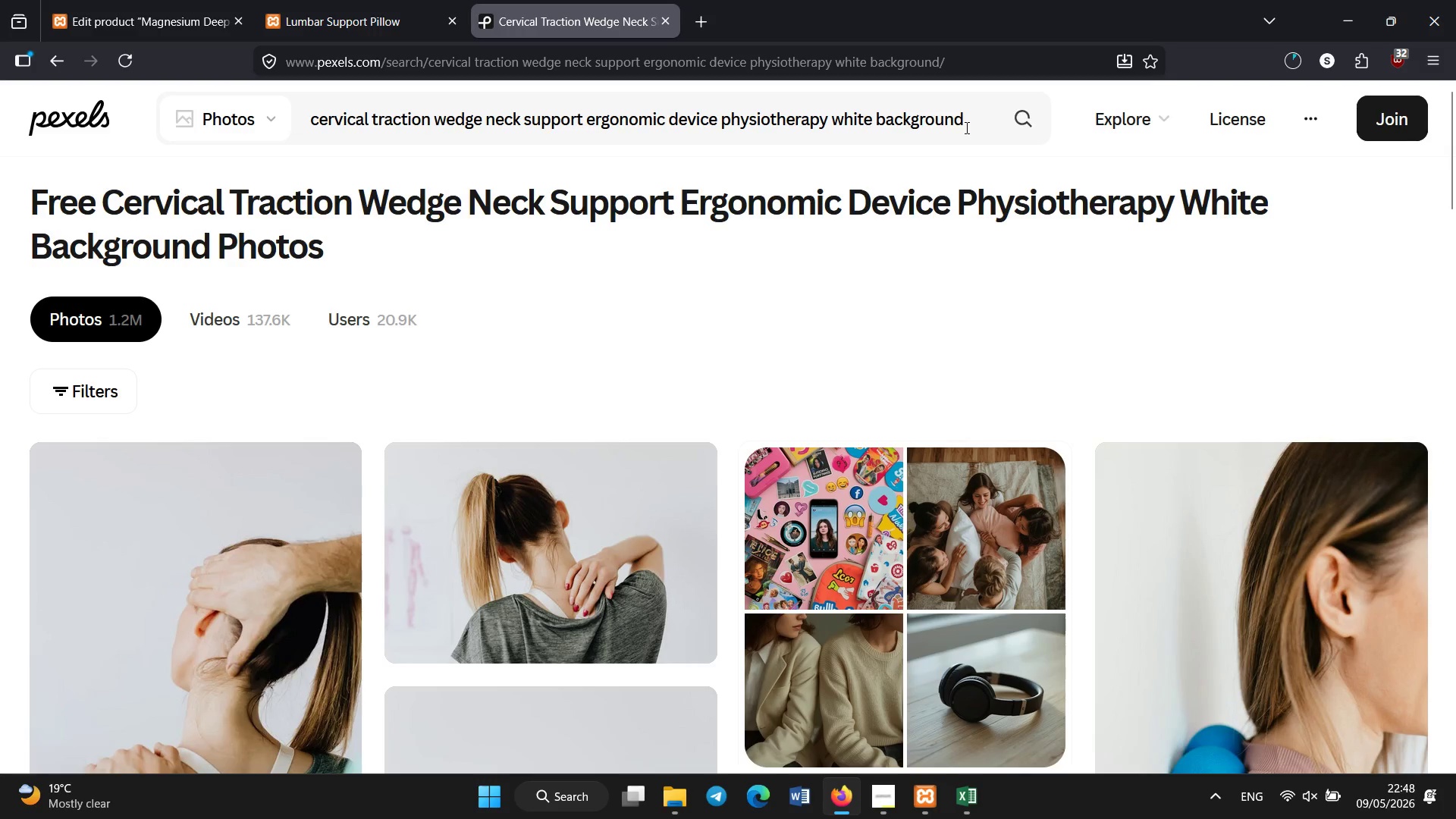 
left_click([967, 128])
 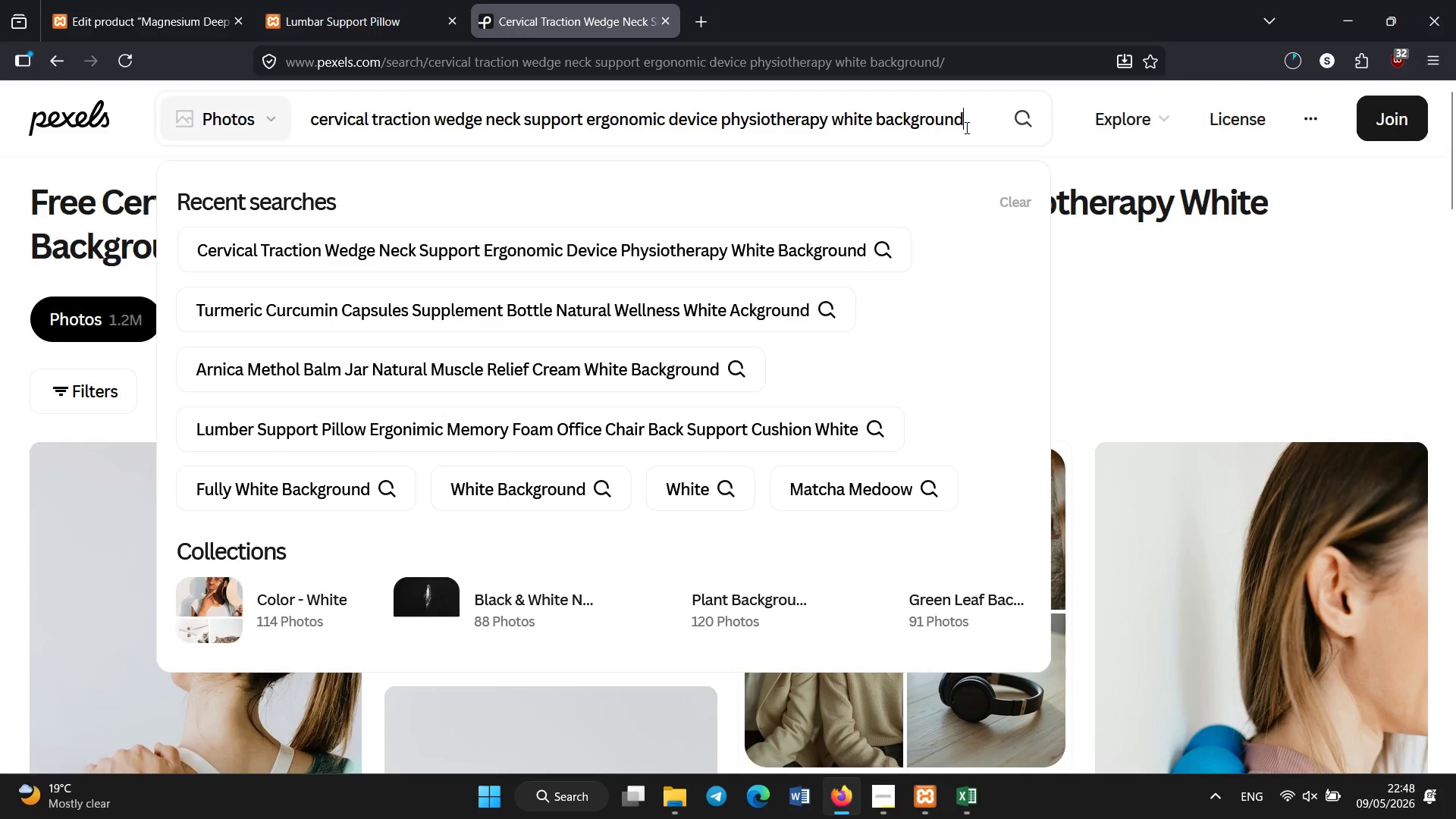 
key(Control+A)
 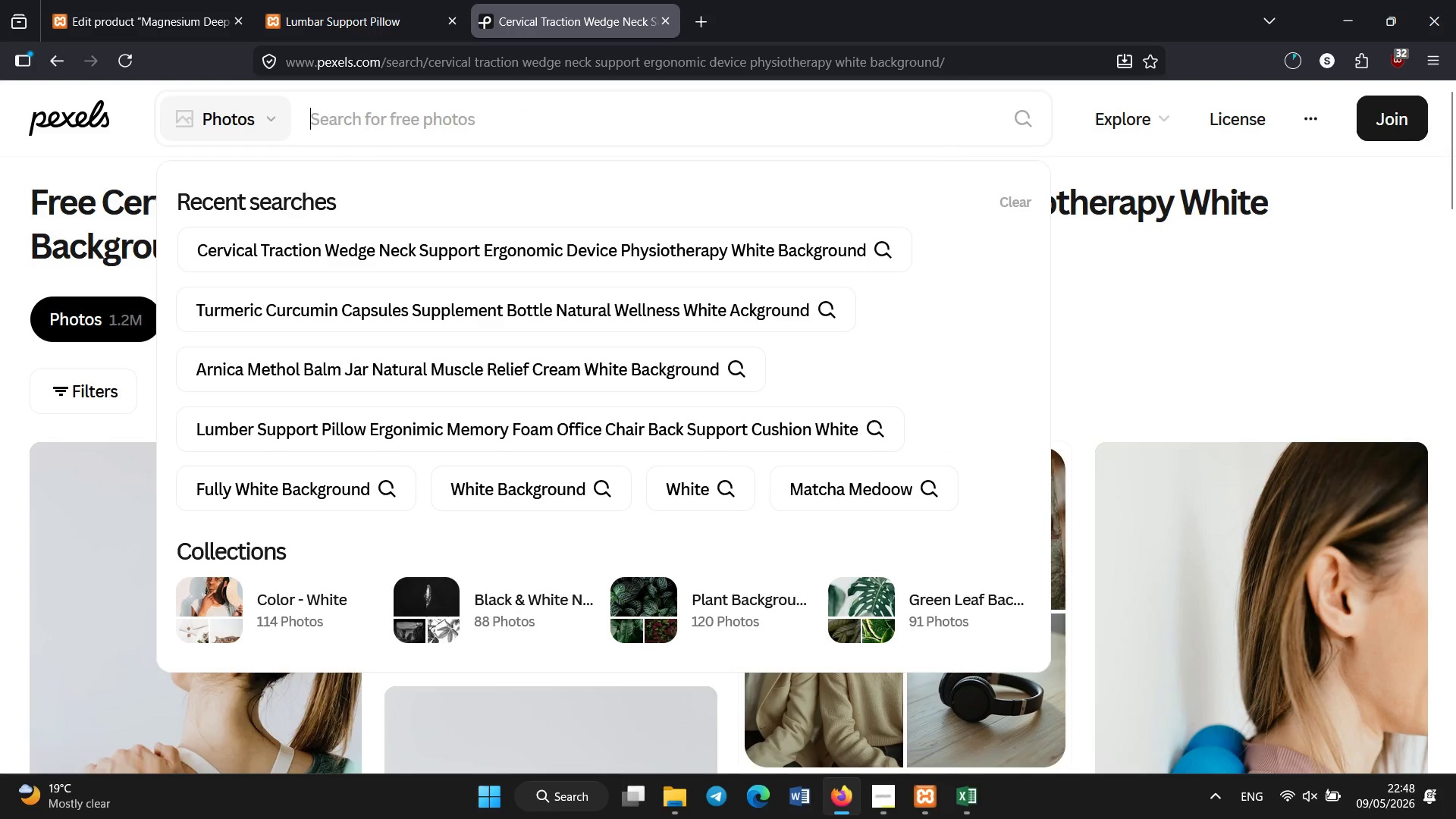 
key(Backspace)
type(magnesium oil spray bottle lavenderw)
key(Backspace)
type( wellness sleep aid white background)
 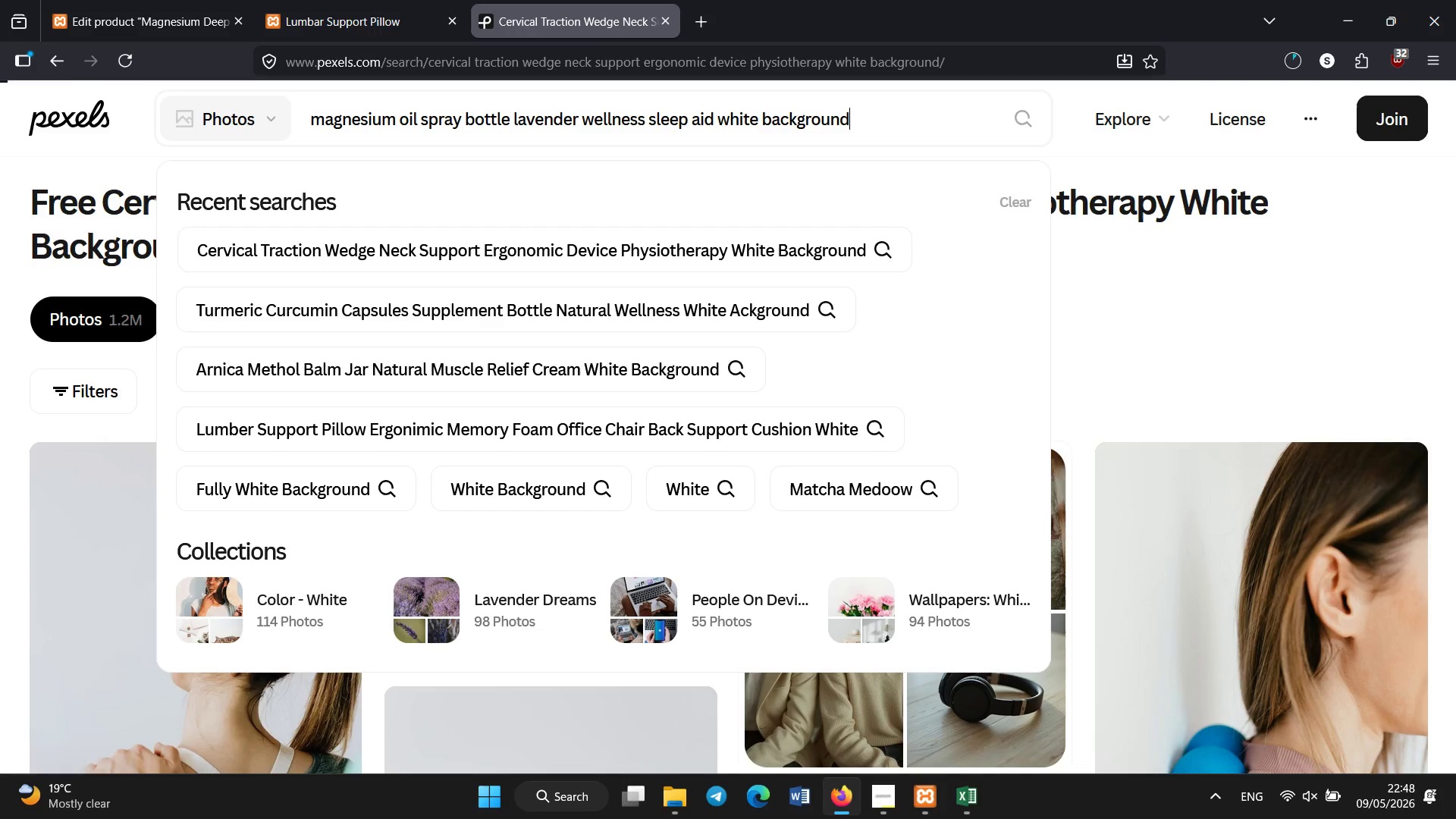 
key(Enter)
 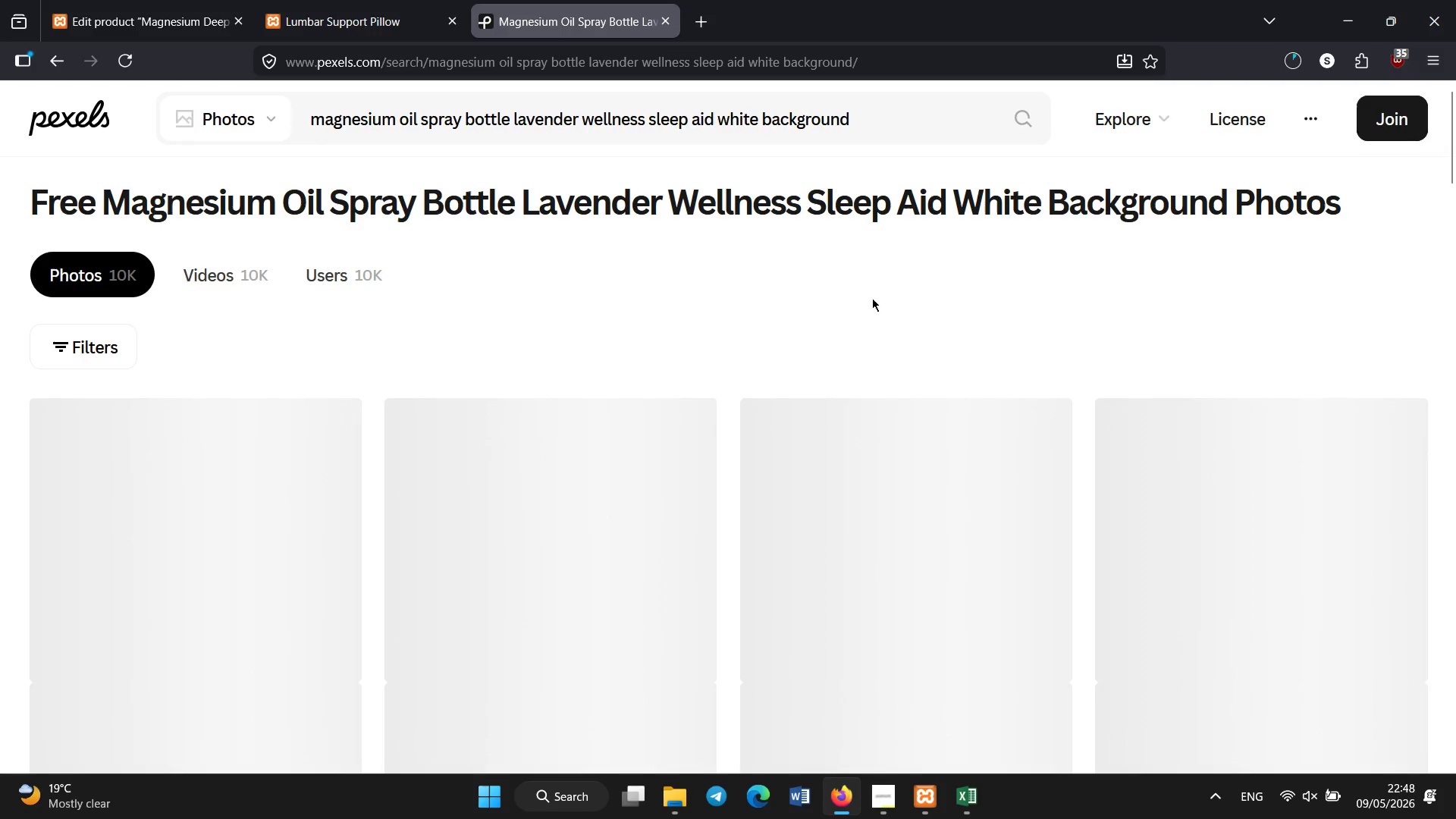 
wait(5.28)
 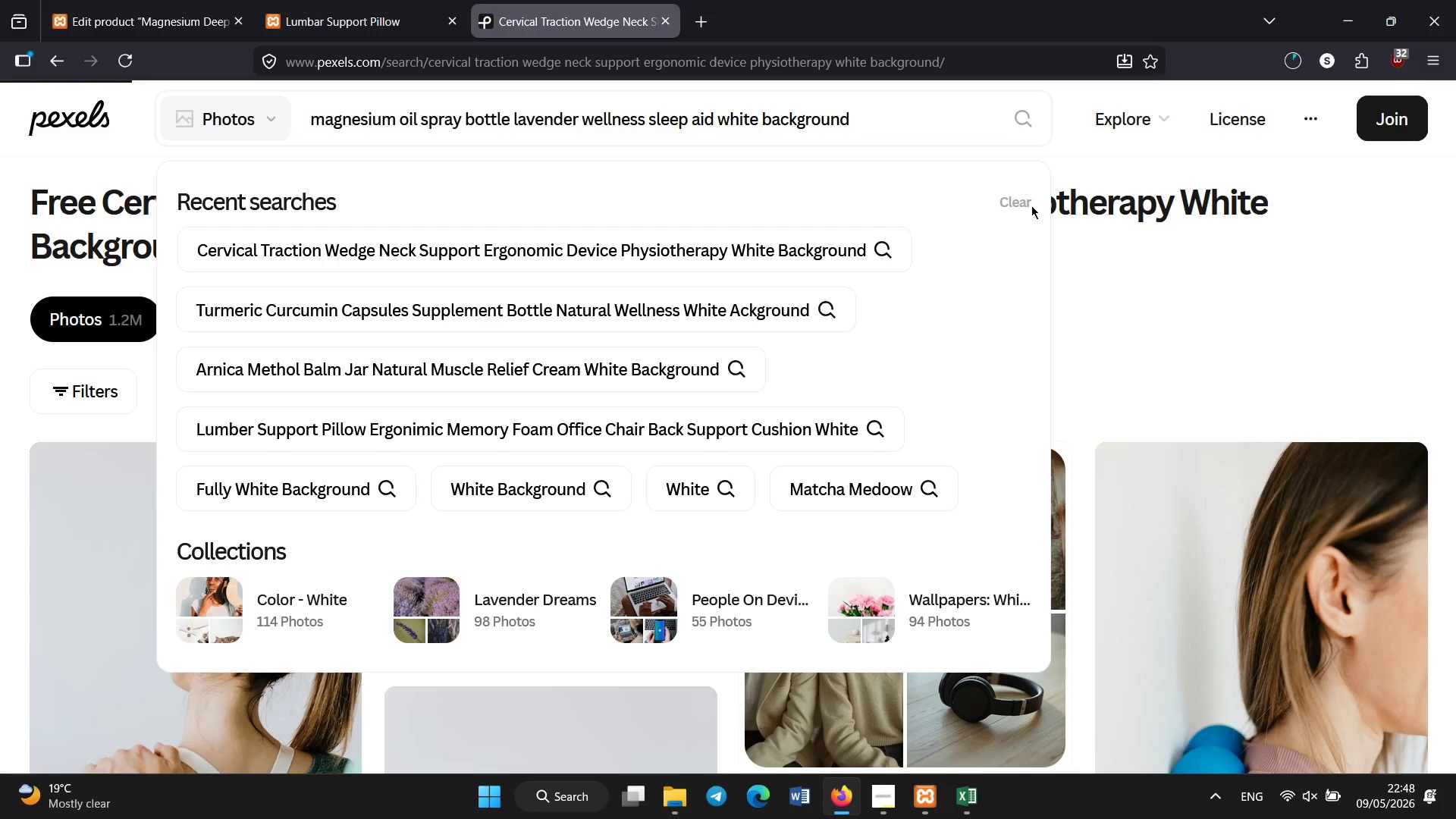 
scroll: coordinate [872, 298], scroll_direction: none, amount: 0.0
 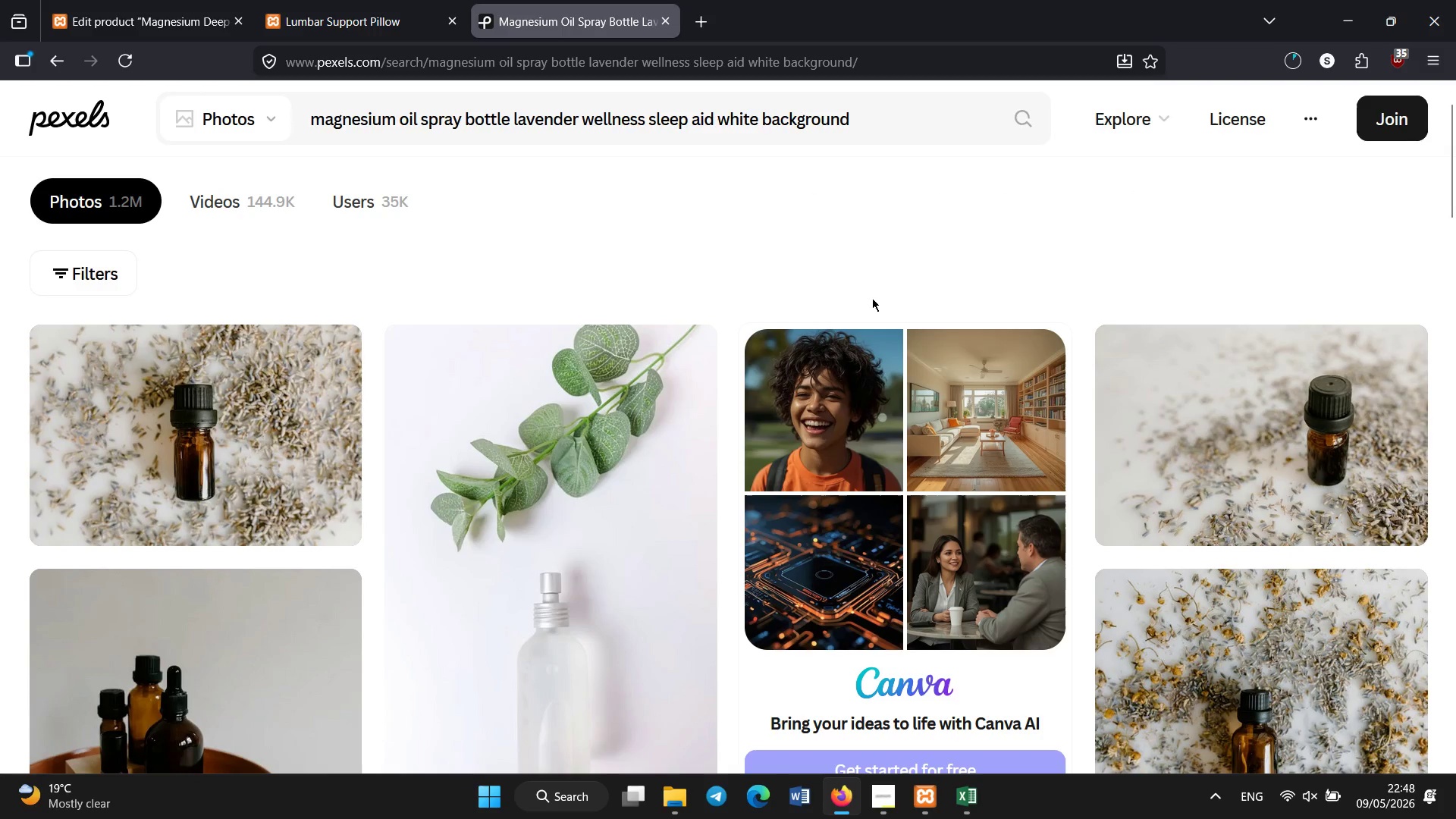 
scroll: coordinate [815, 314], scroll_direction: down, amount: 7.0
 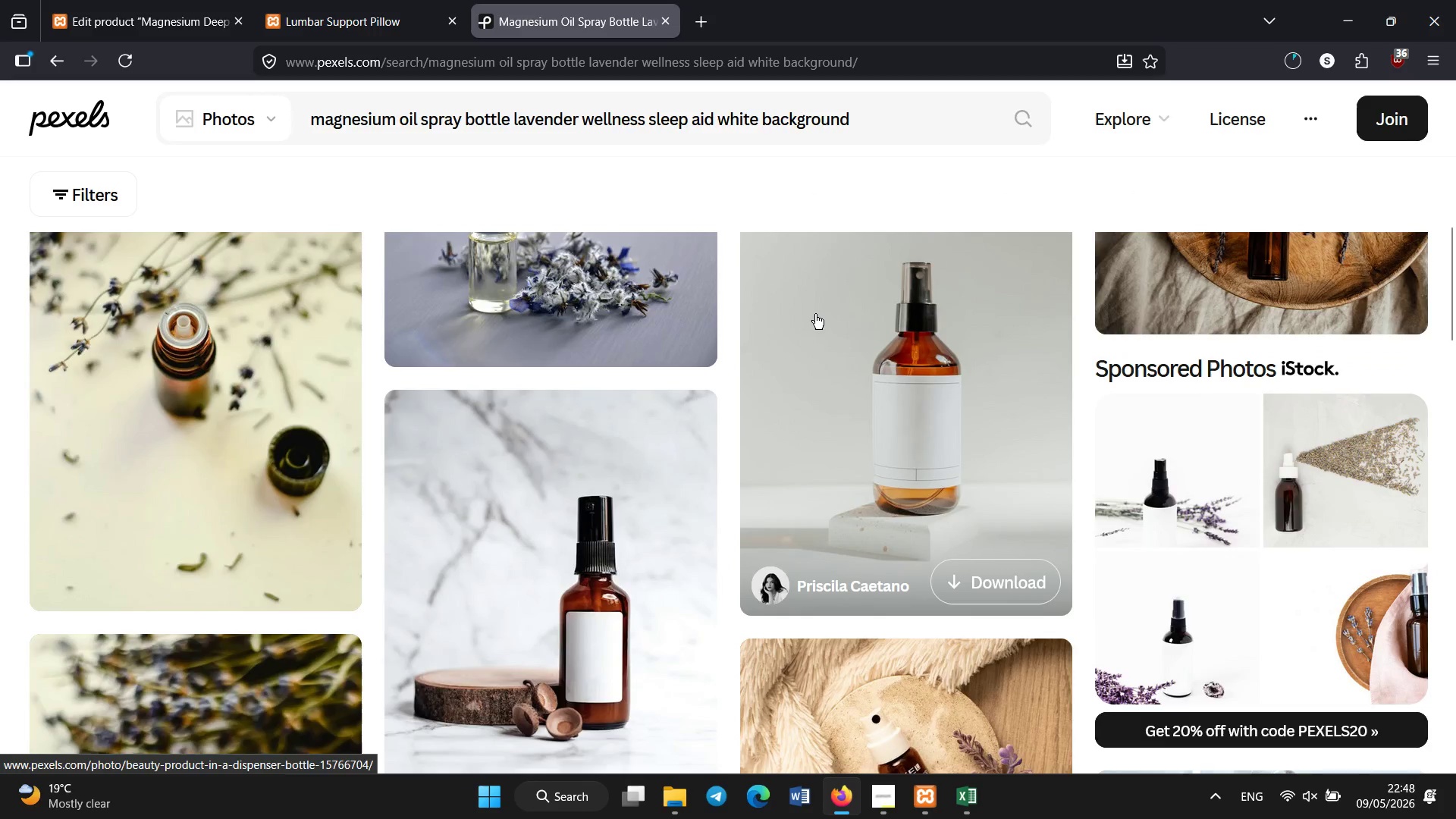 
scroll: coordinate [808, 318], scroll_direction: up, amount: 9.0
 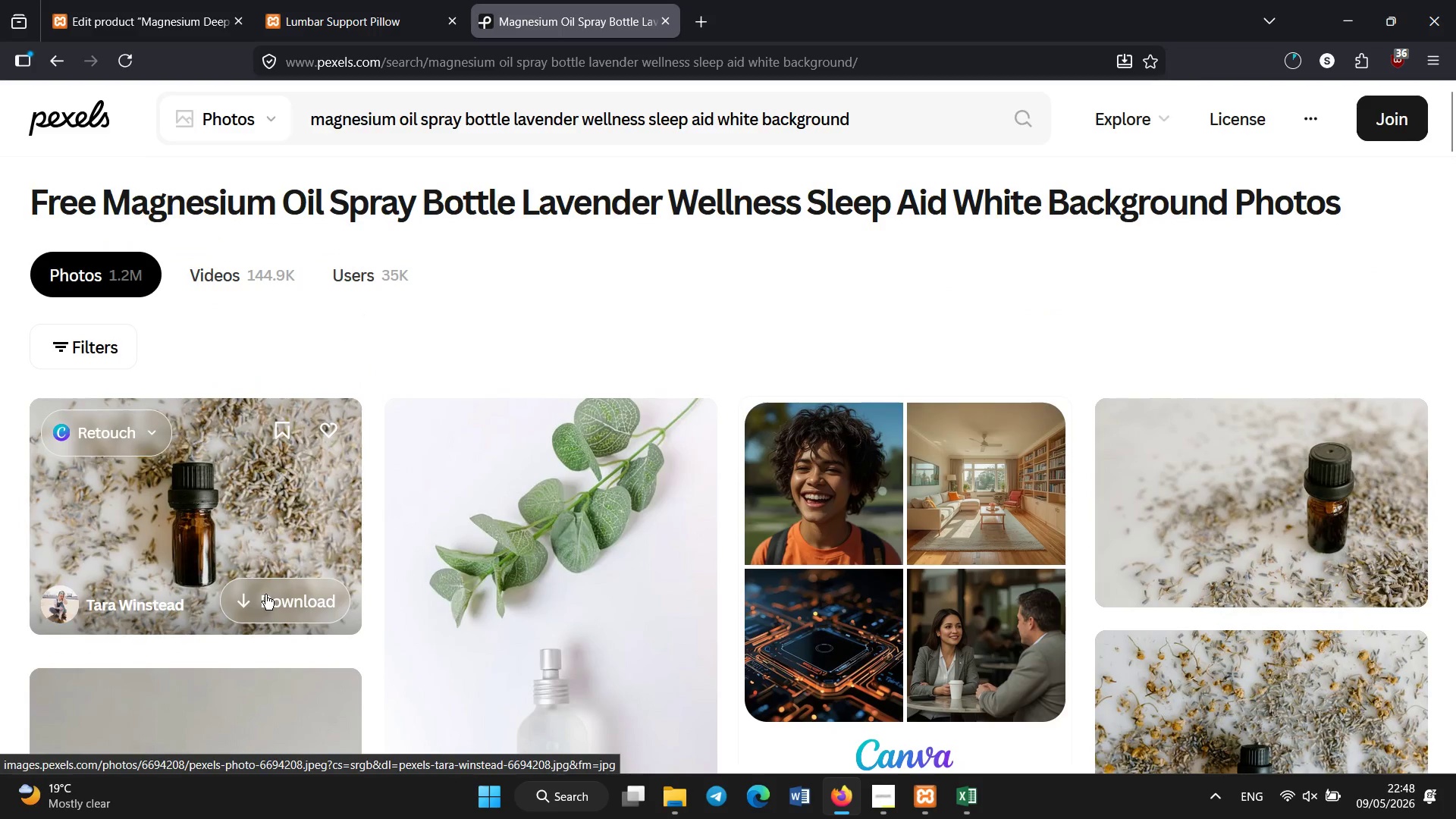 
double_click([10, 0])
 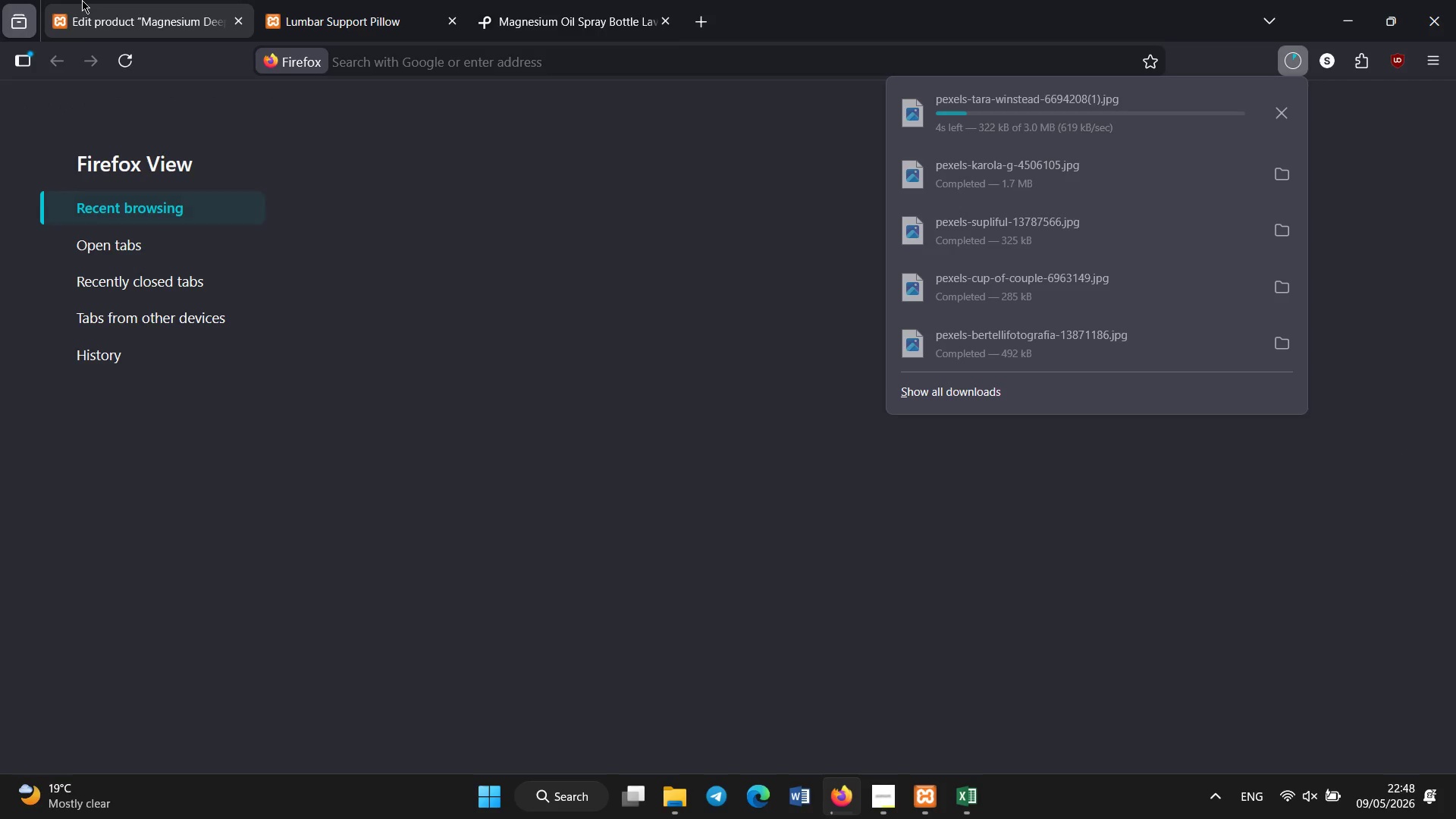 
left_click([82, 0])
 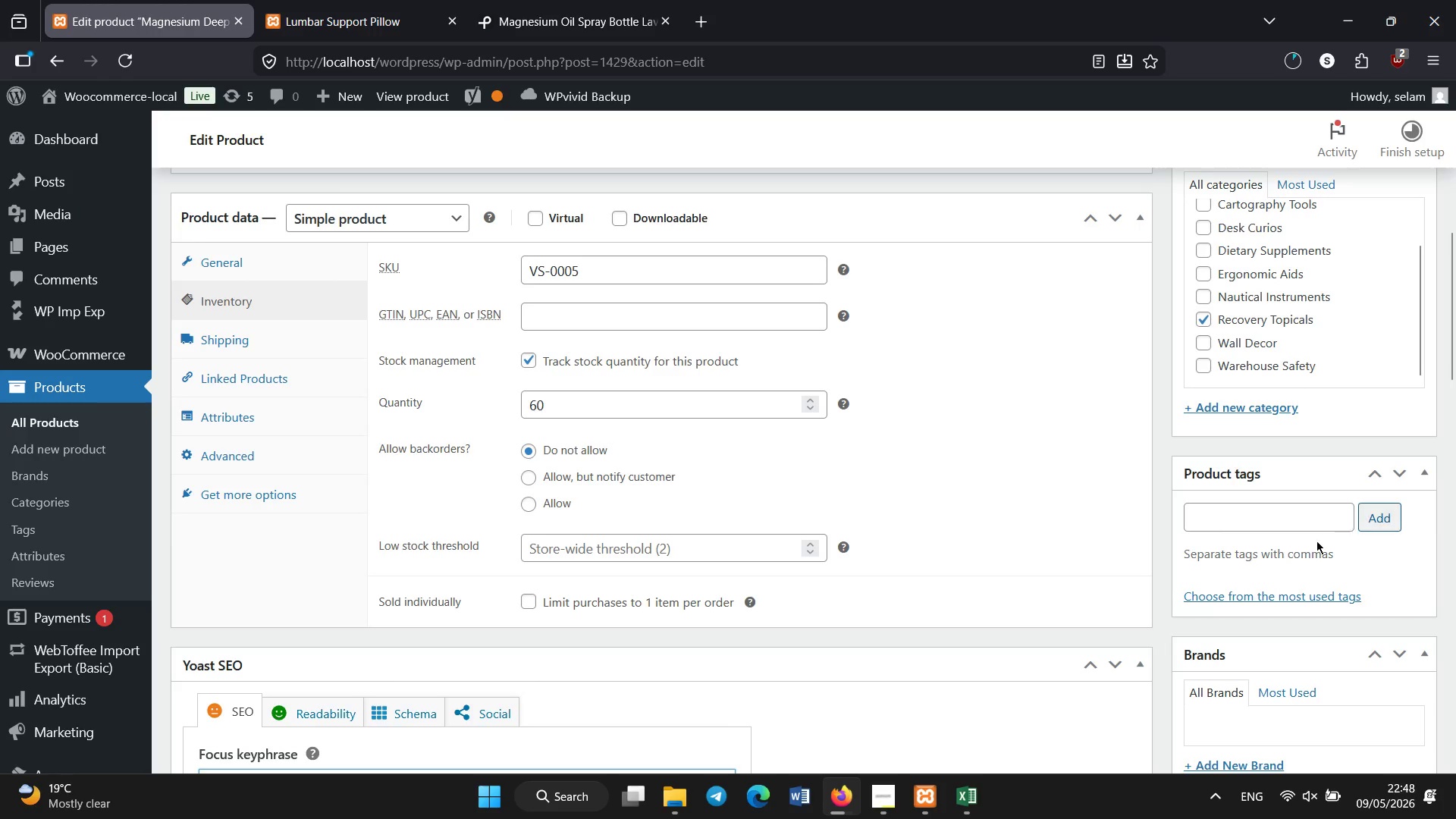 
scroll: coordinate [1294, 506], scroll_direction: up, amount: 3.0
 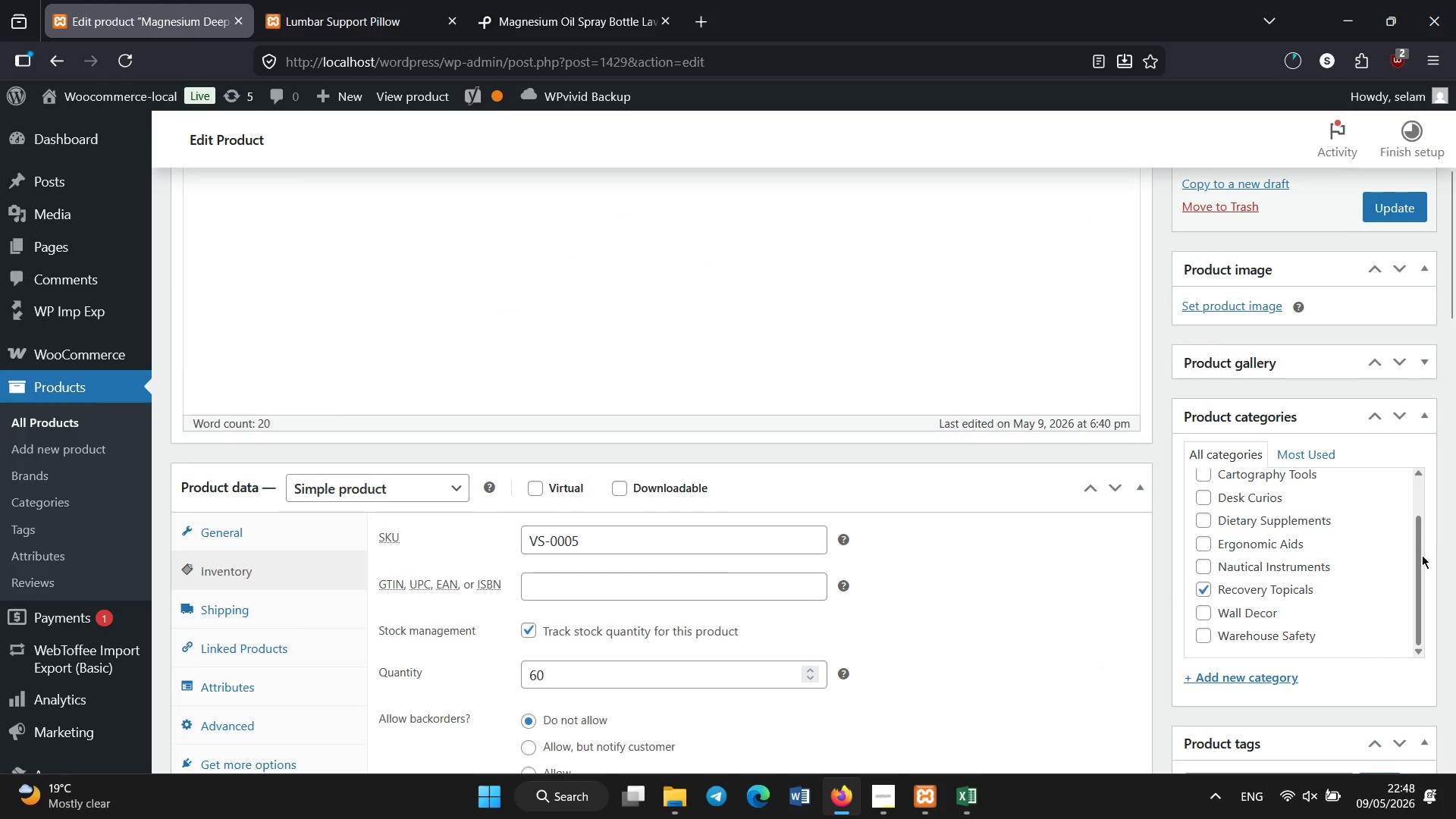 
left_click_drag(start_coordinate=[1417, 555], to_coordinate=[1420, 504])
 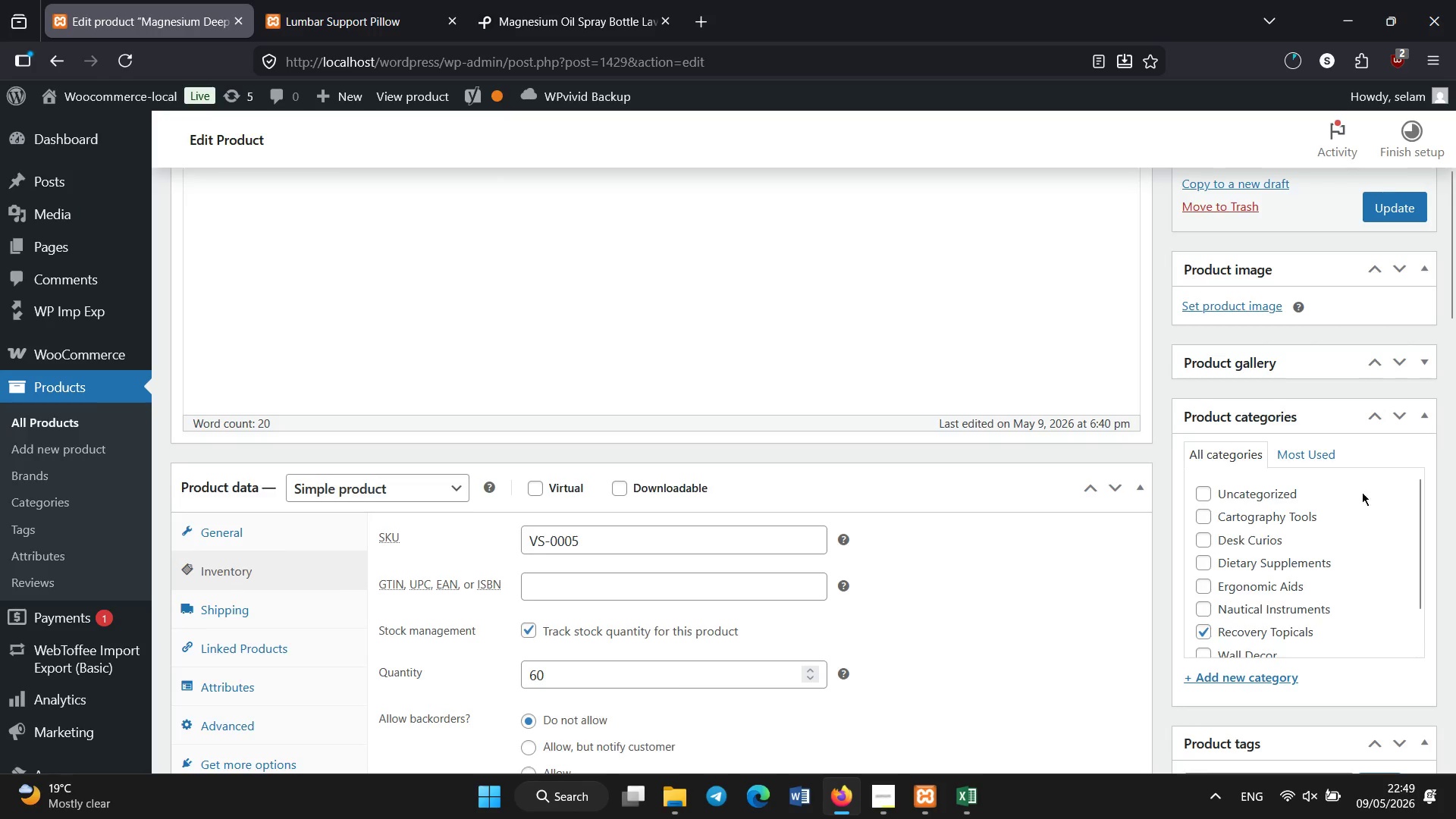 
scroll: coordinate [1286, 529], scroll_direction: up, amount: 2.0
 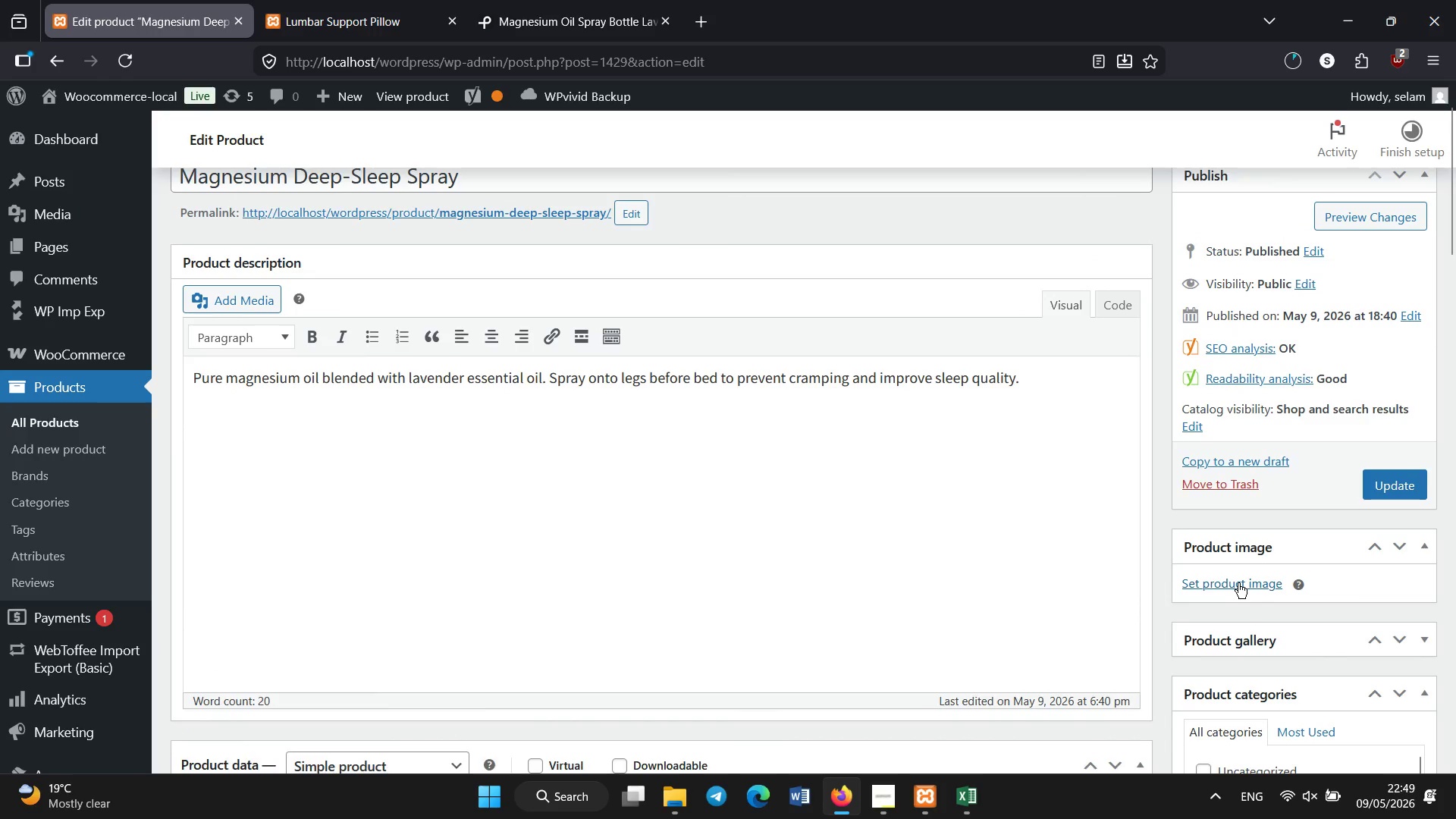 
left_click([1238, 583])
 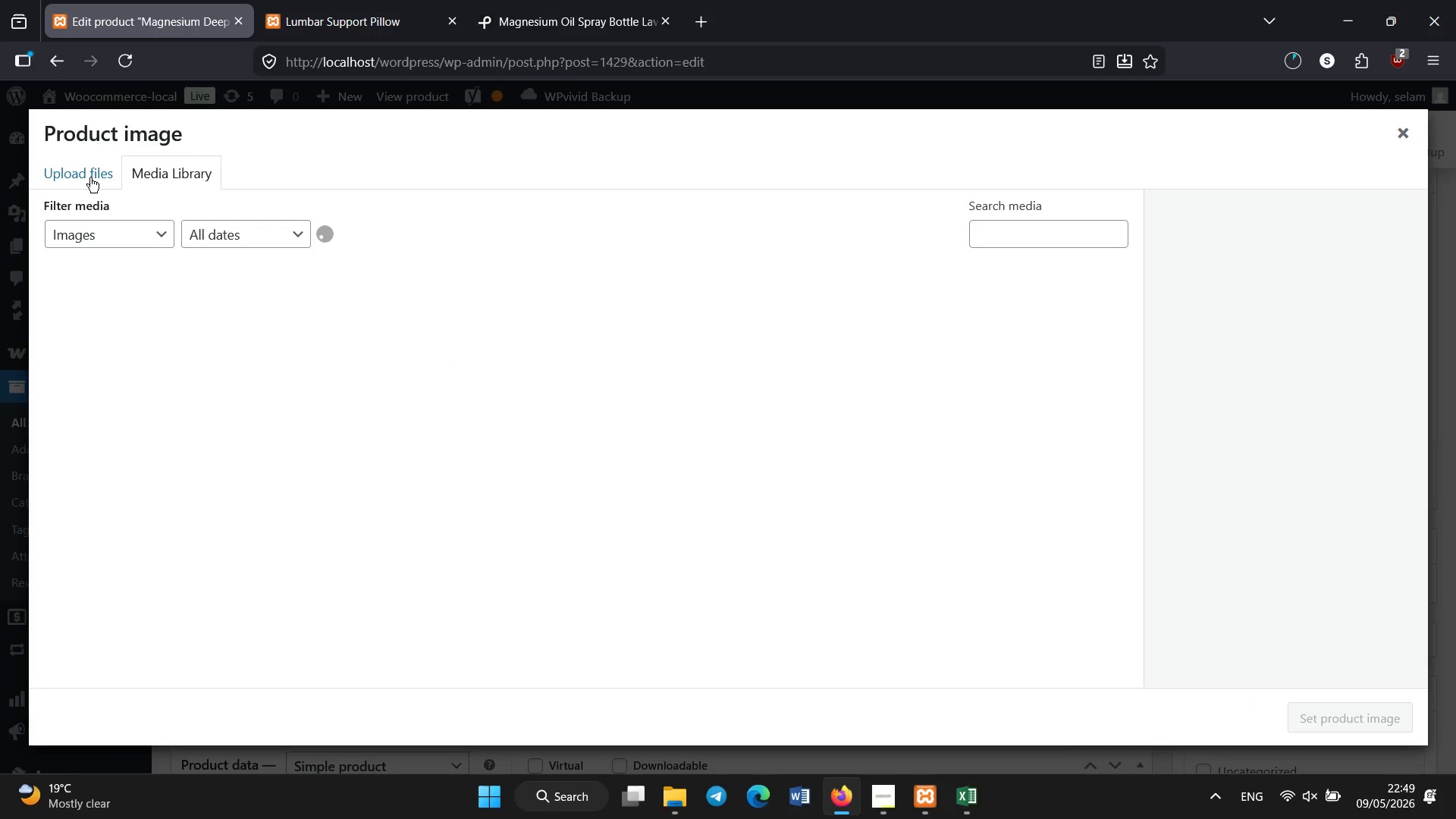 
left_click([90, 176])
 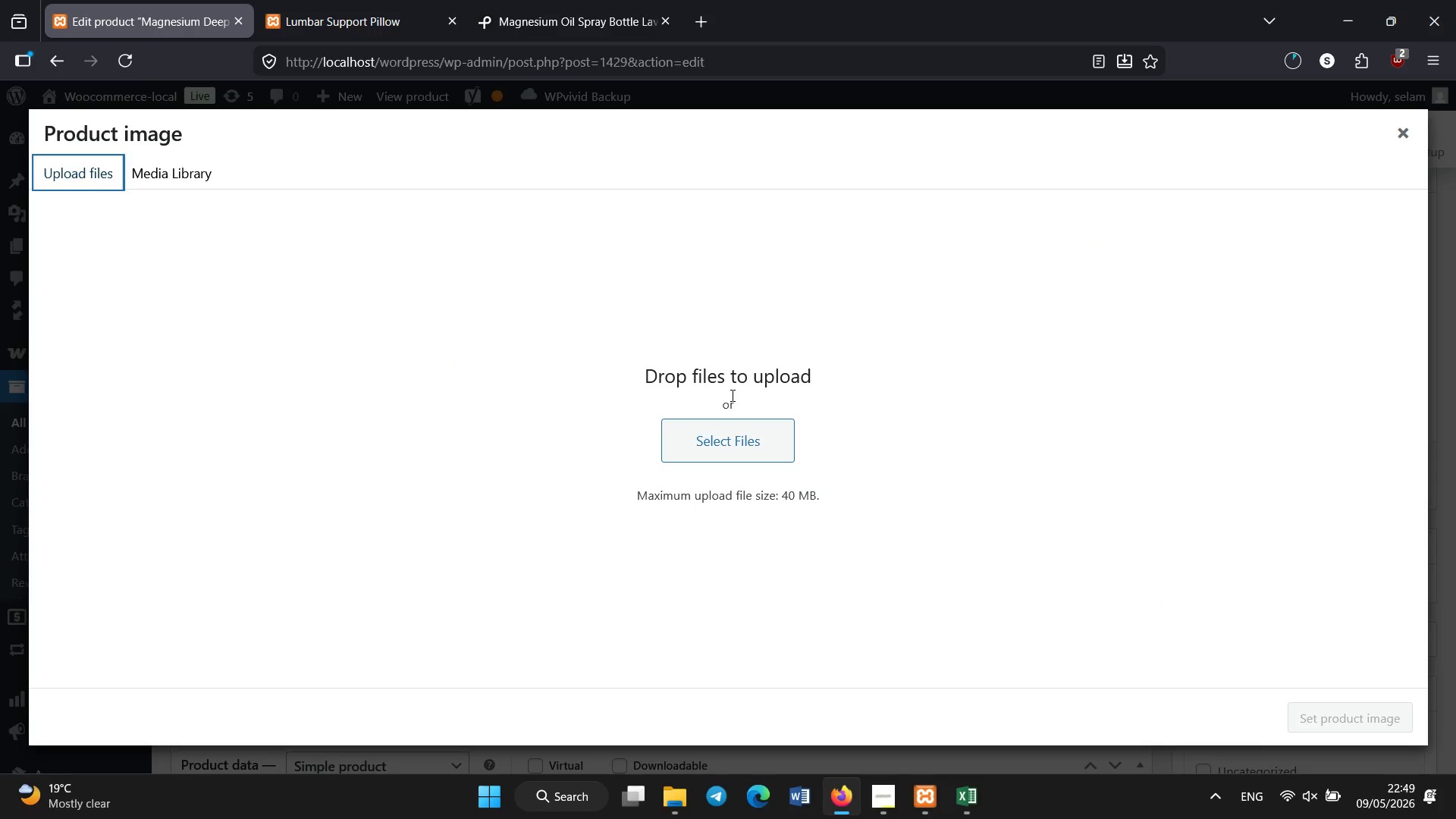 
left_click([728, 436])
 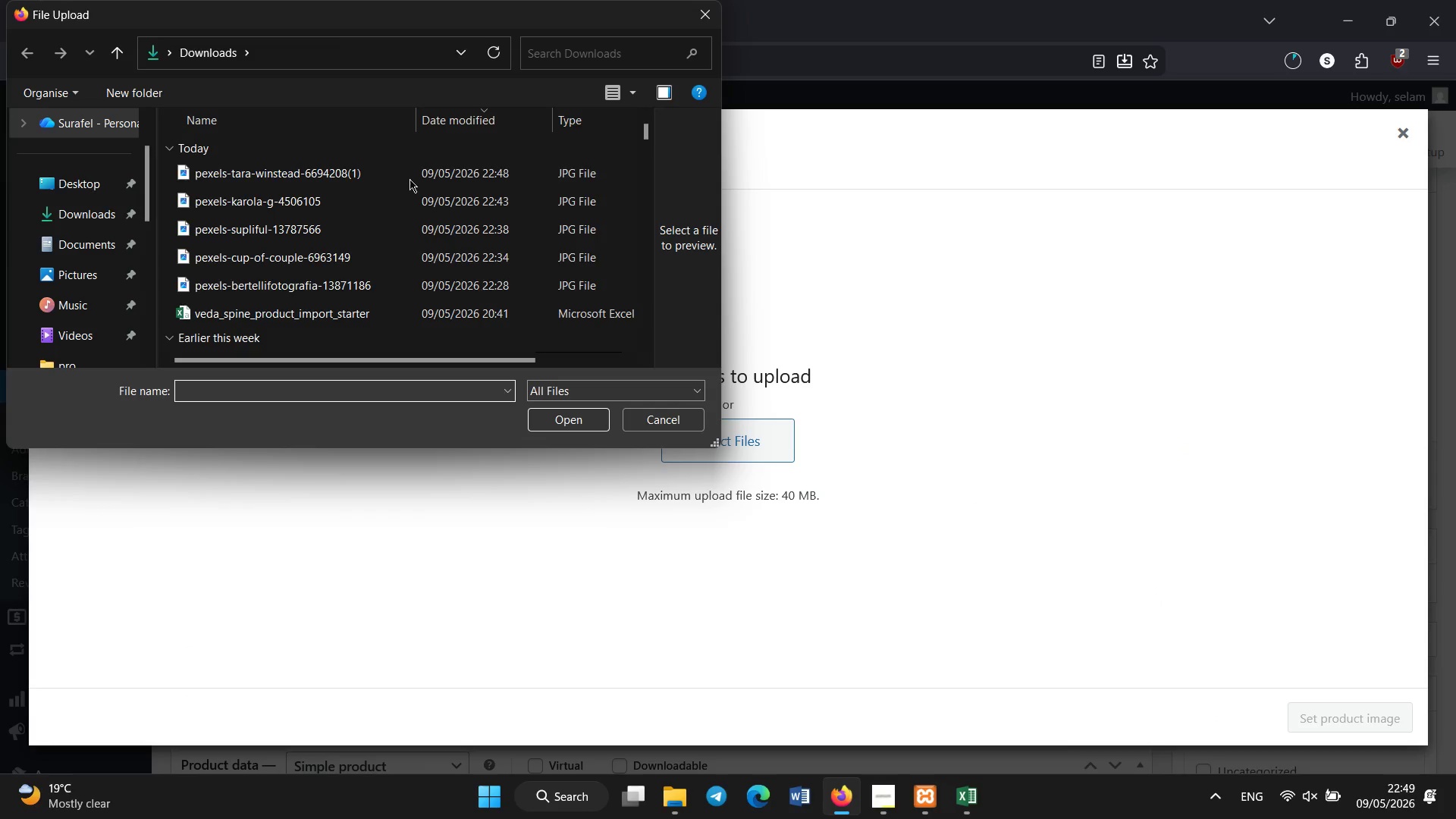 
double_click([406, 172])
 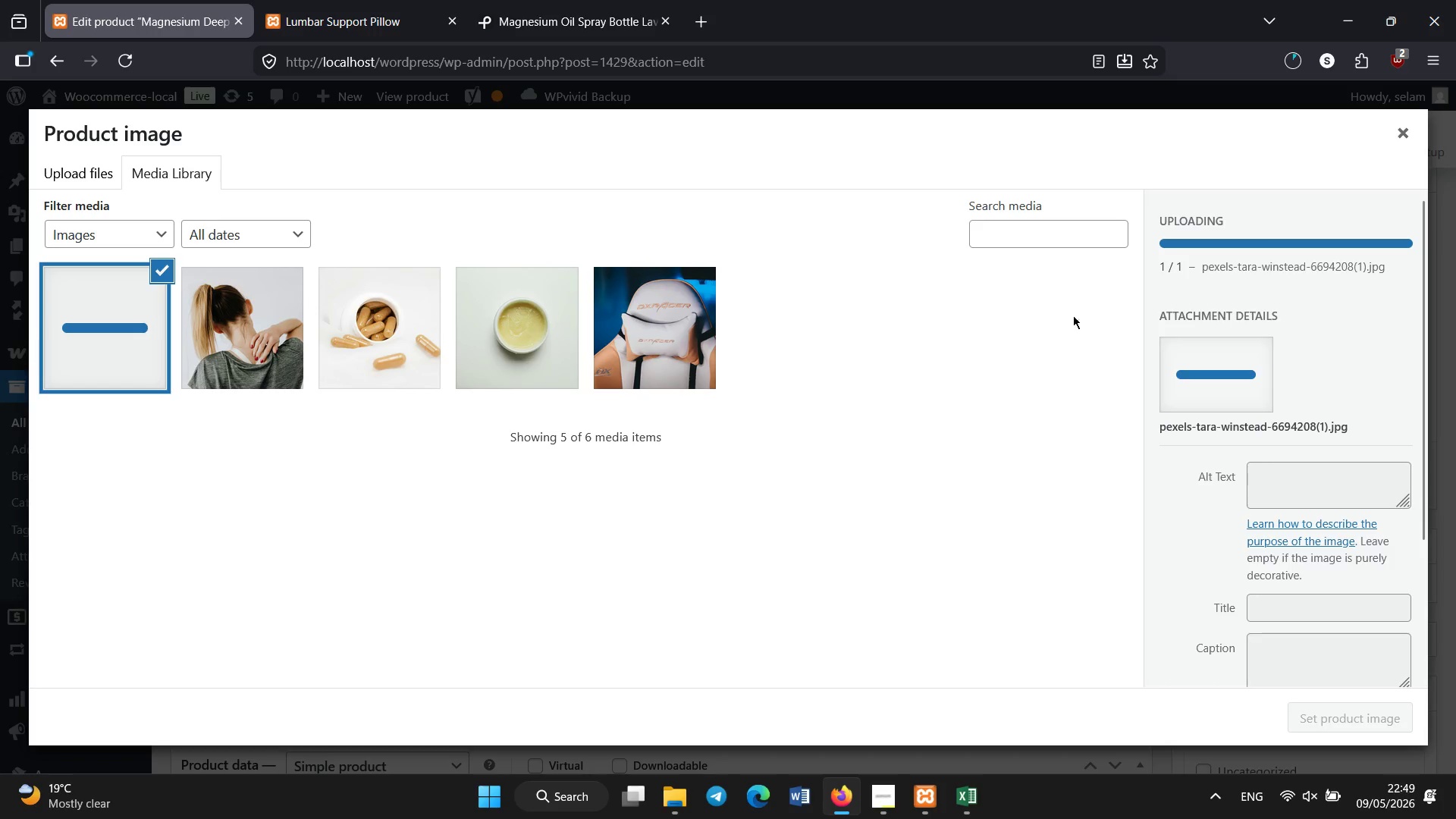 
left_click([1271, 483])
 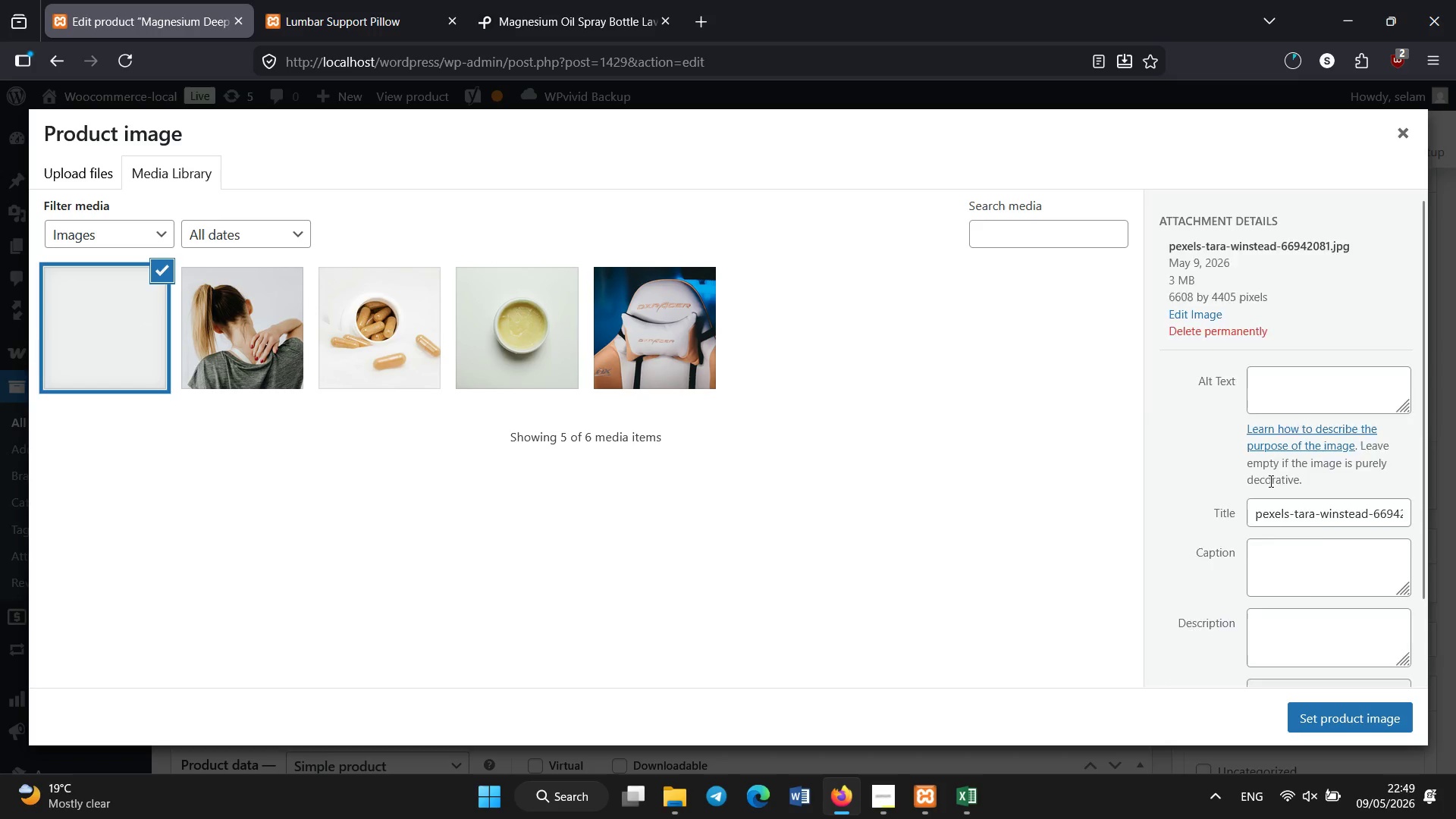 
left_click([1271, 482])
 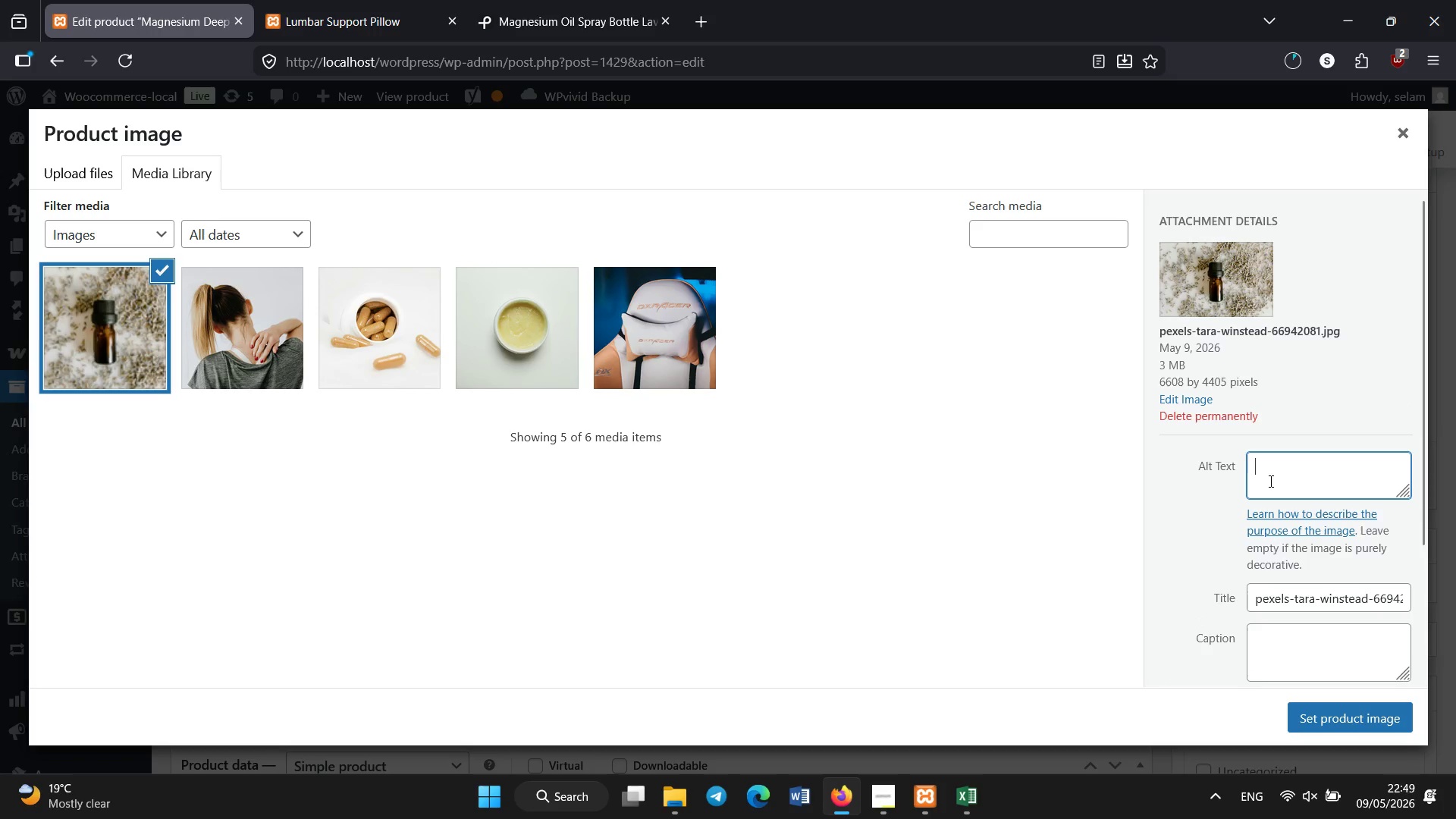 
type(Magnesium deep sleep spray for musl)
key(Backspace)
type(cle relaxation and improved sleep quality)
 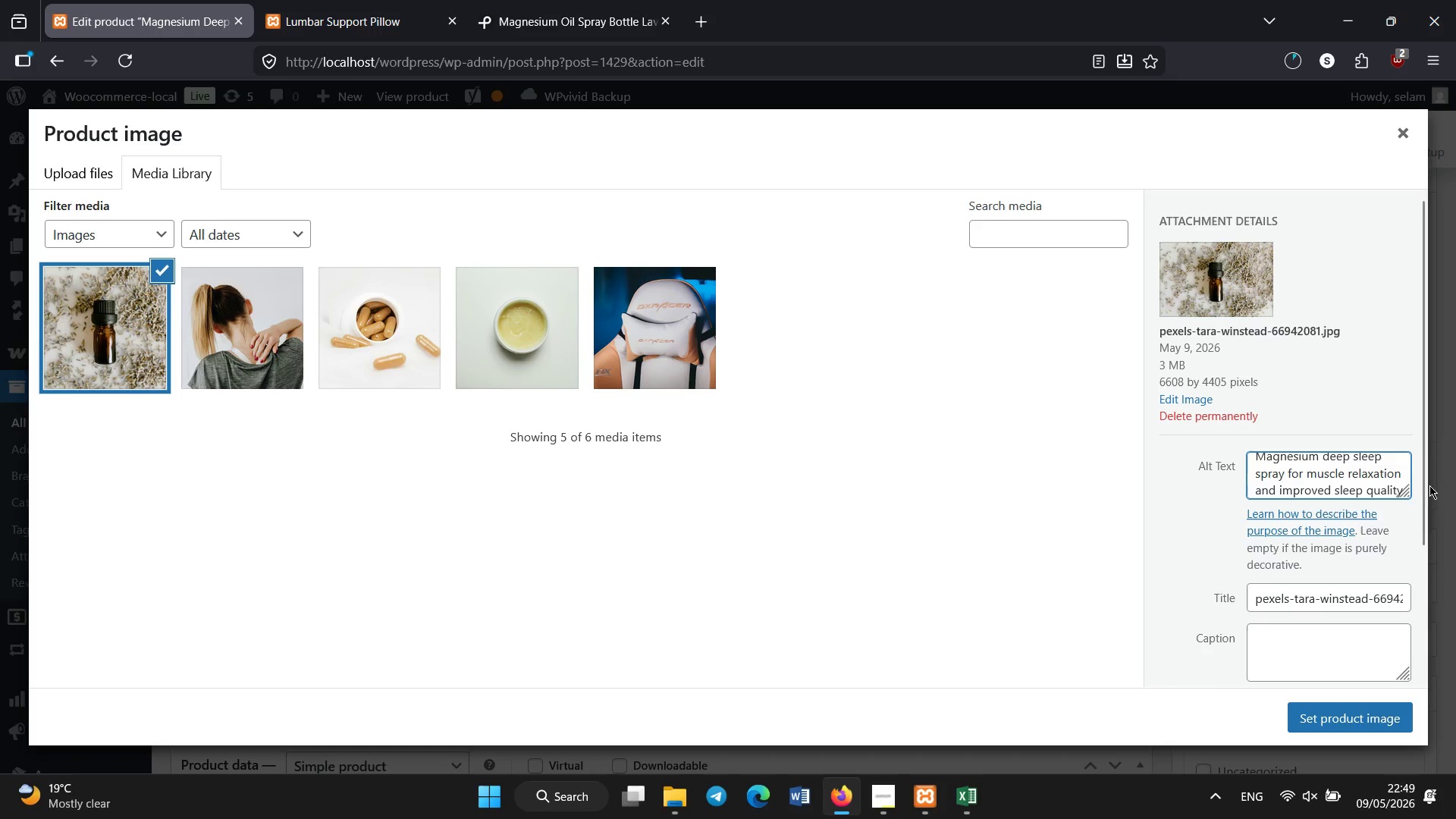 
left_click_drag(start_coordinate=[1410, 494], to_coordinate=[1399, 540])
 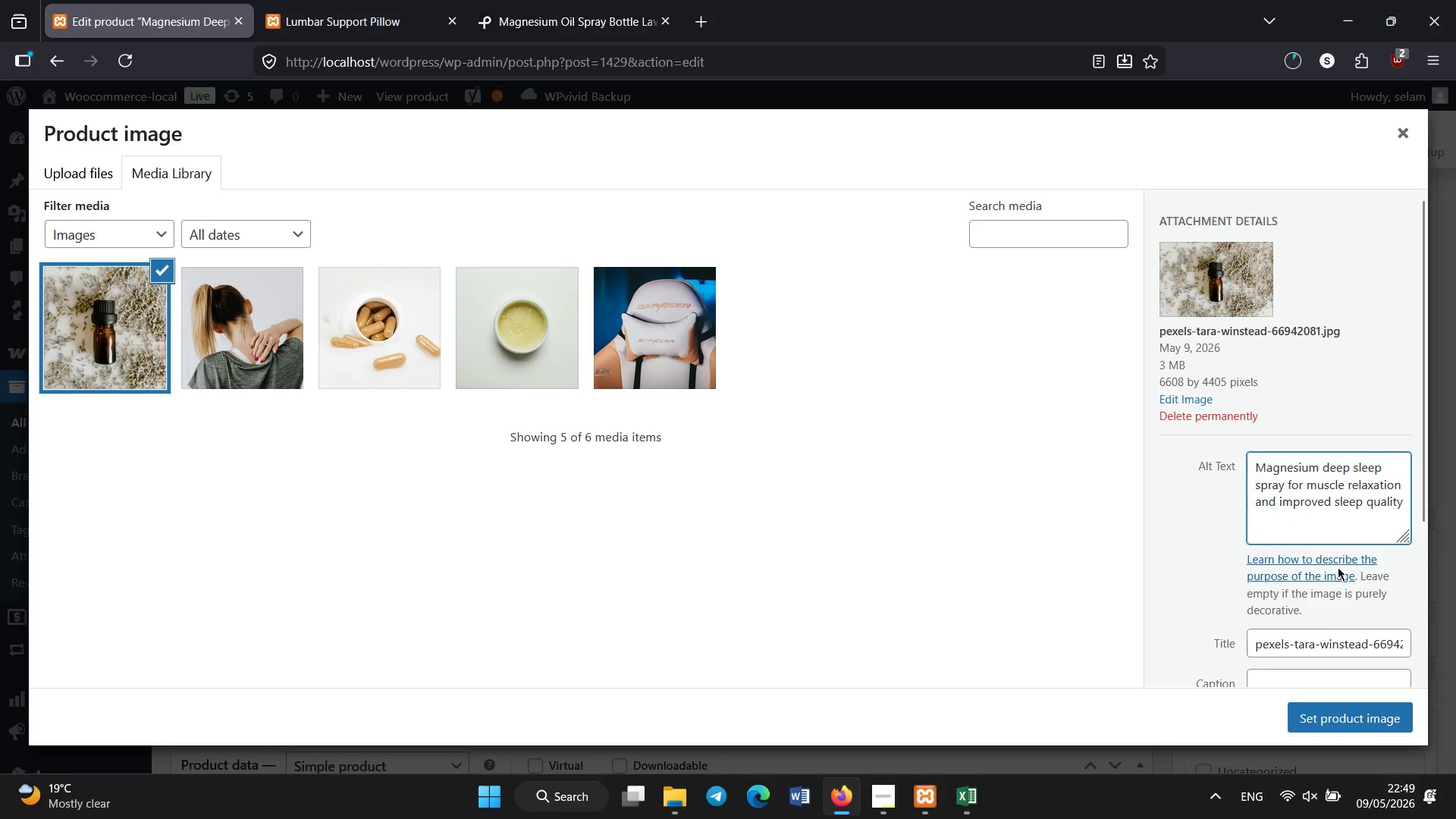 
left_click([1337, 513])
 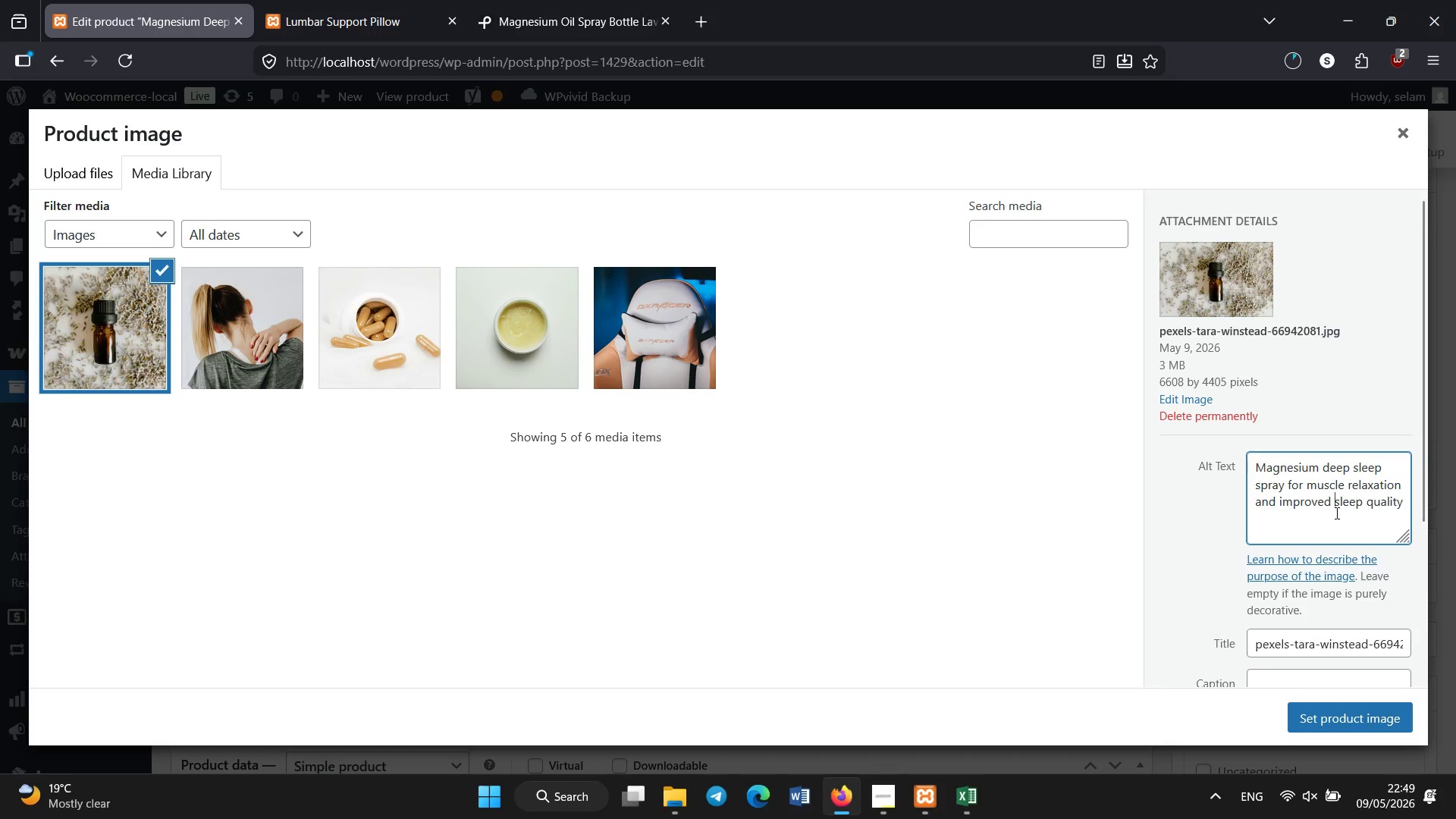 
key(Control+A)
 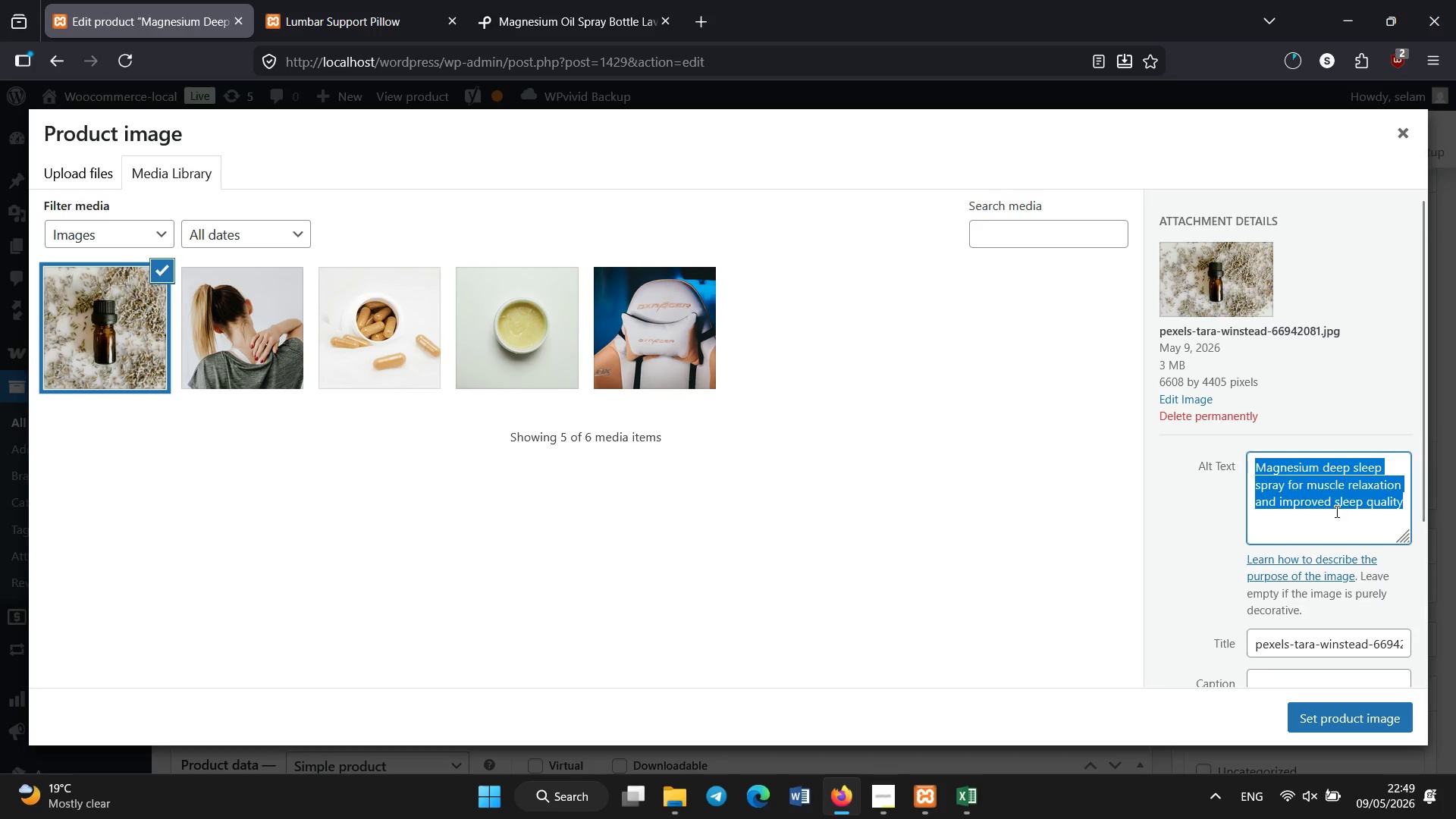 
key(Control+C)
 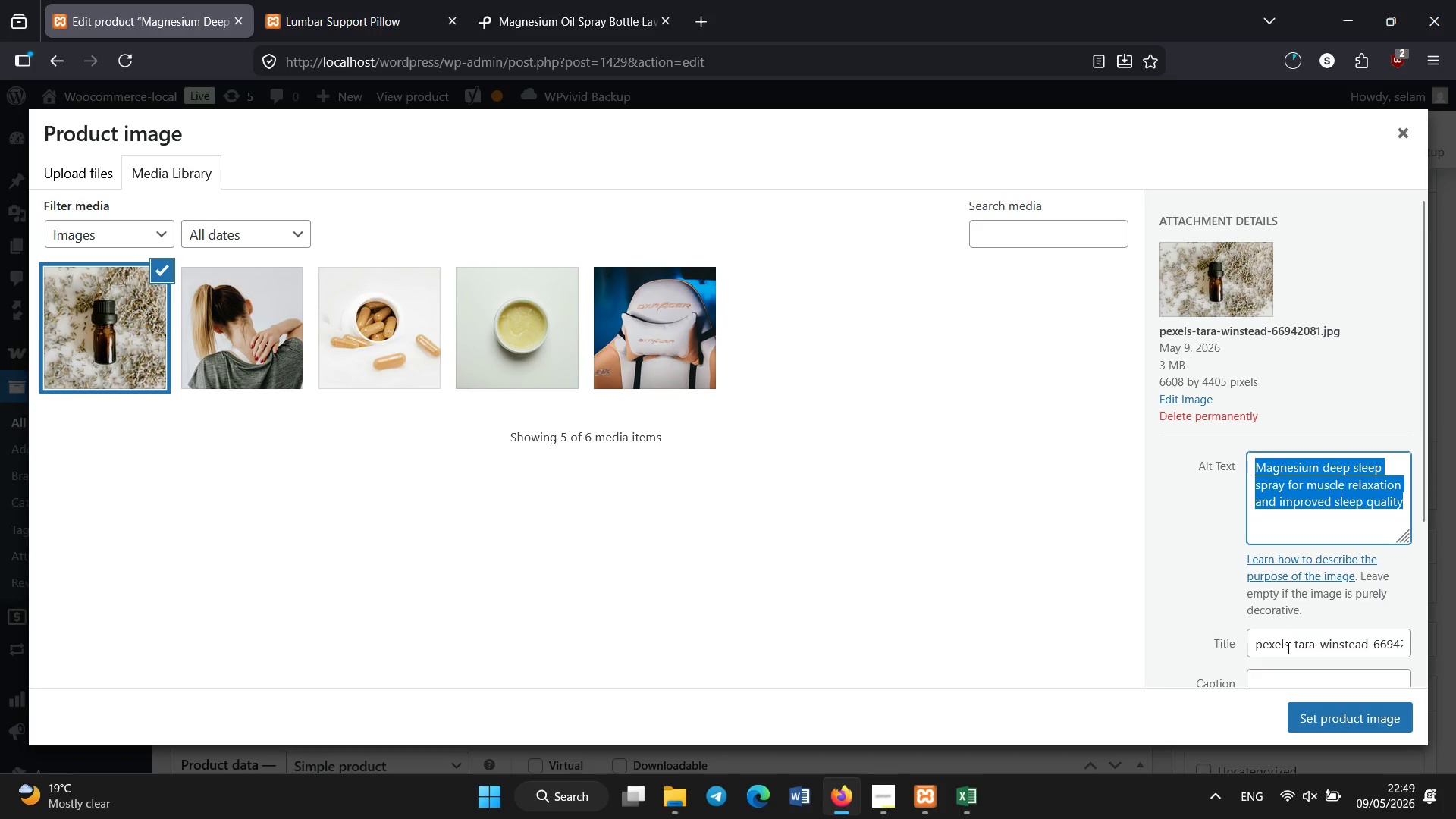 
left_click([1288, 648])
 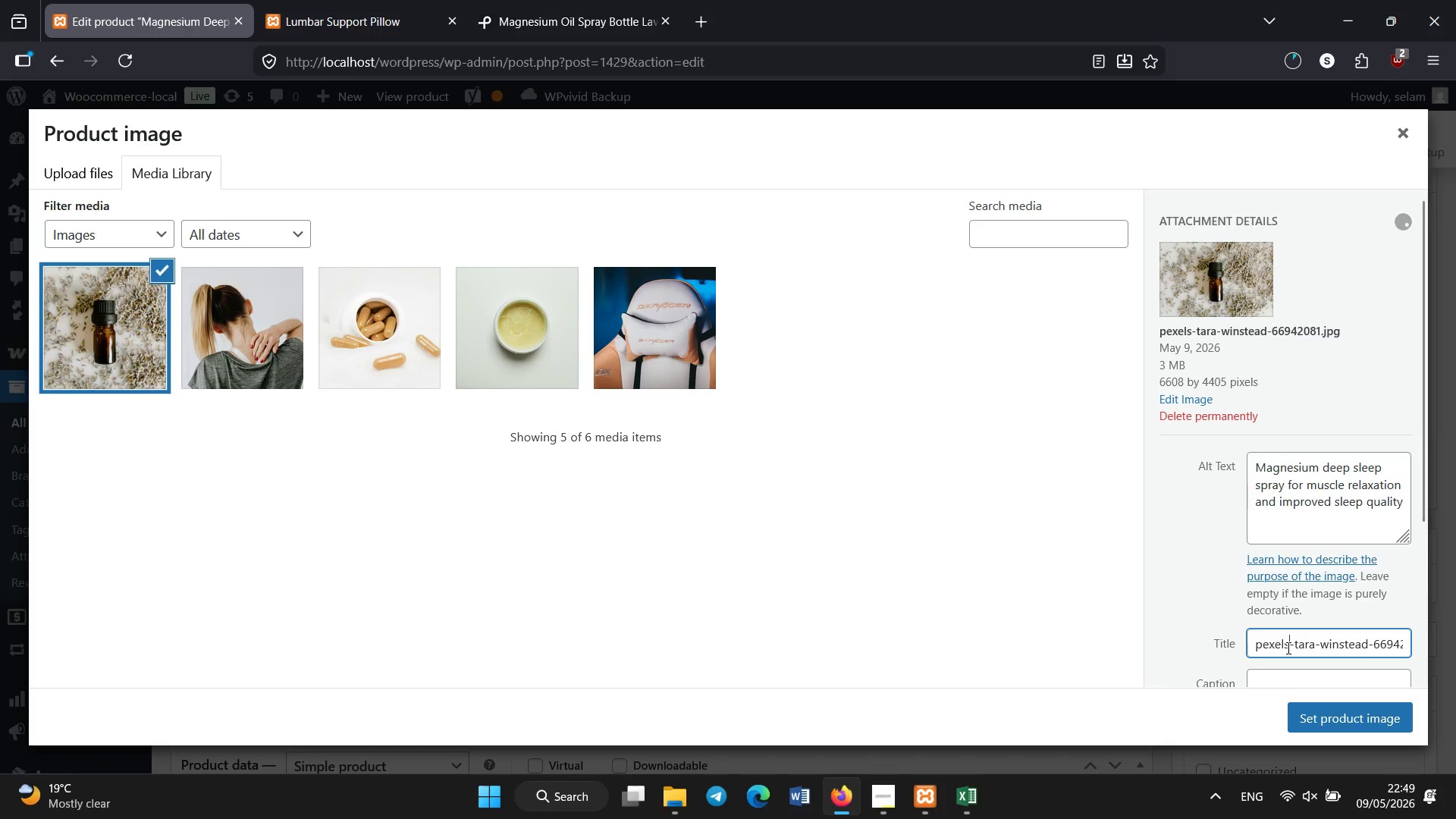 
key(Control+A)
 